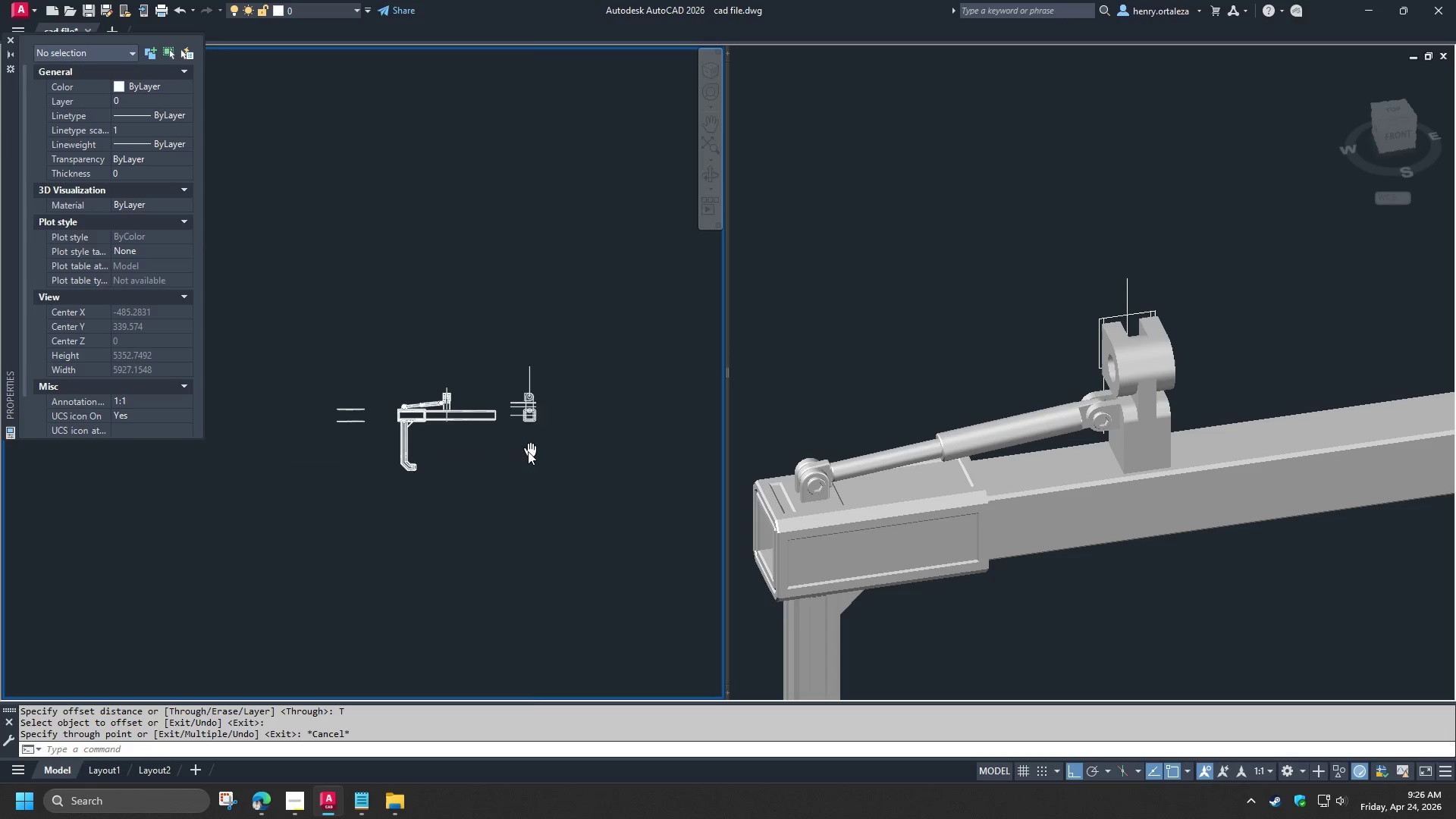 
scroll: coordinate [596, 475], scroll_direction: down, amount: 2.0
 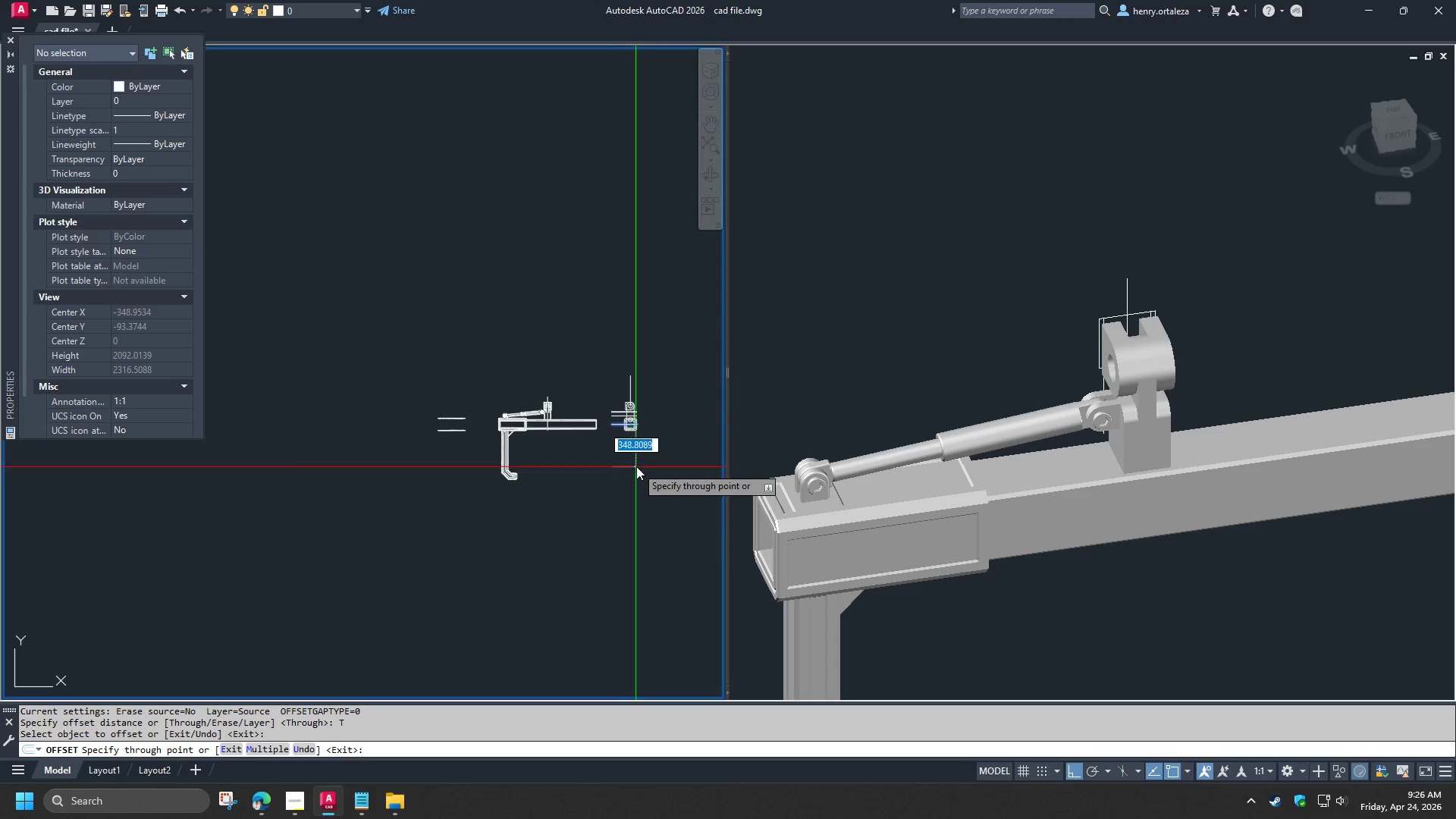 
scroll: coordinate [559, 422], scroll_direction: up, amount: 3.0
 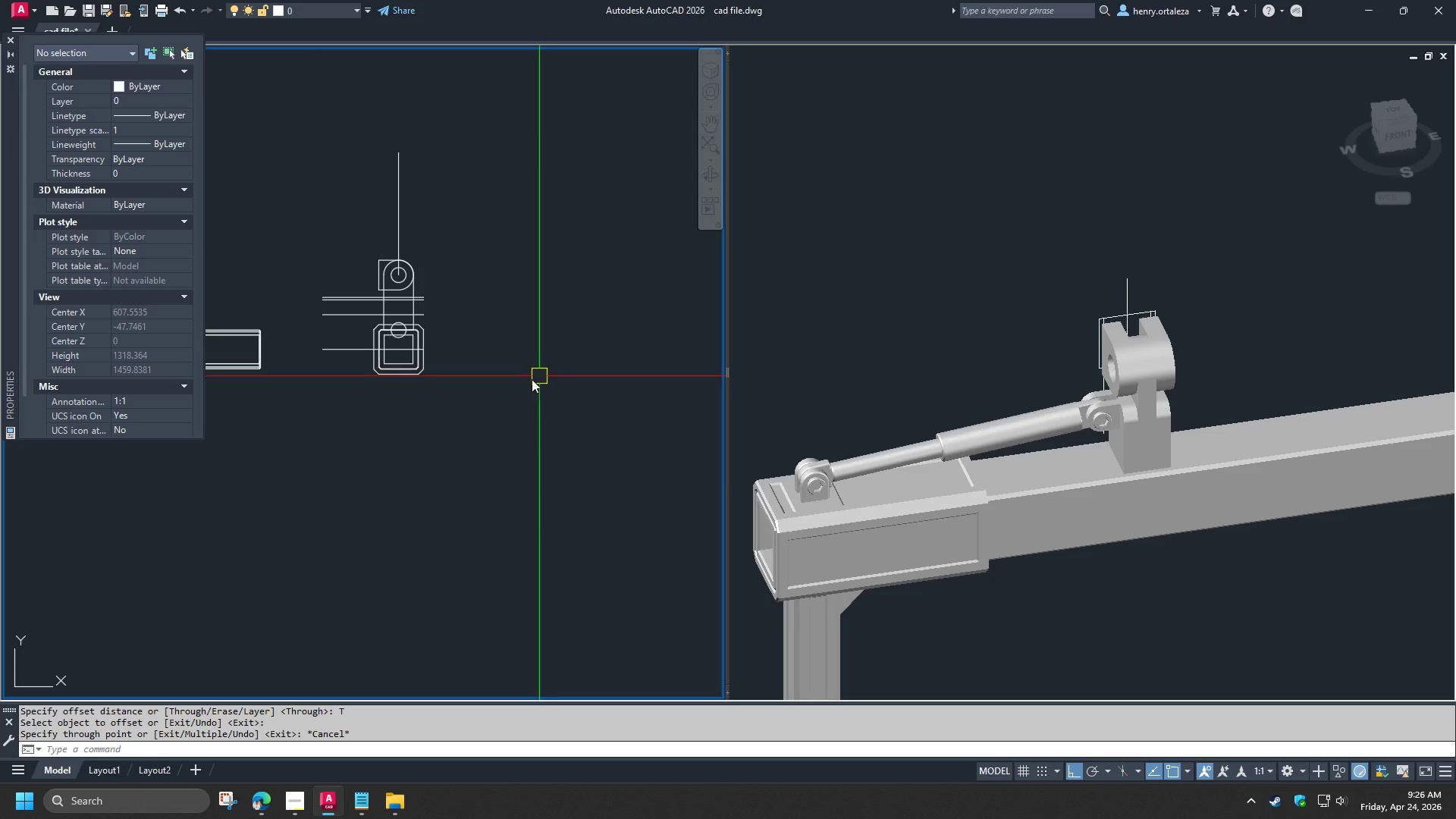 
scroll: coordinate [524, 388], scroll_direction: down, amount: 1.0
 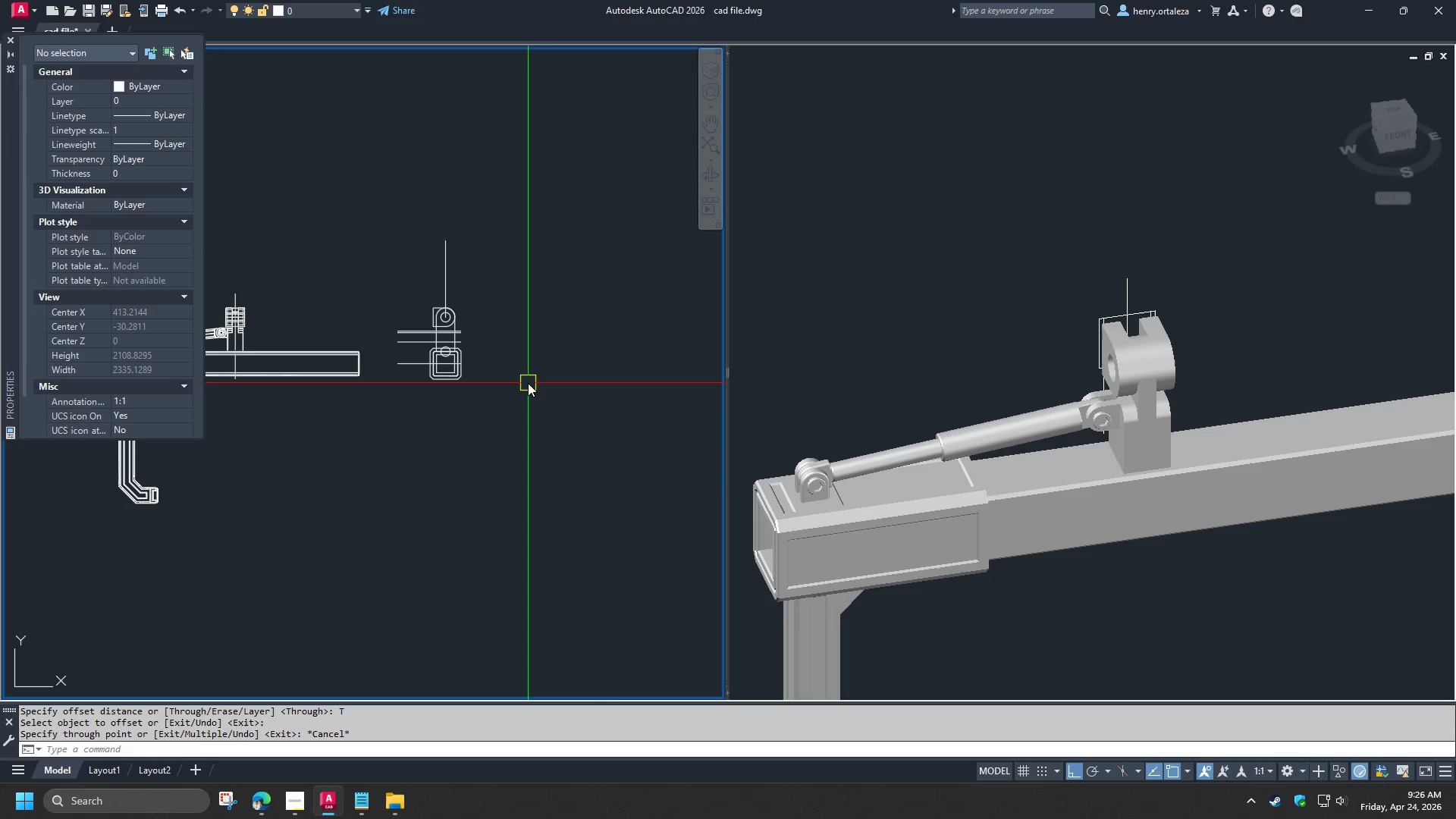 
key(O)
 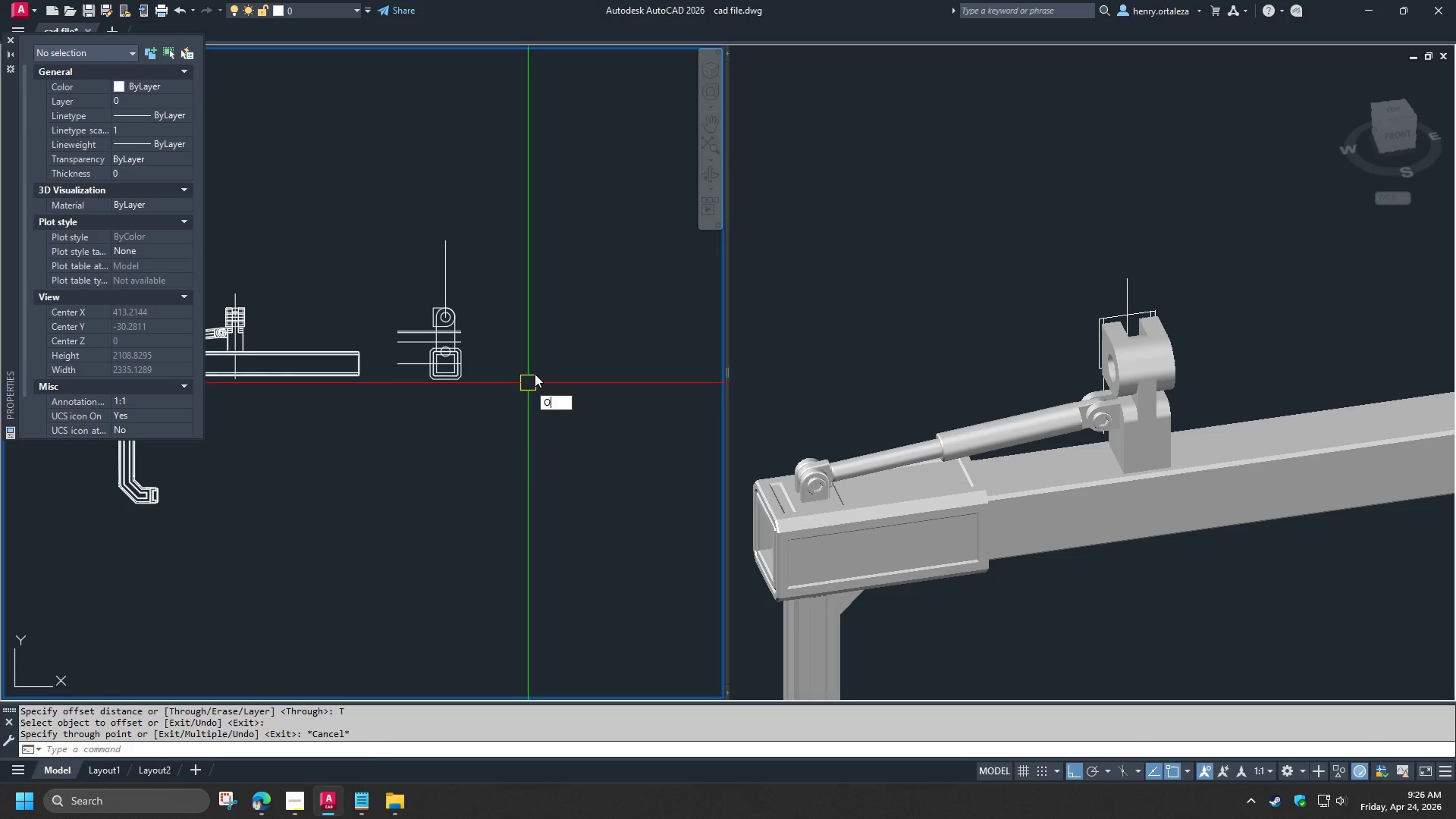 
key(Space)
 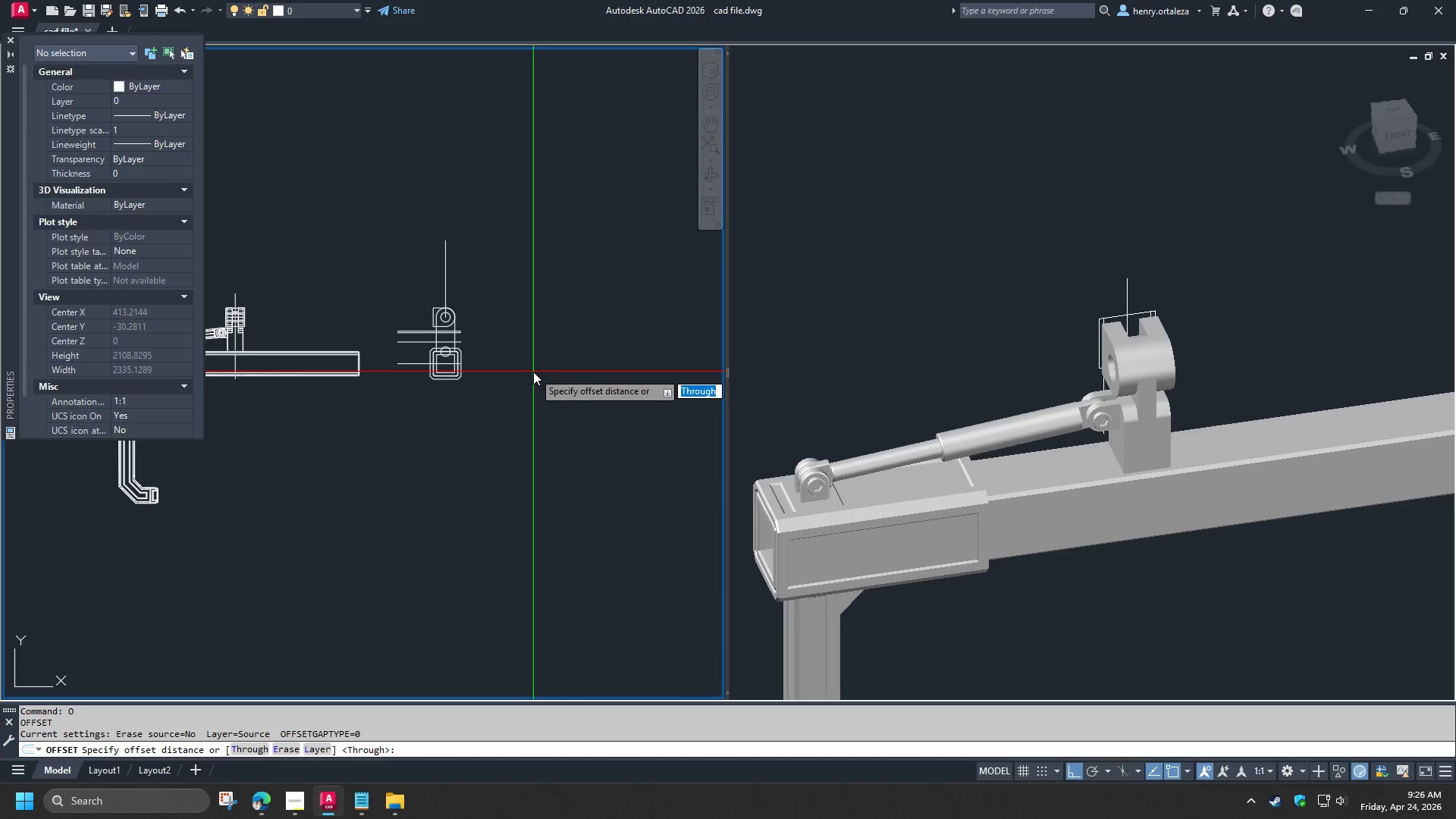 
key(T)
 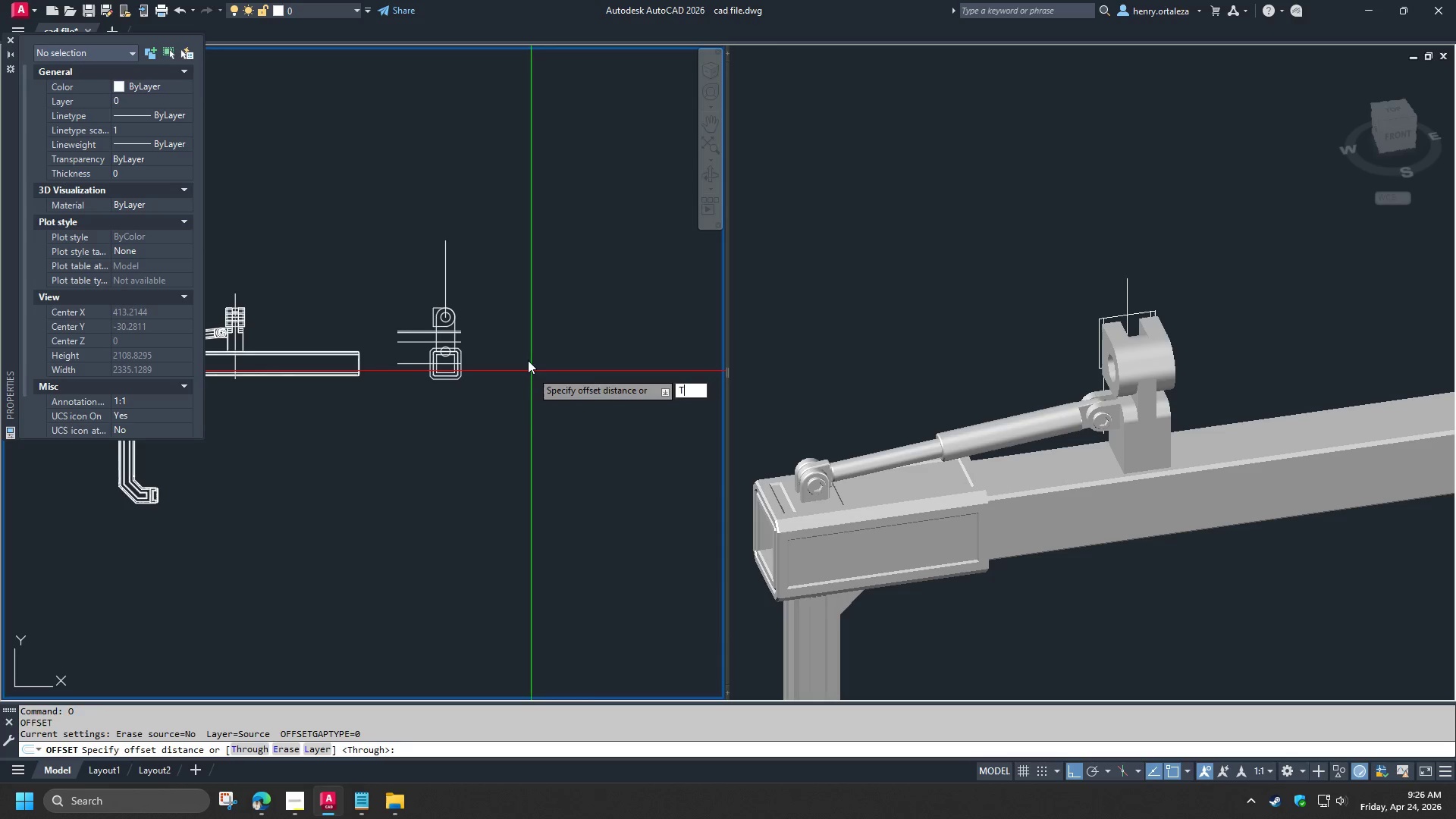 
key(Space)
 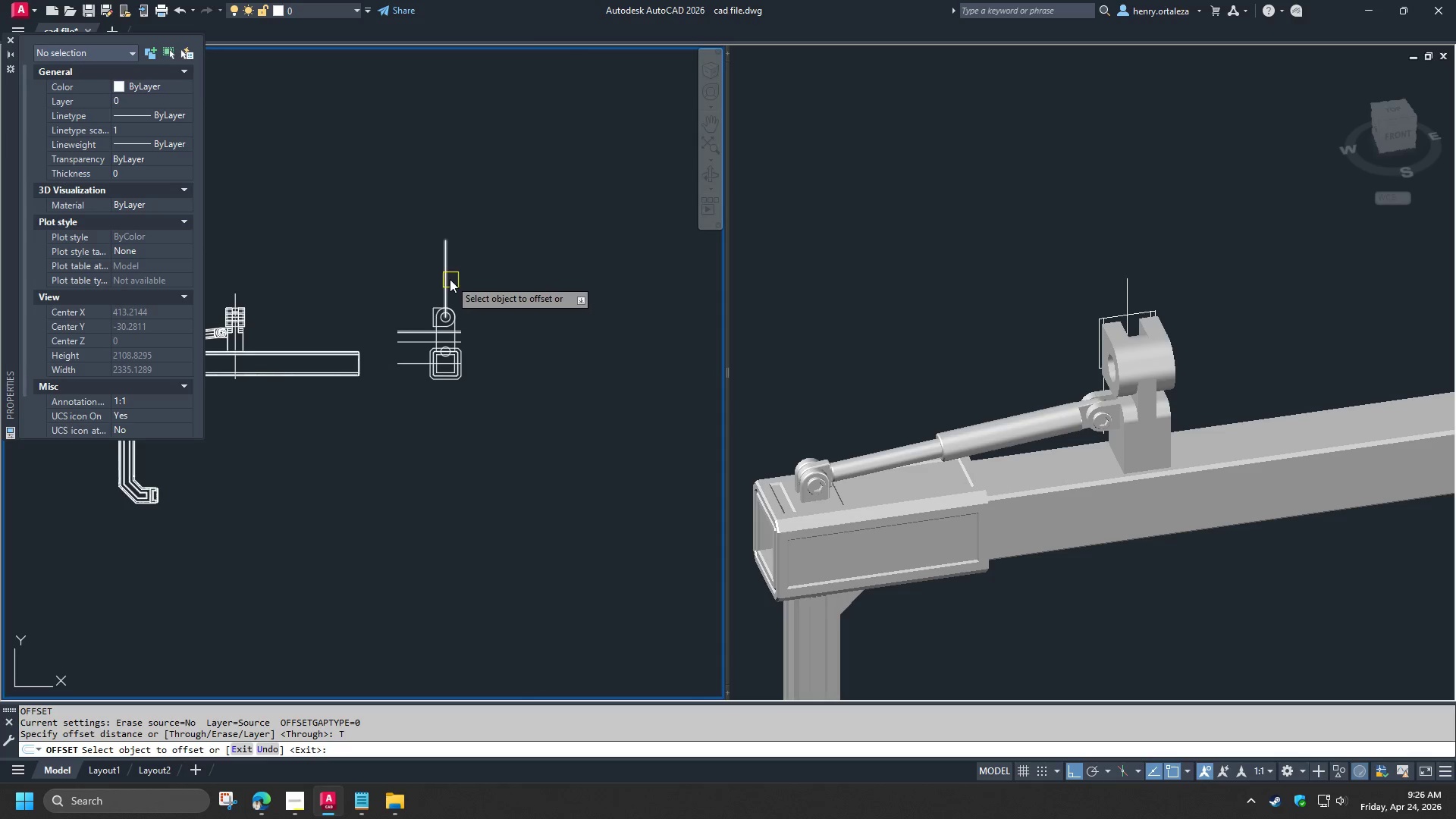 
left_click([450, 279])
 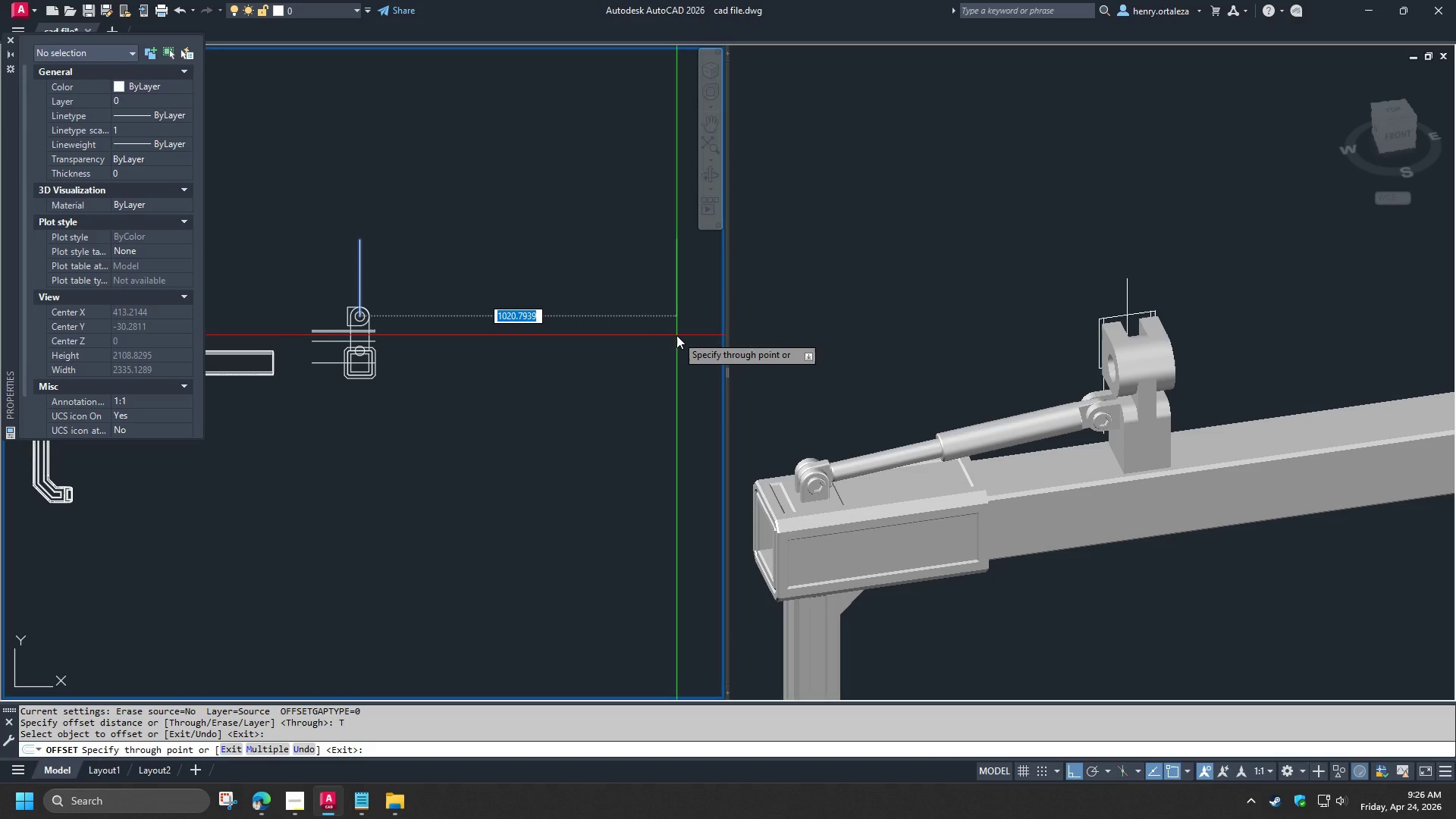 
wait(38.86)
 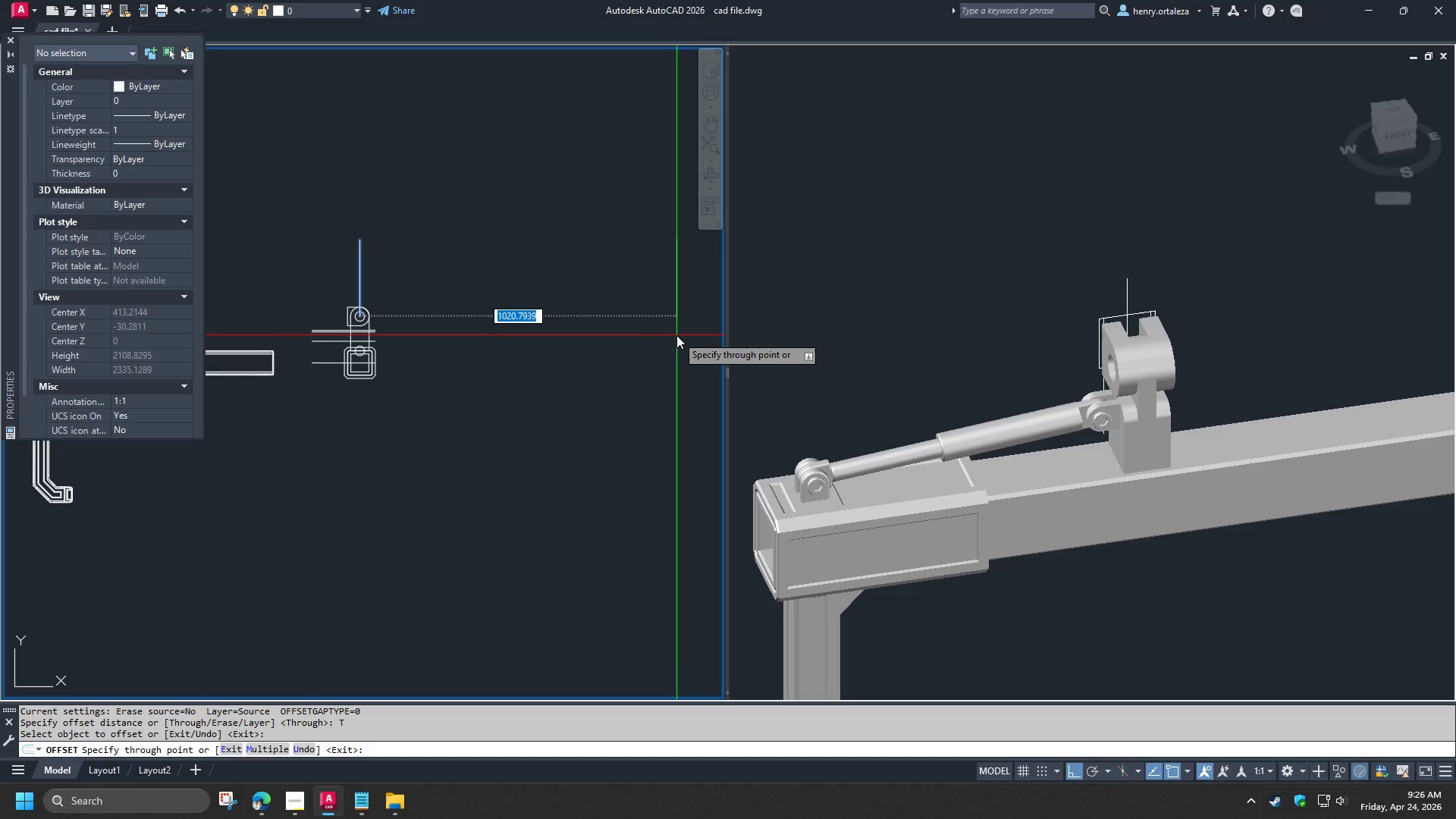 
scroll: coordinate [678, 335], scroll_direction: down, amount: 1.0
 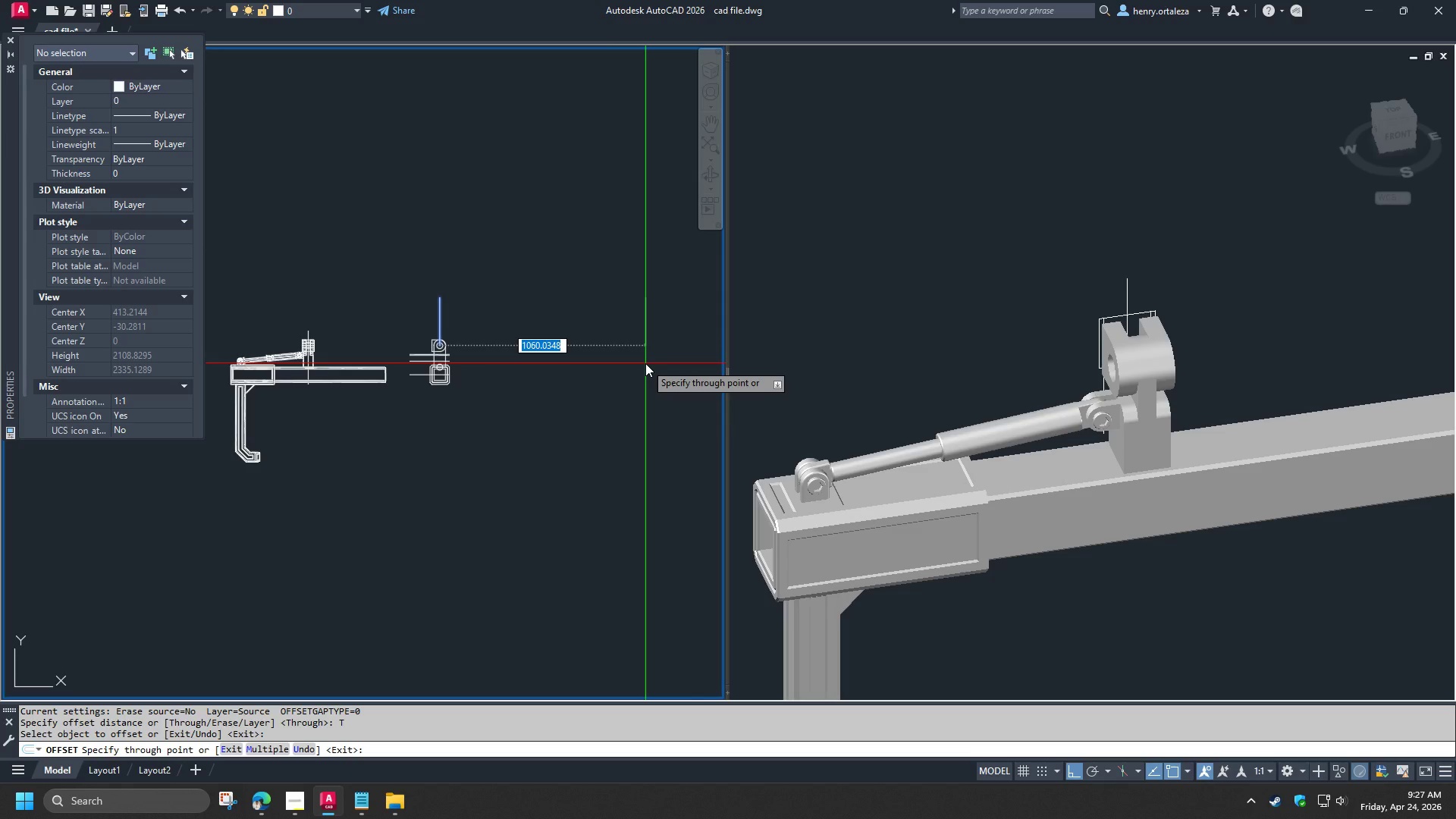 
wait(46.2)
 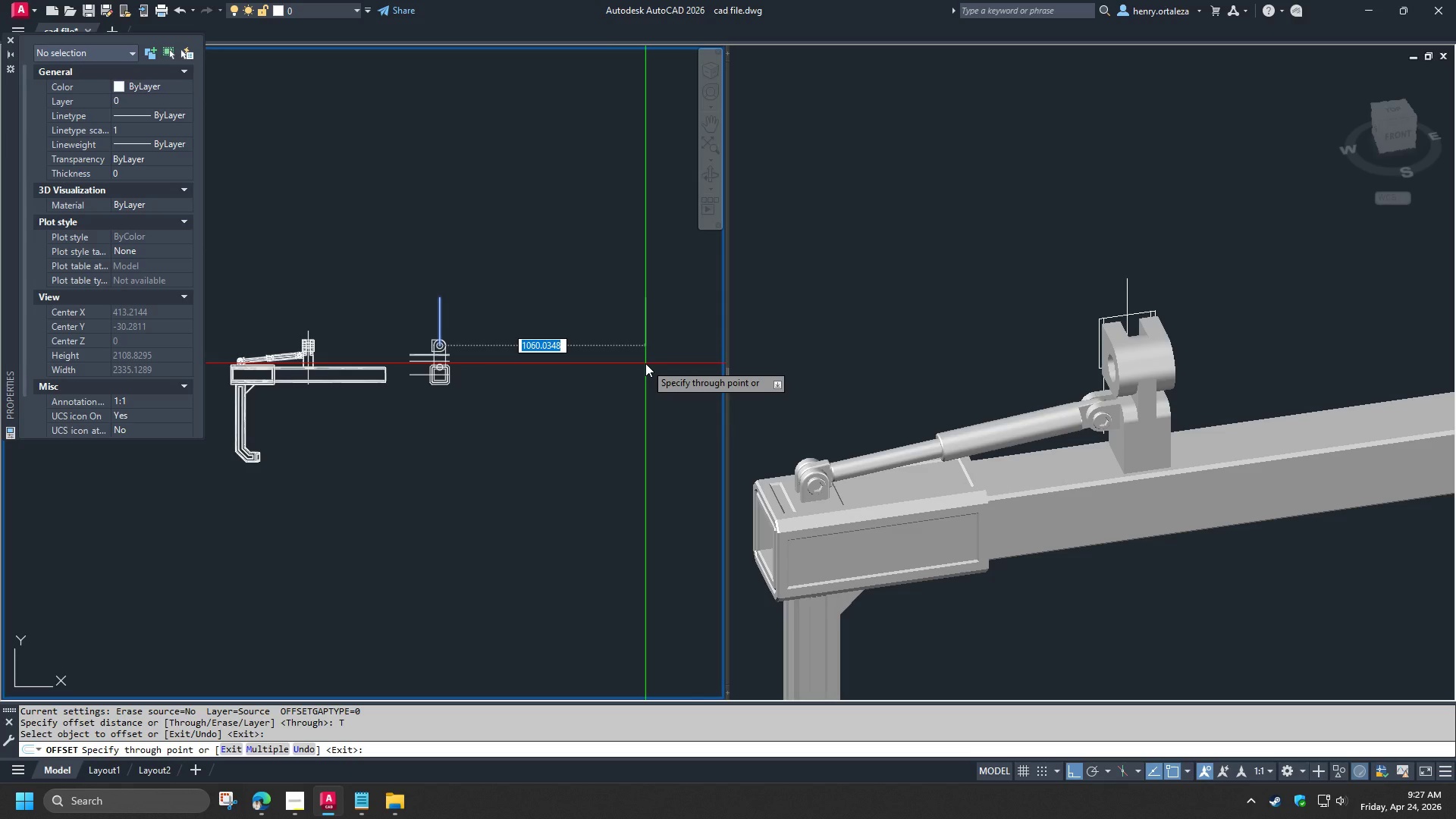 
scroll: coordinate [520, 373], scroll_direction: down, amount: 1.0
 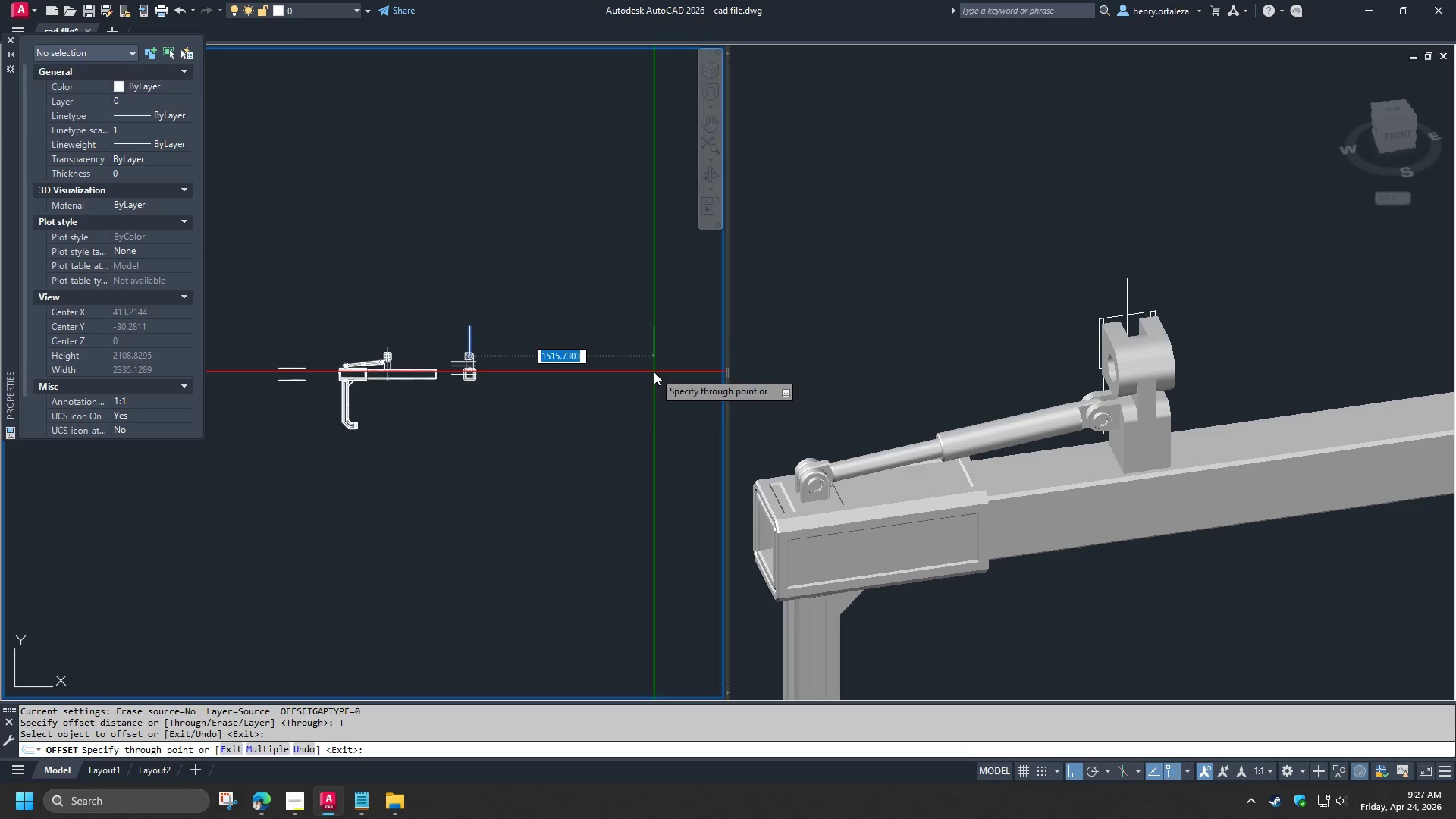 
wait(21.52)
 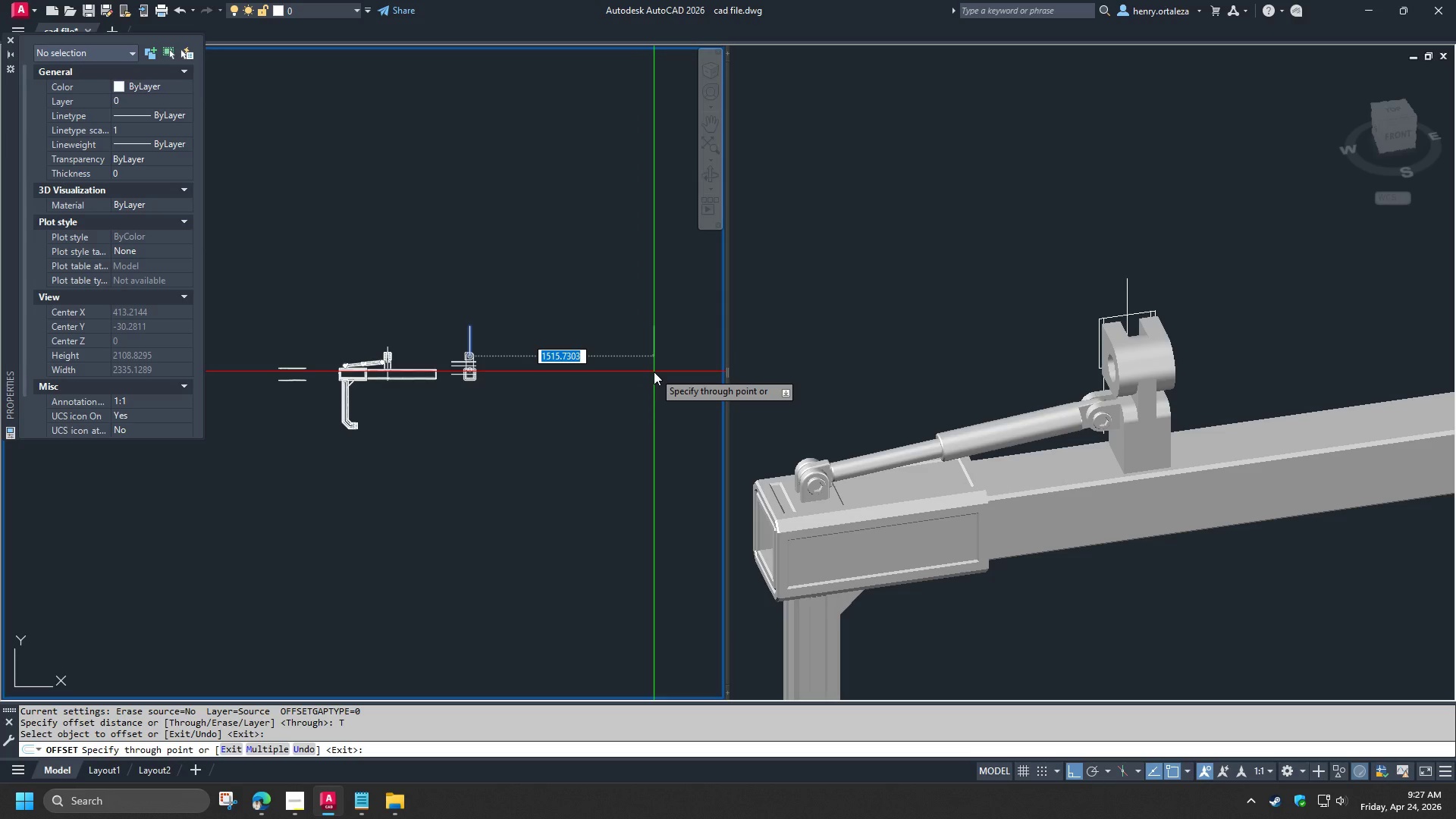 
key(Numpad1)
 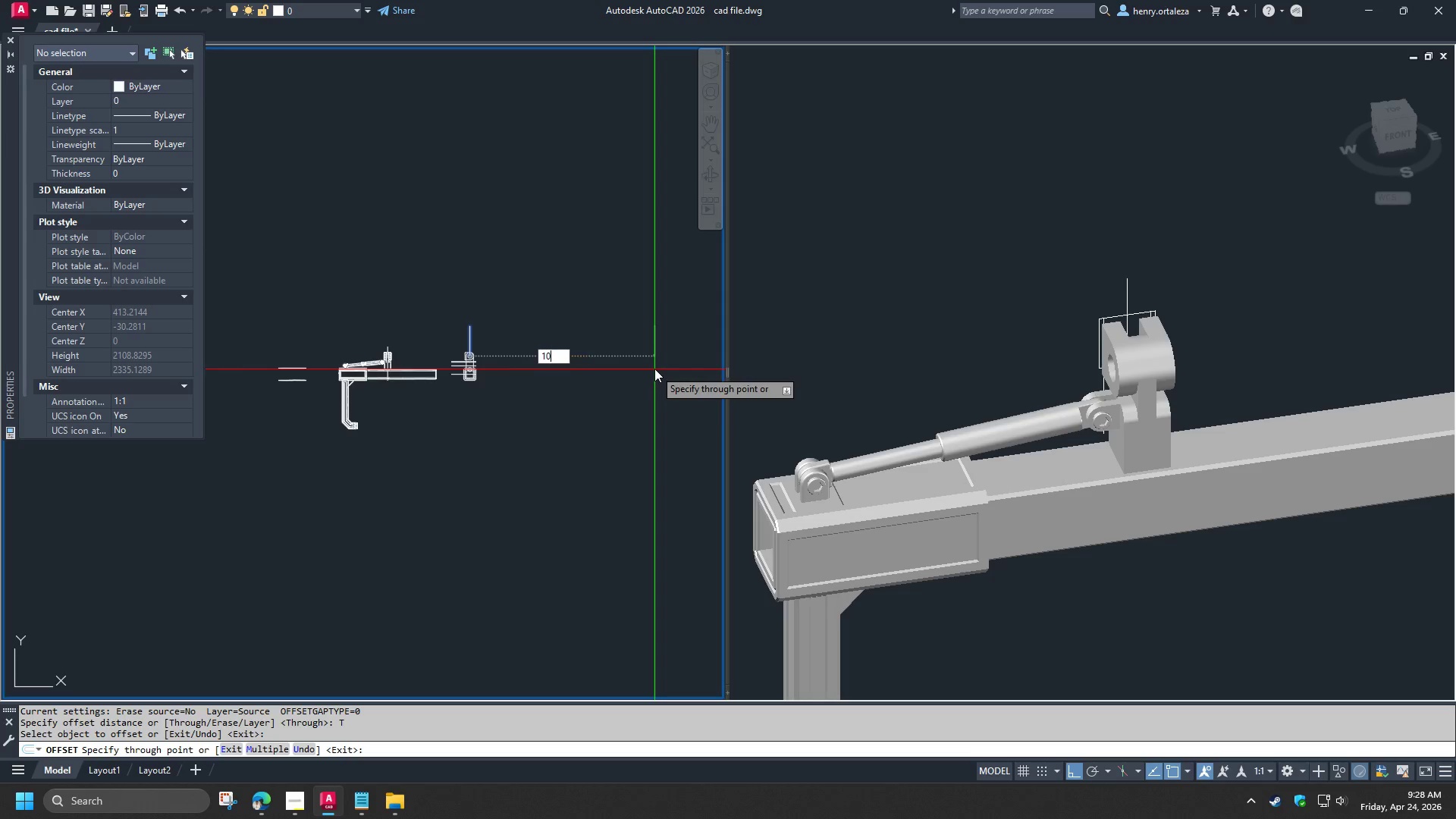 
key(Numpad0)
 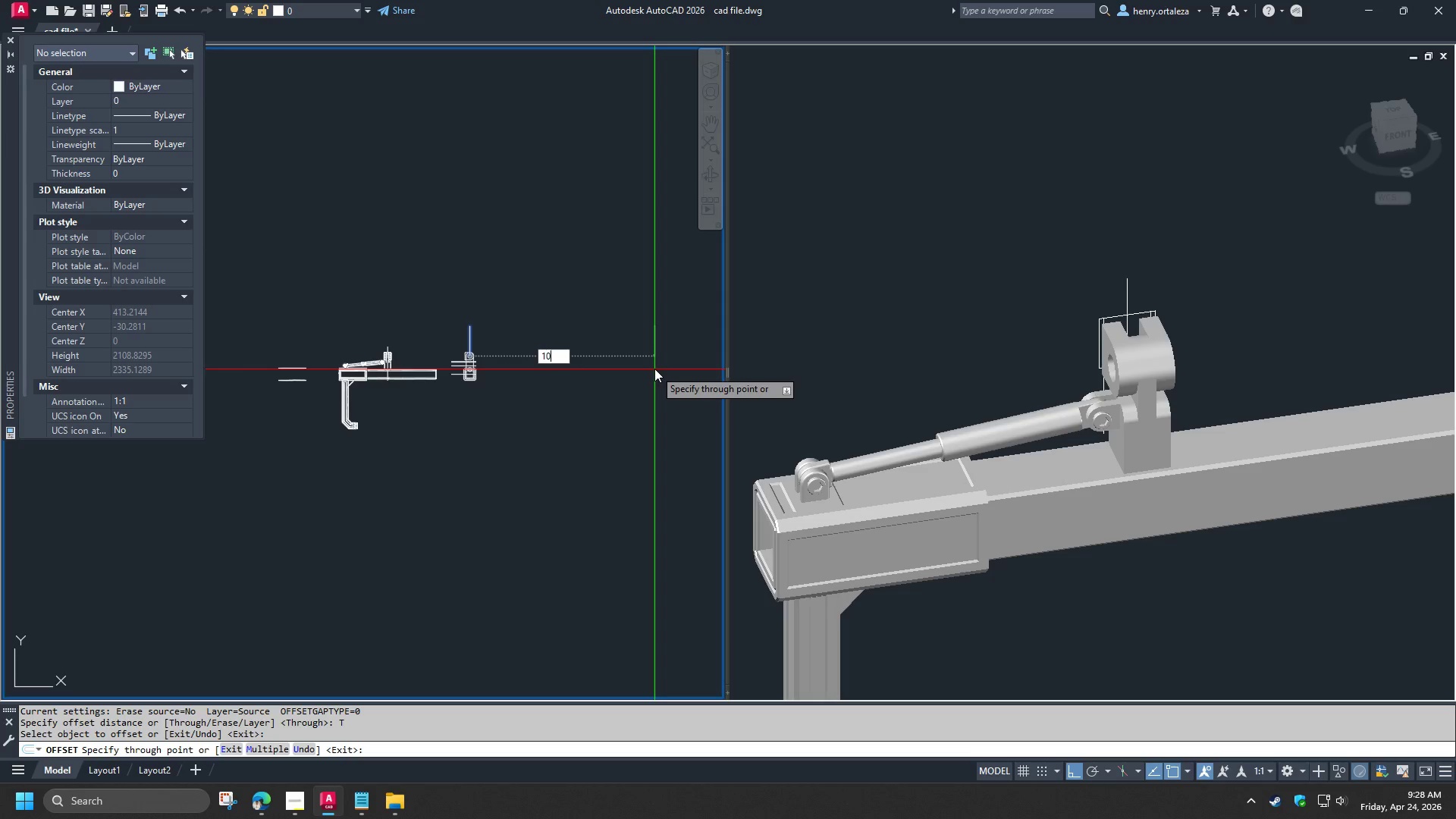 
key(Numpad0)
 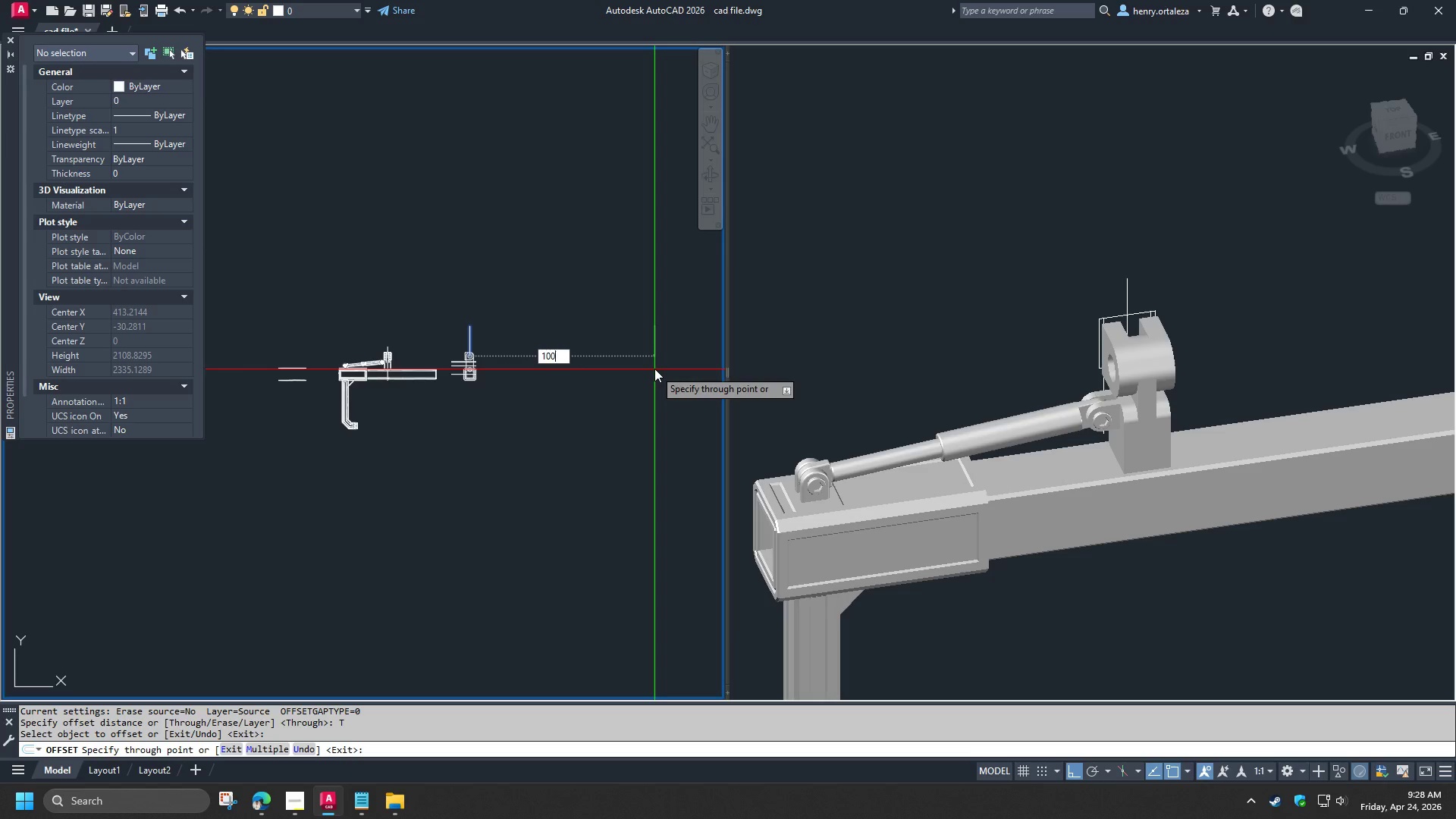 
key(Numpad0)
 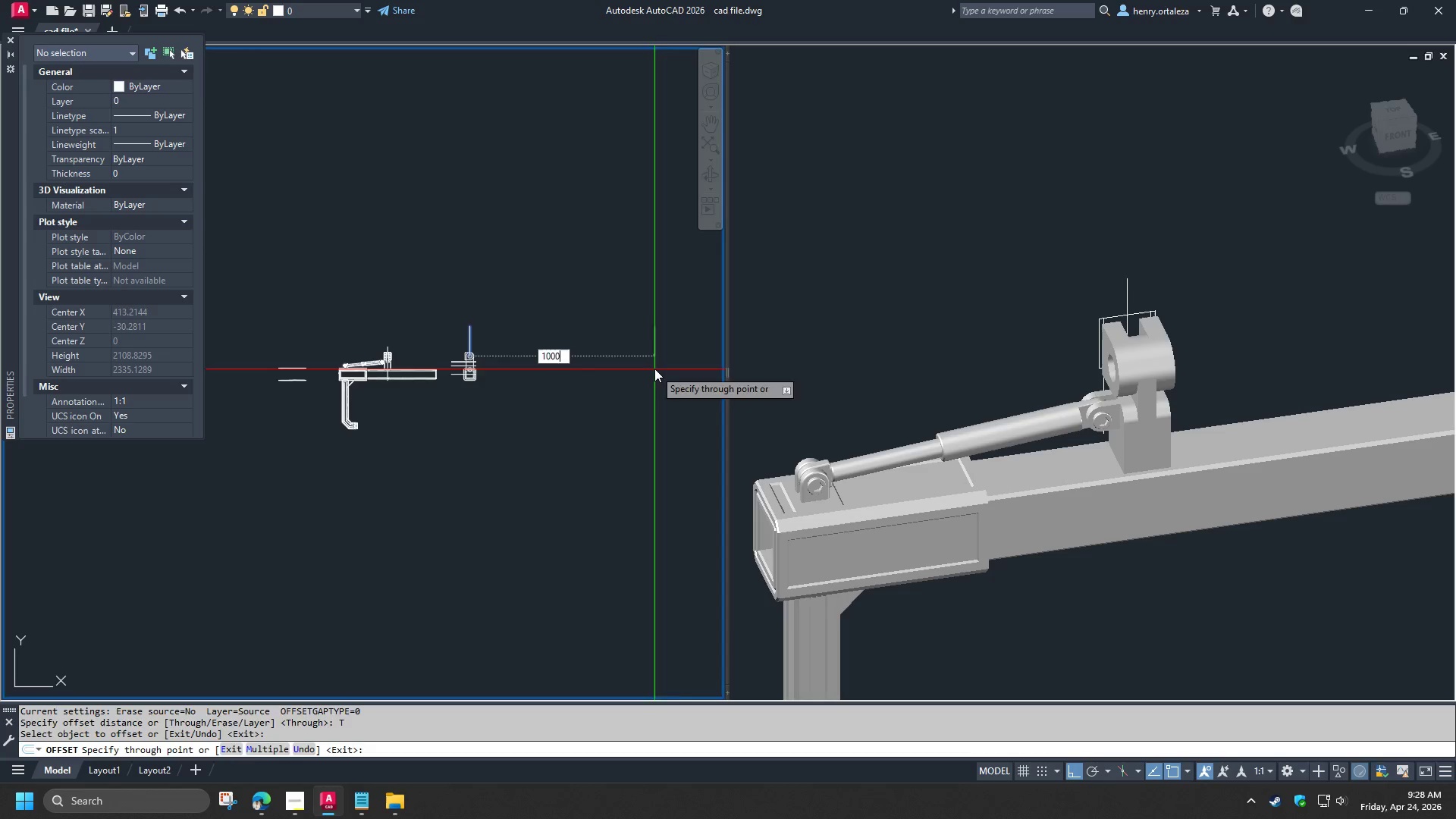 
key(NumpadEnter)
 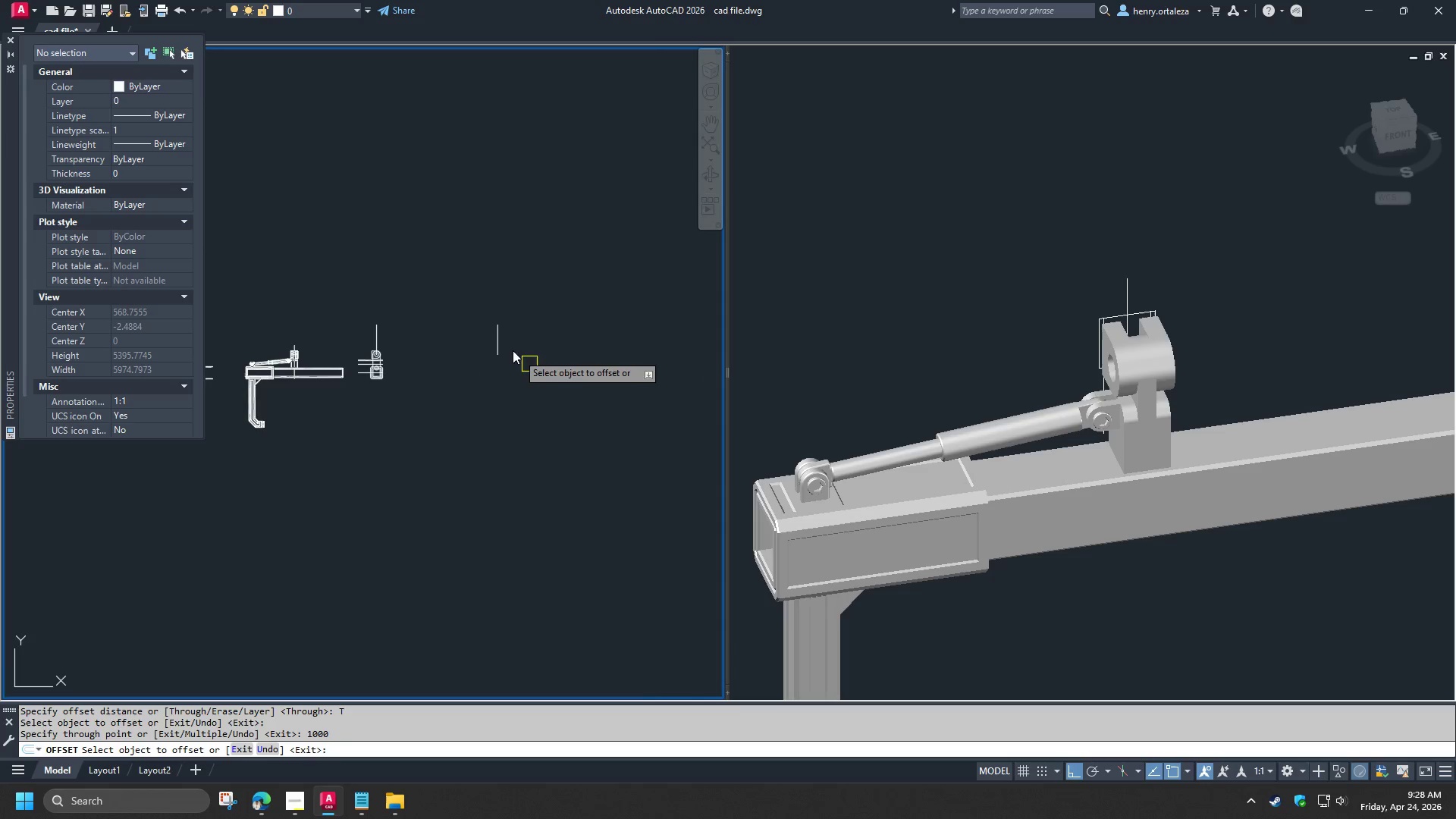 
left_click([498, 335])
 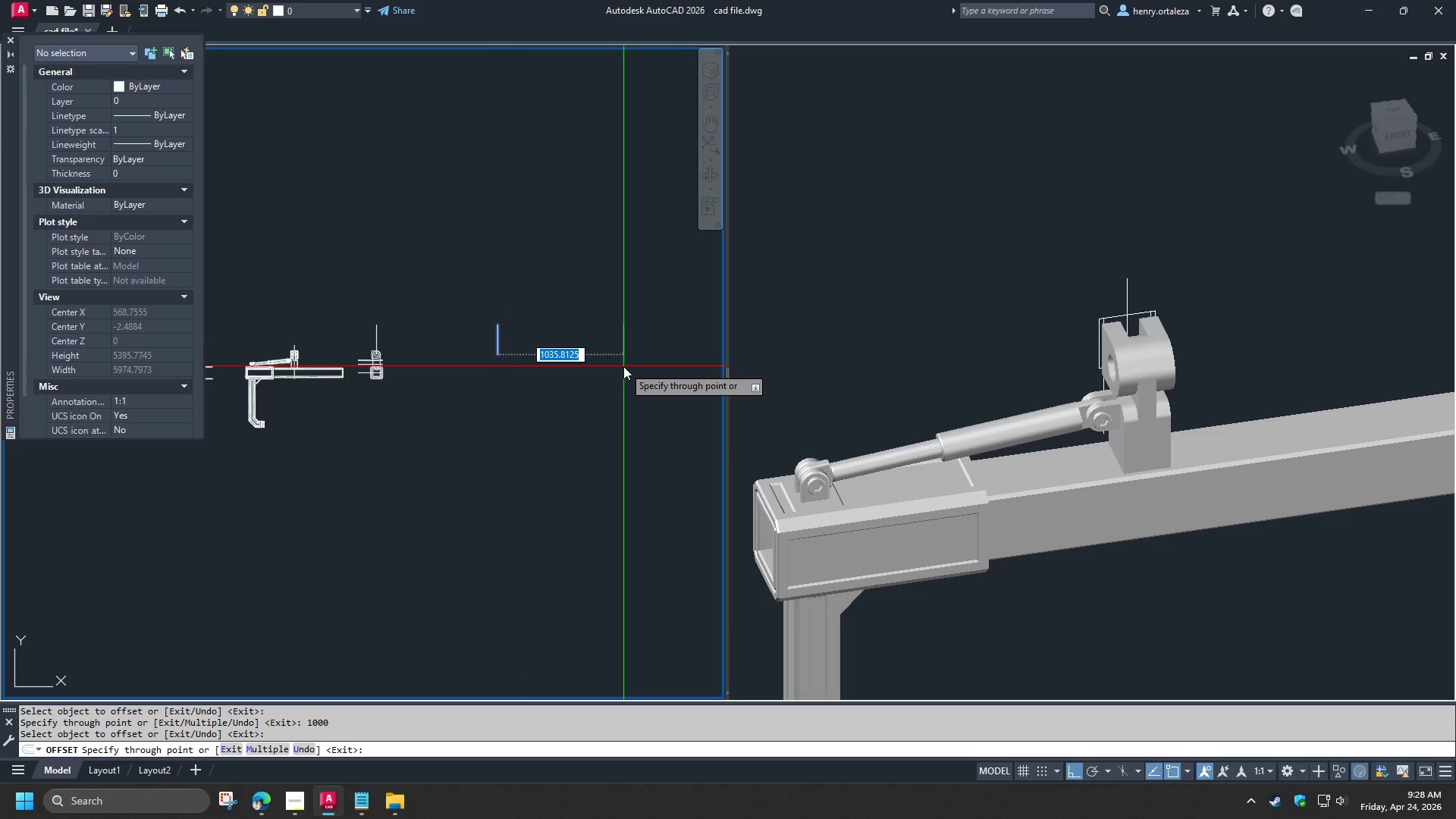 
key(Numpad1)
 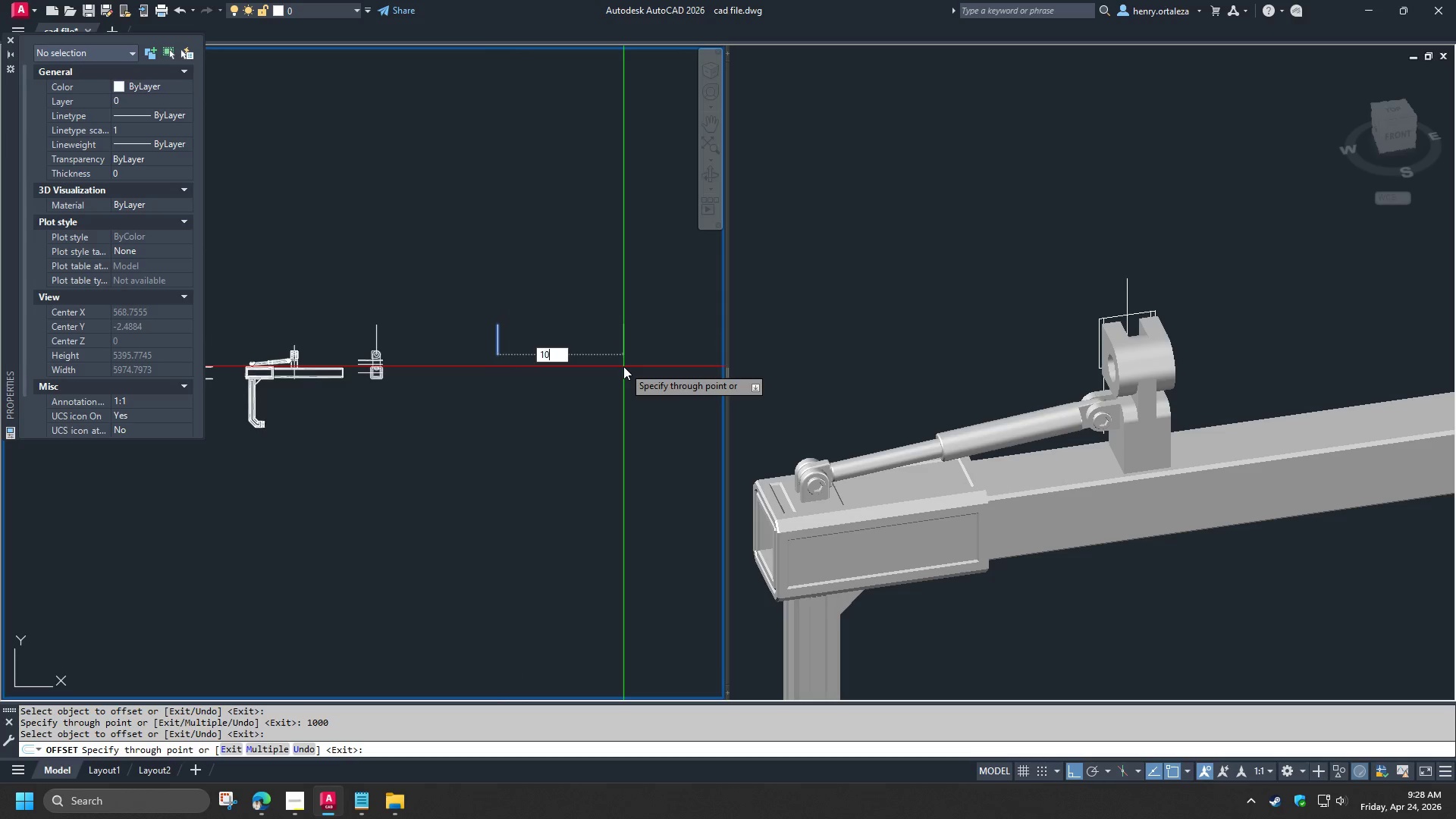 
key(Numpad0)
 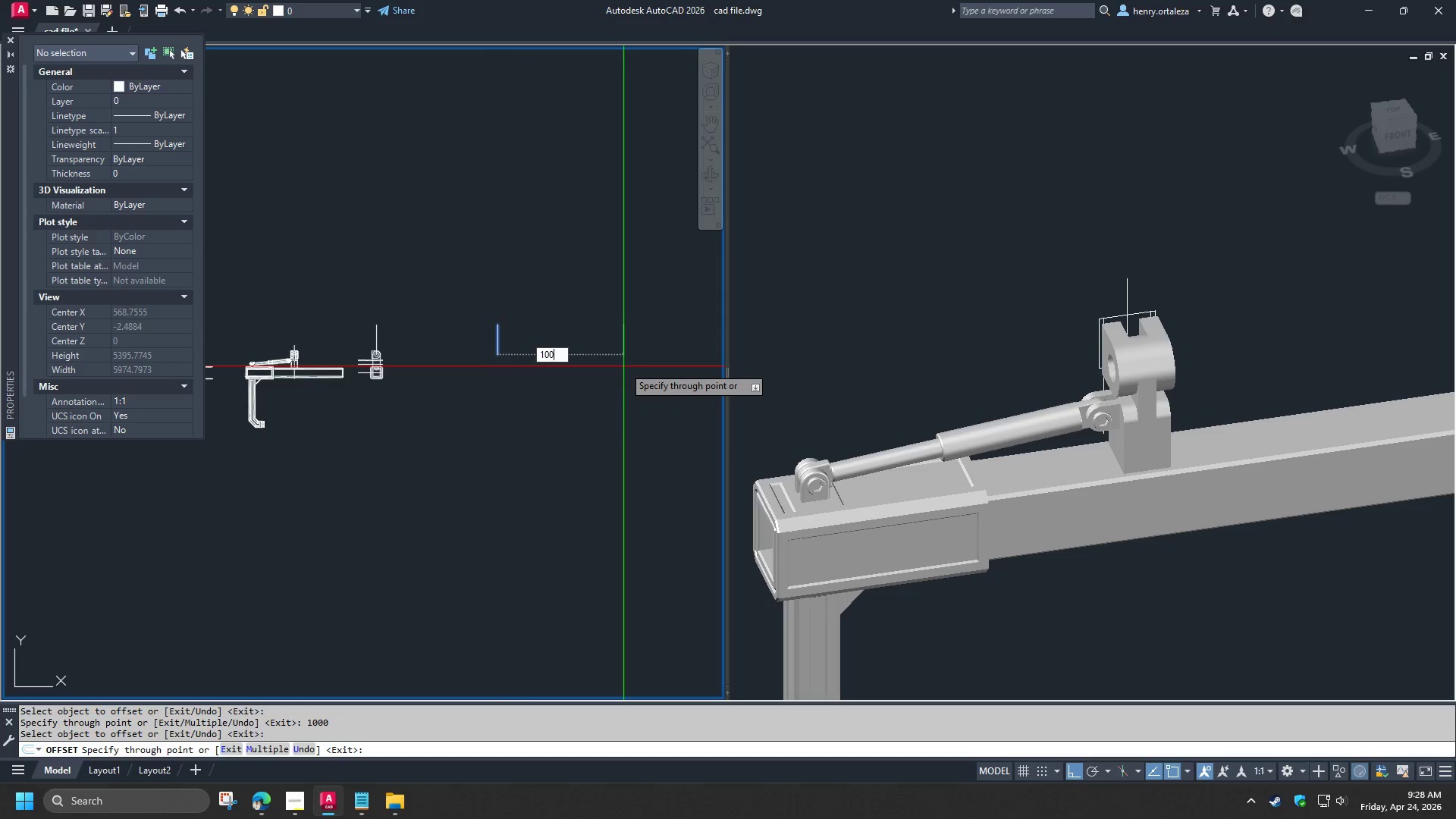 
key(Numpad0)
 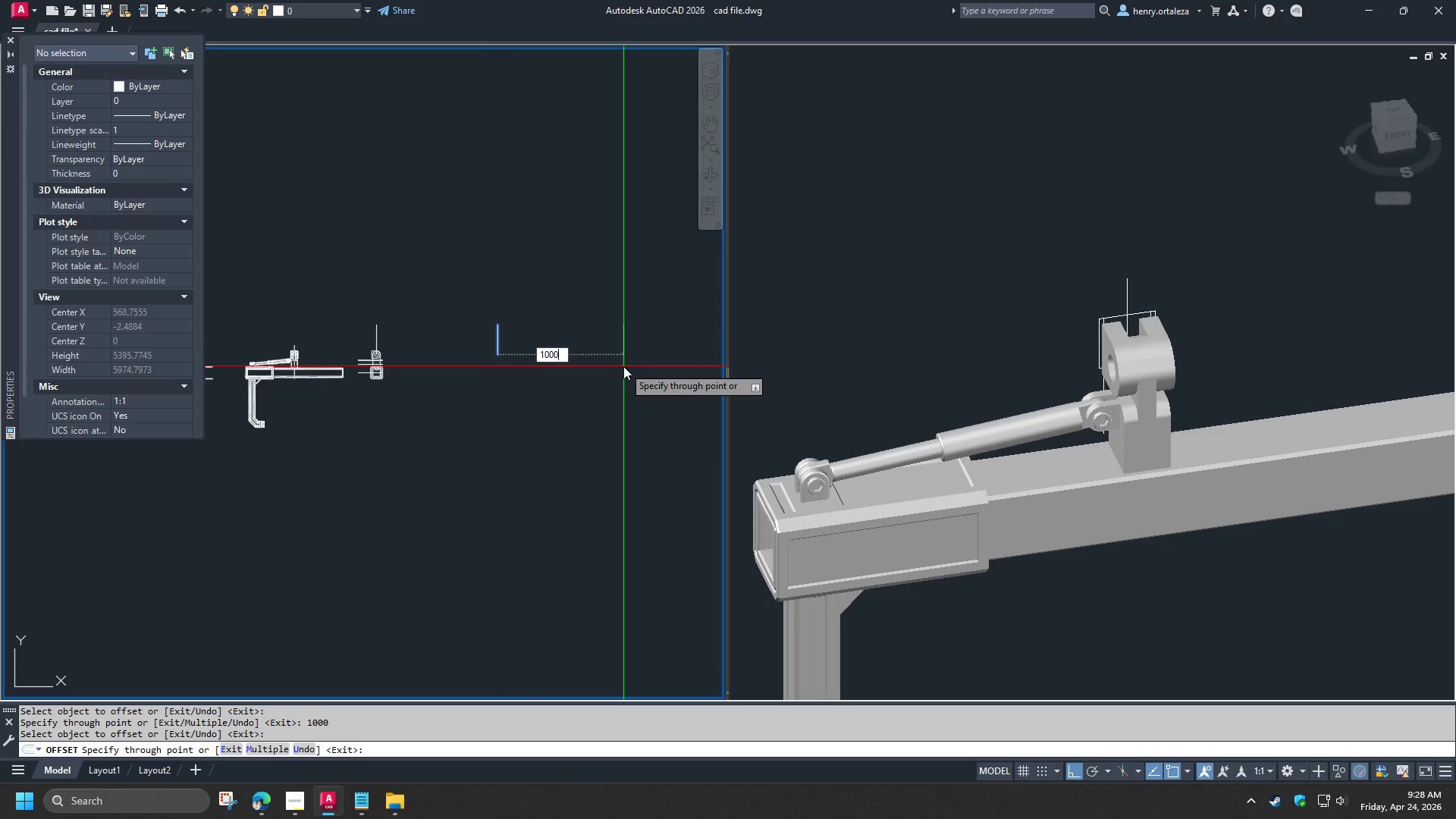 
key(Numpad0)
 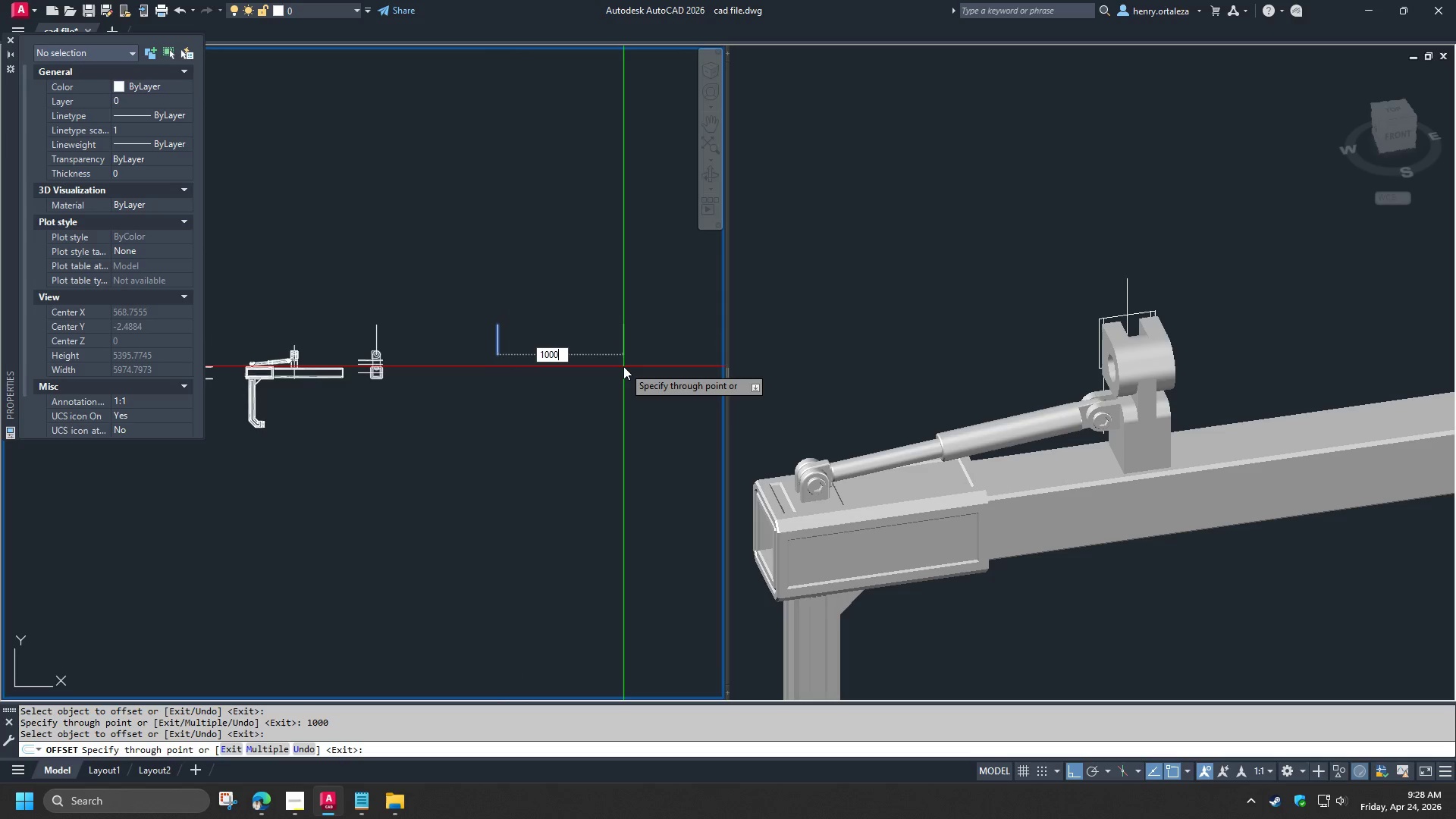 
key(NumpadEnter)
 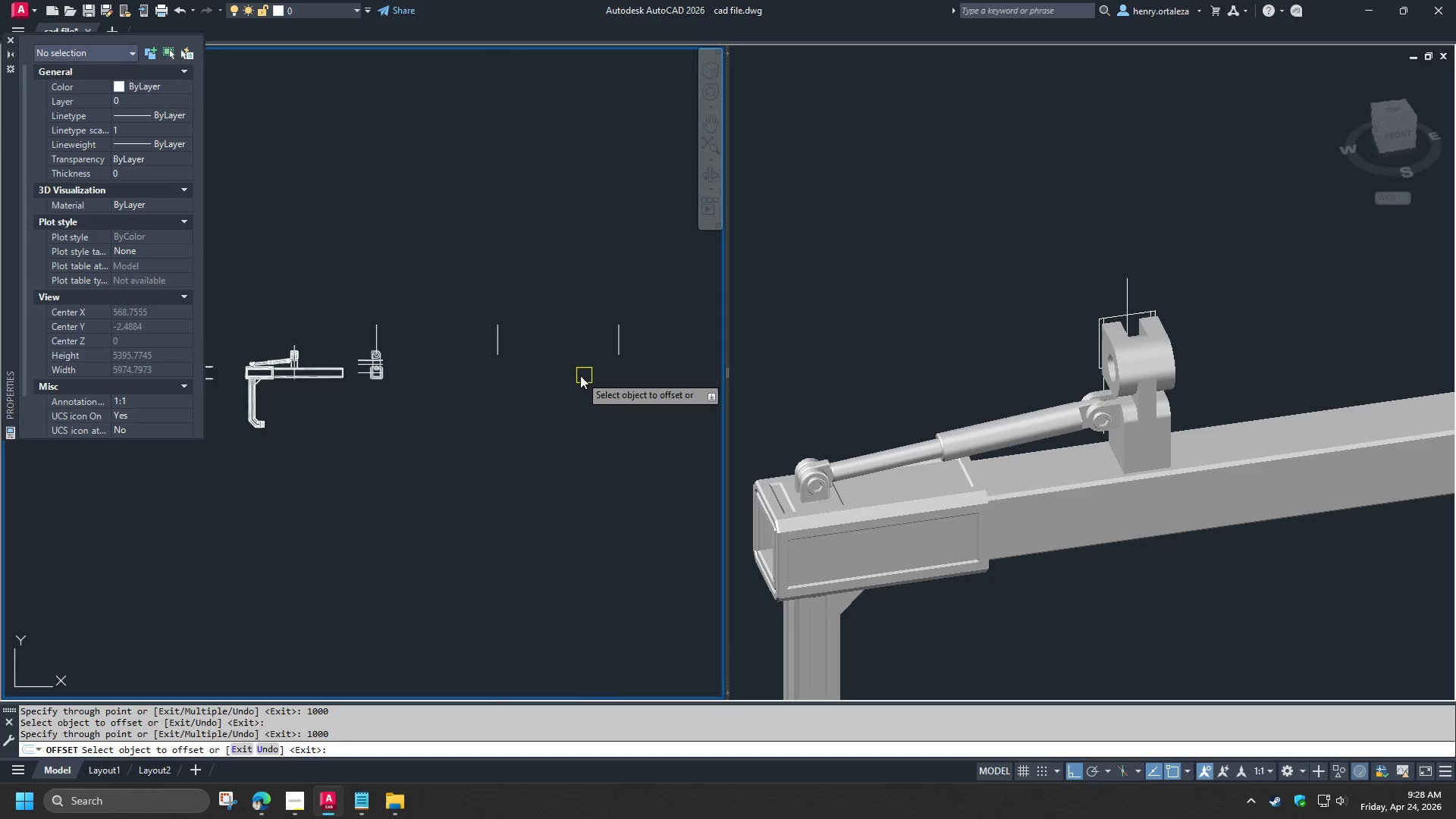 
key(Space)
 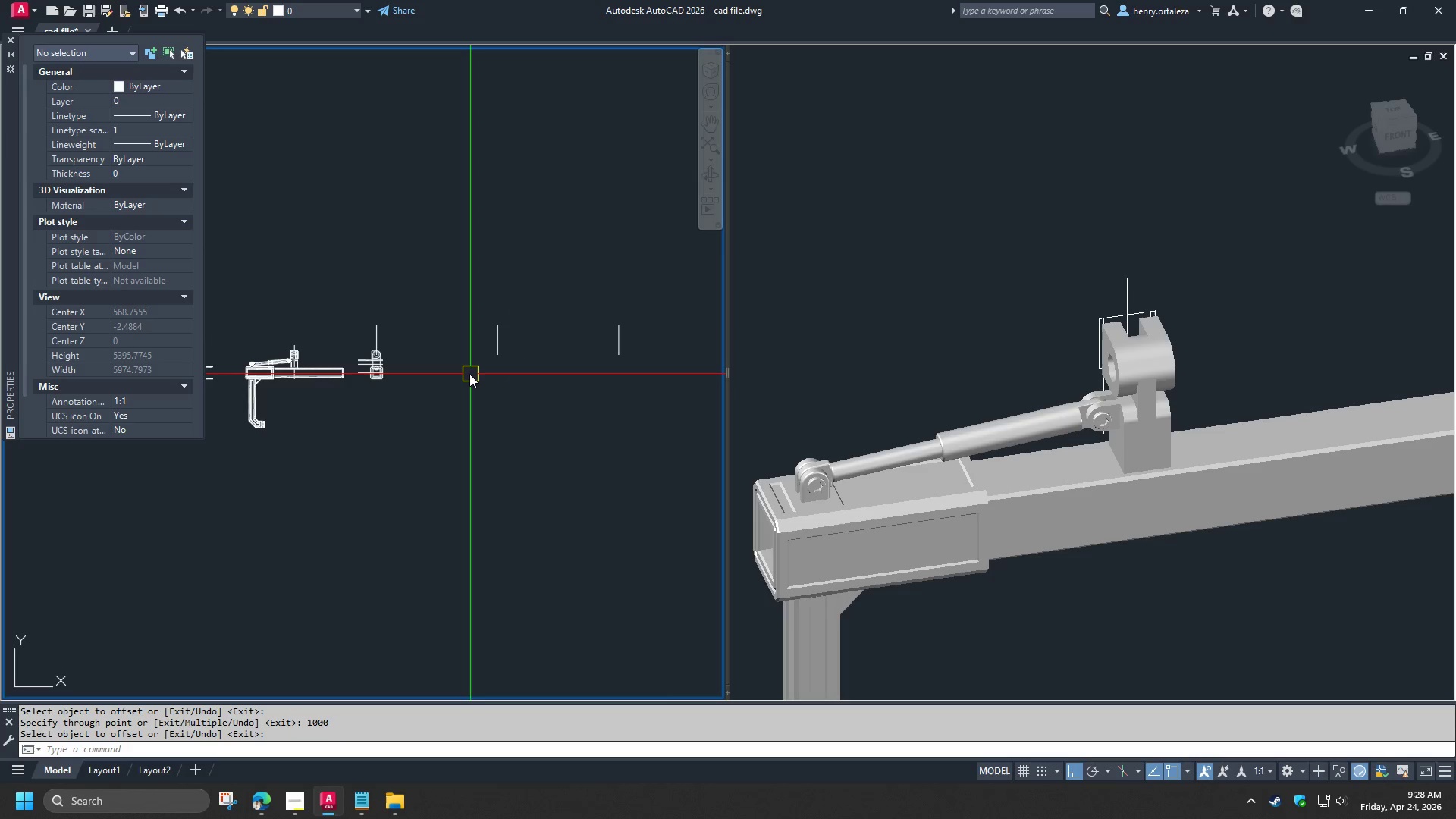 
scroll: coordinate [469, 374], scroll_direction: up, amount: 1.0
 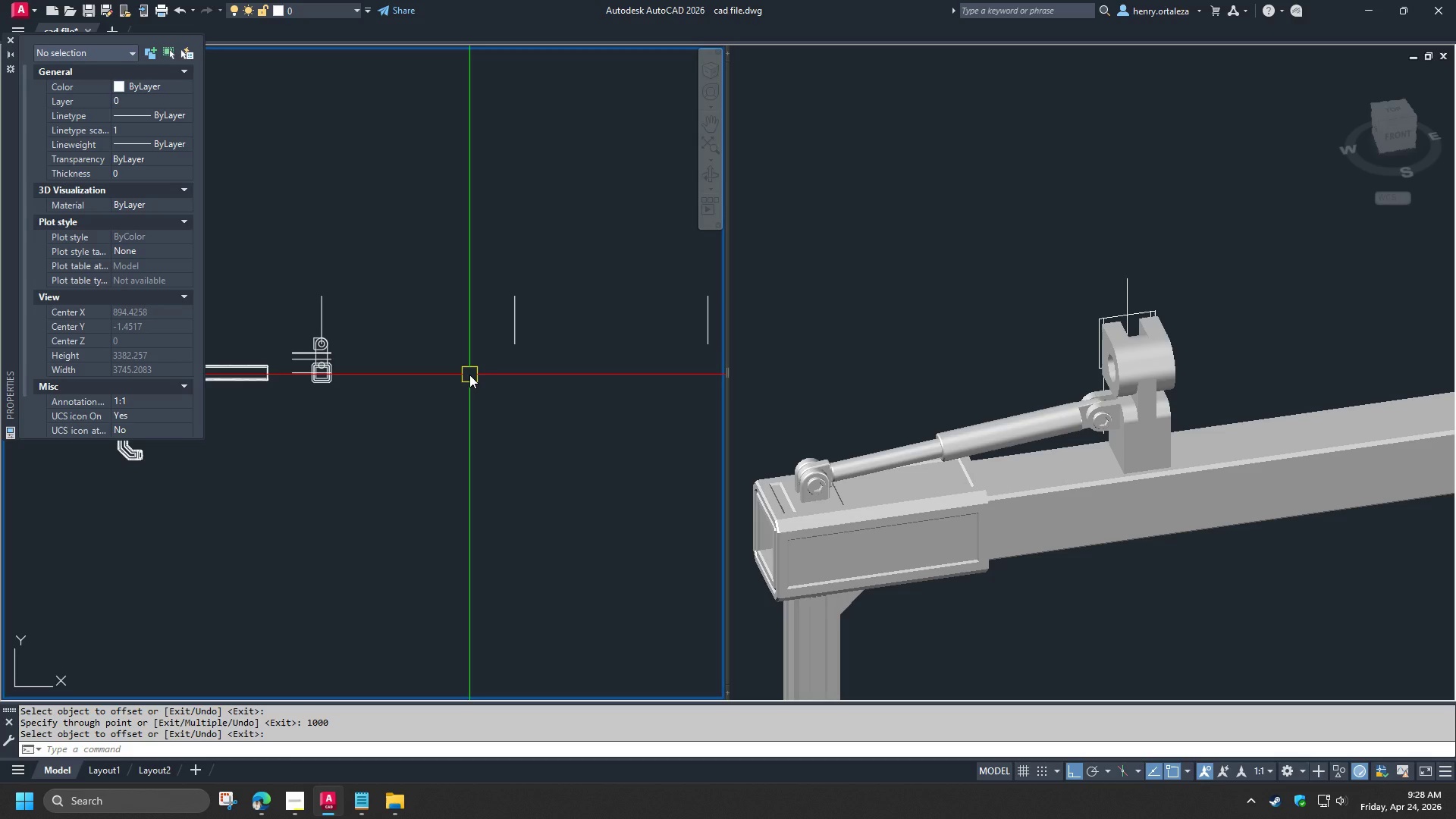 
wait(15.19)
 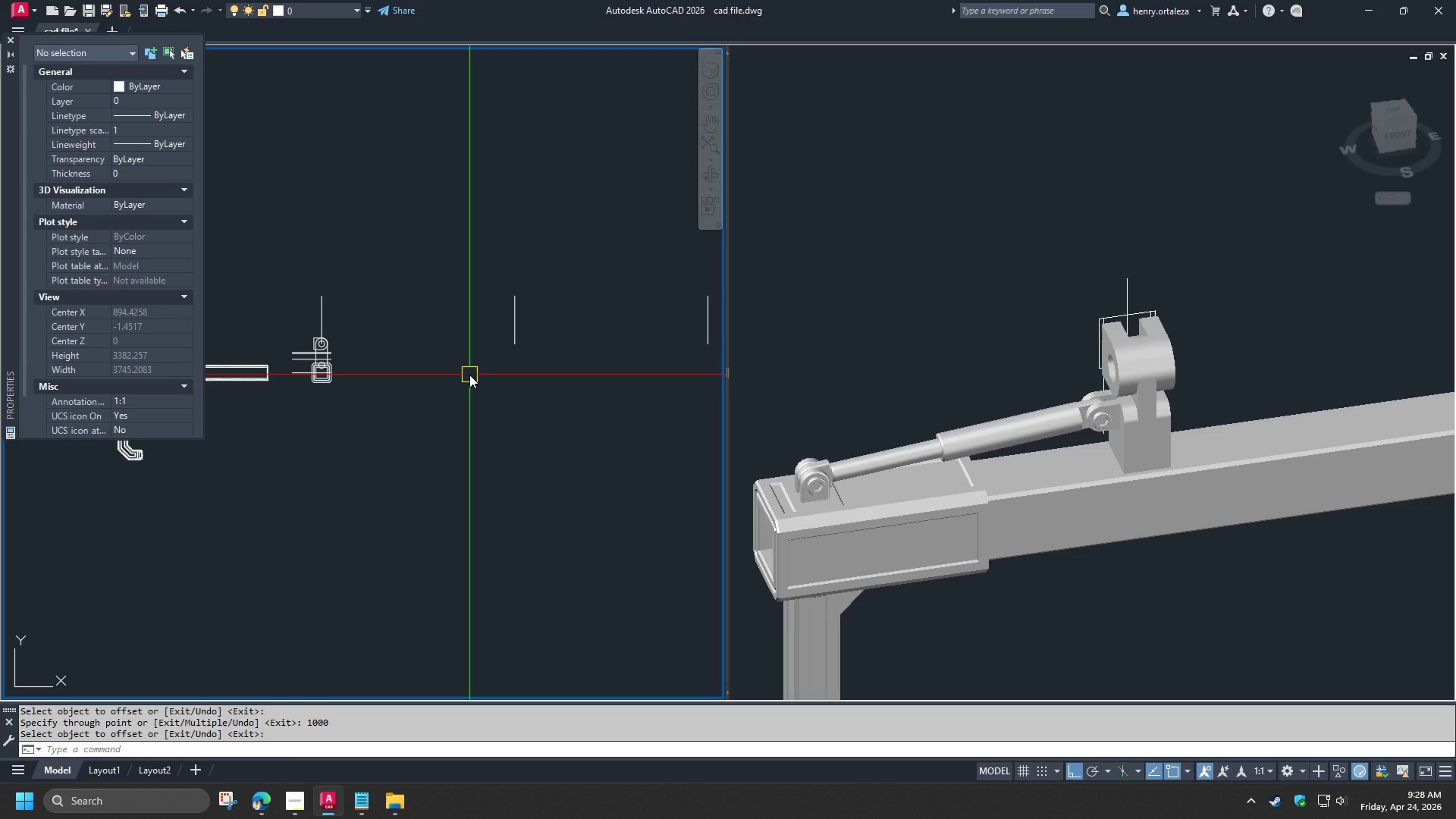 
scroll: coordinate [472, 374], scroll_direction: down, amount: 2.0
 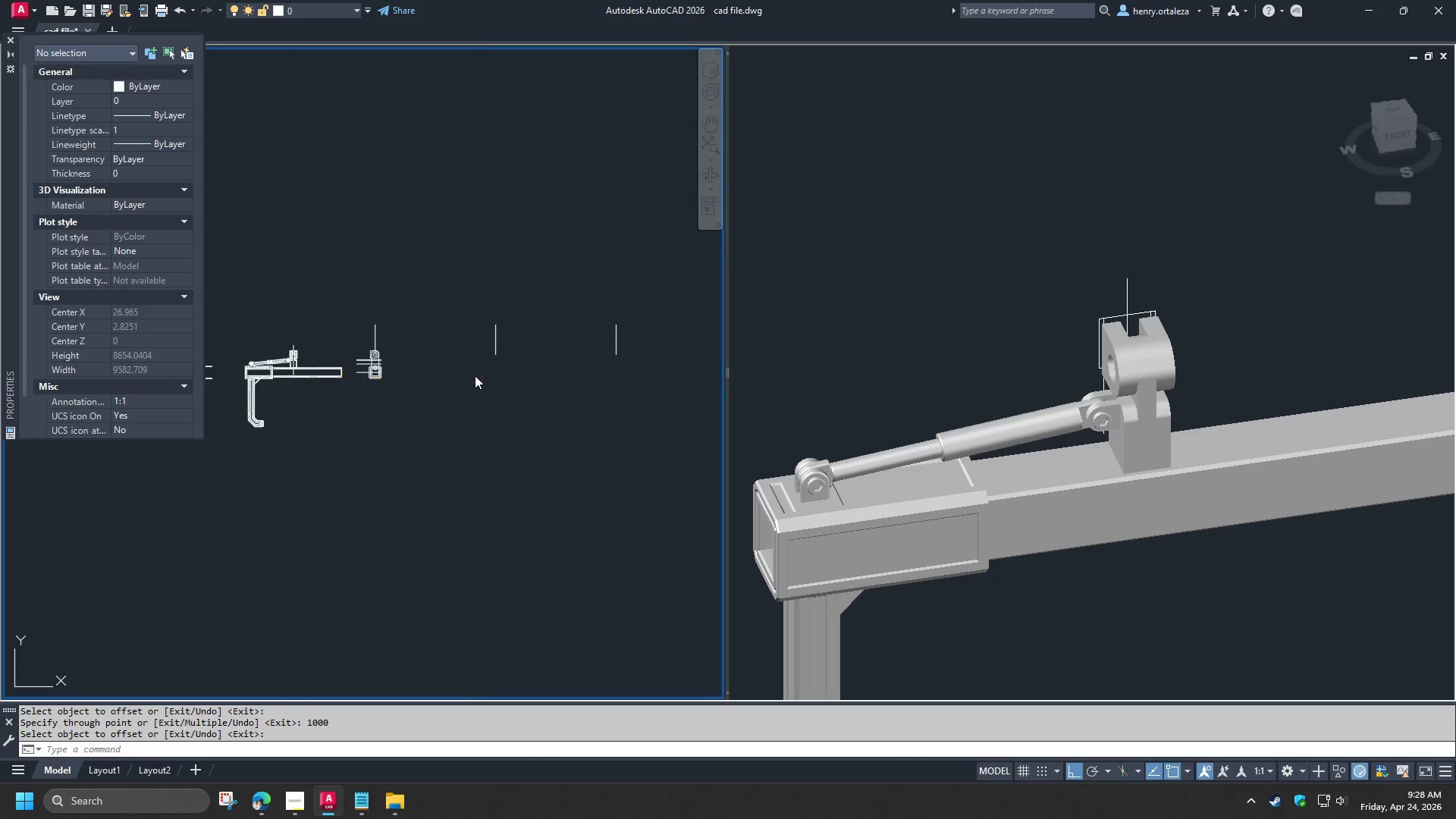 
scroll: coordinate [475, 375], scroll_direction: up, amount: 1.0
 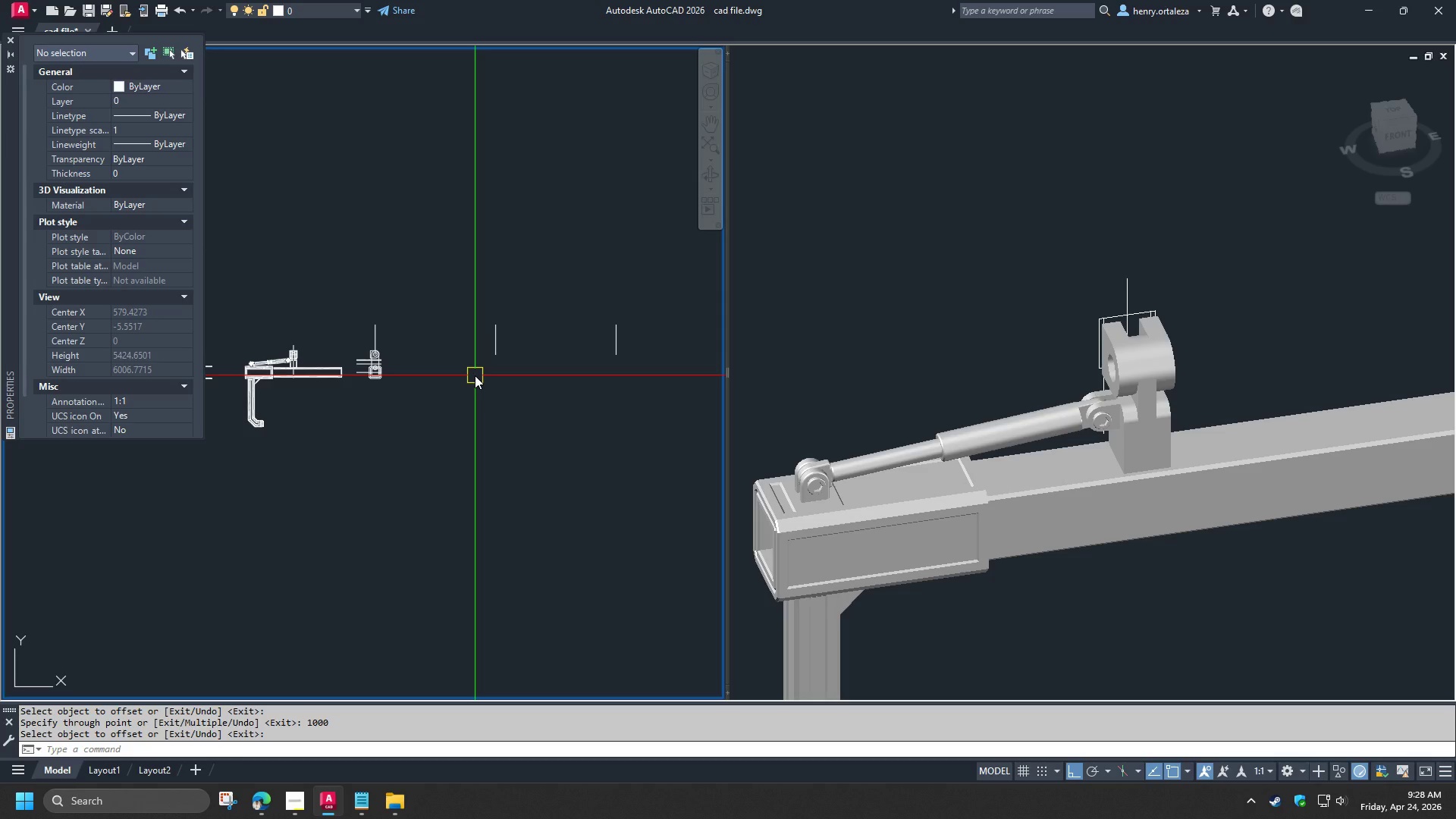 
wait(5.08)
 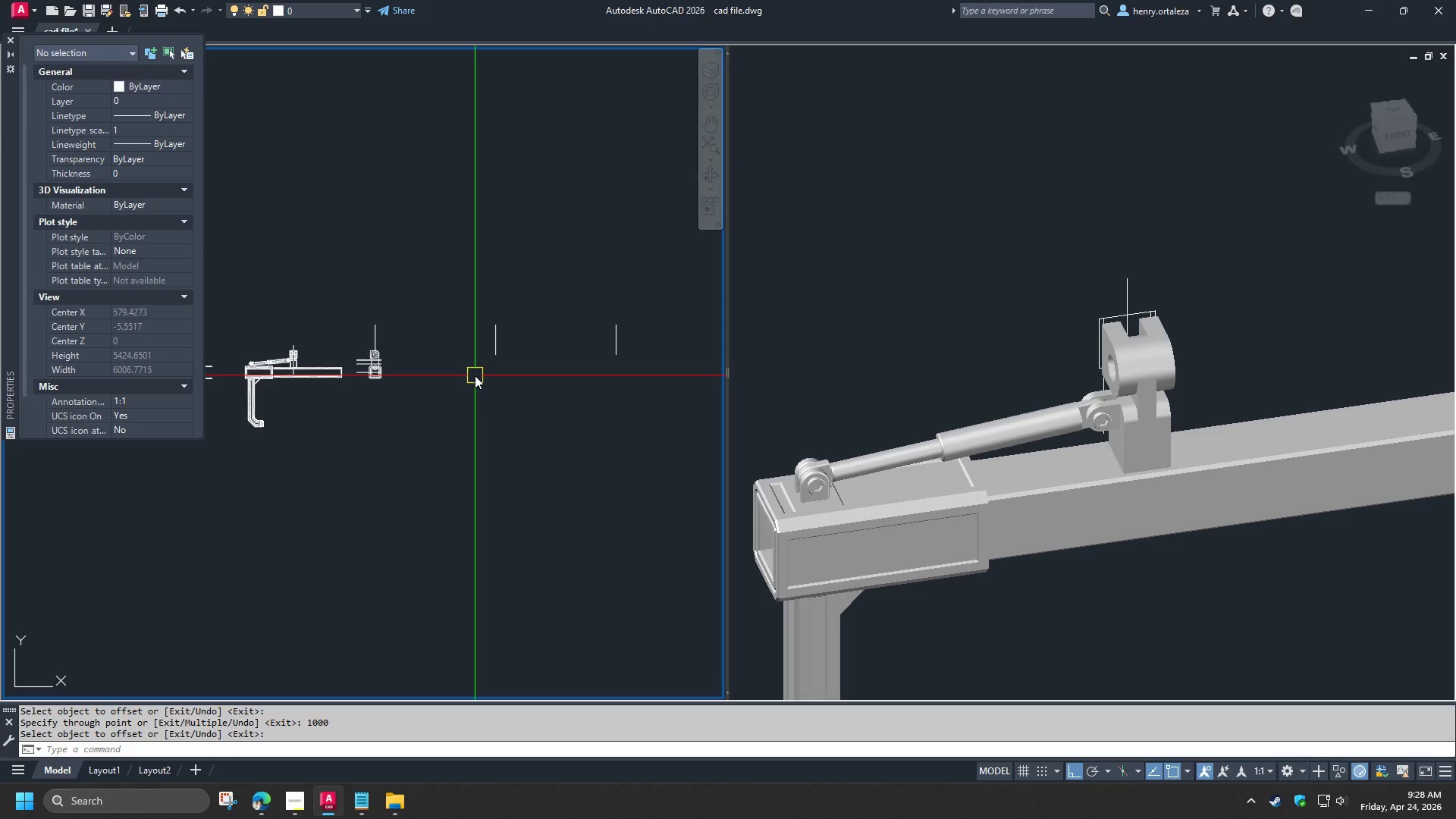 
left_click([1015, 383])
 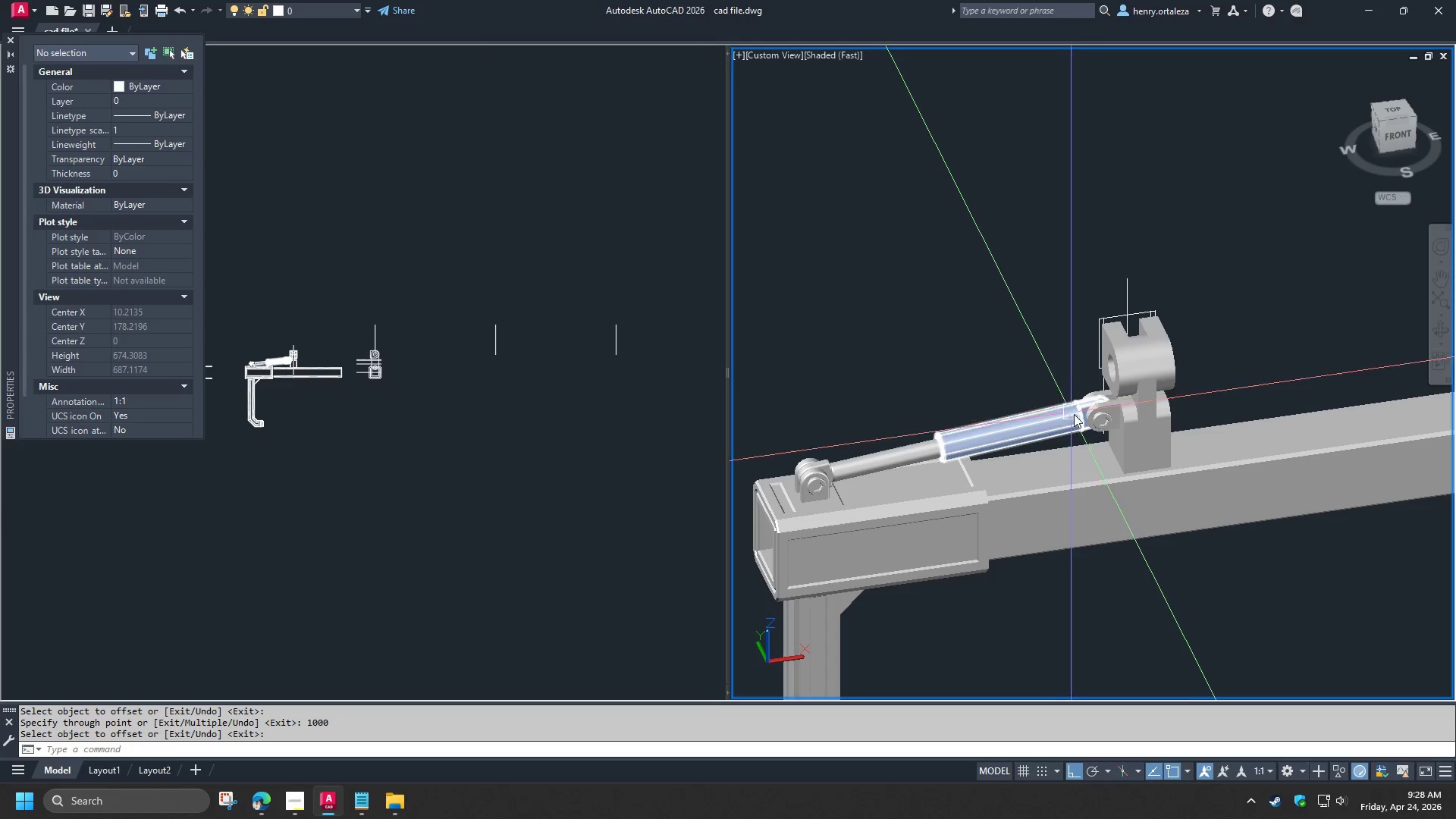 
scroll: coordinate [1084, 415], scroll_direction: up, amount: 2.0
 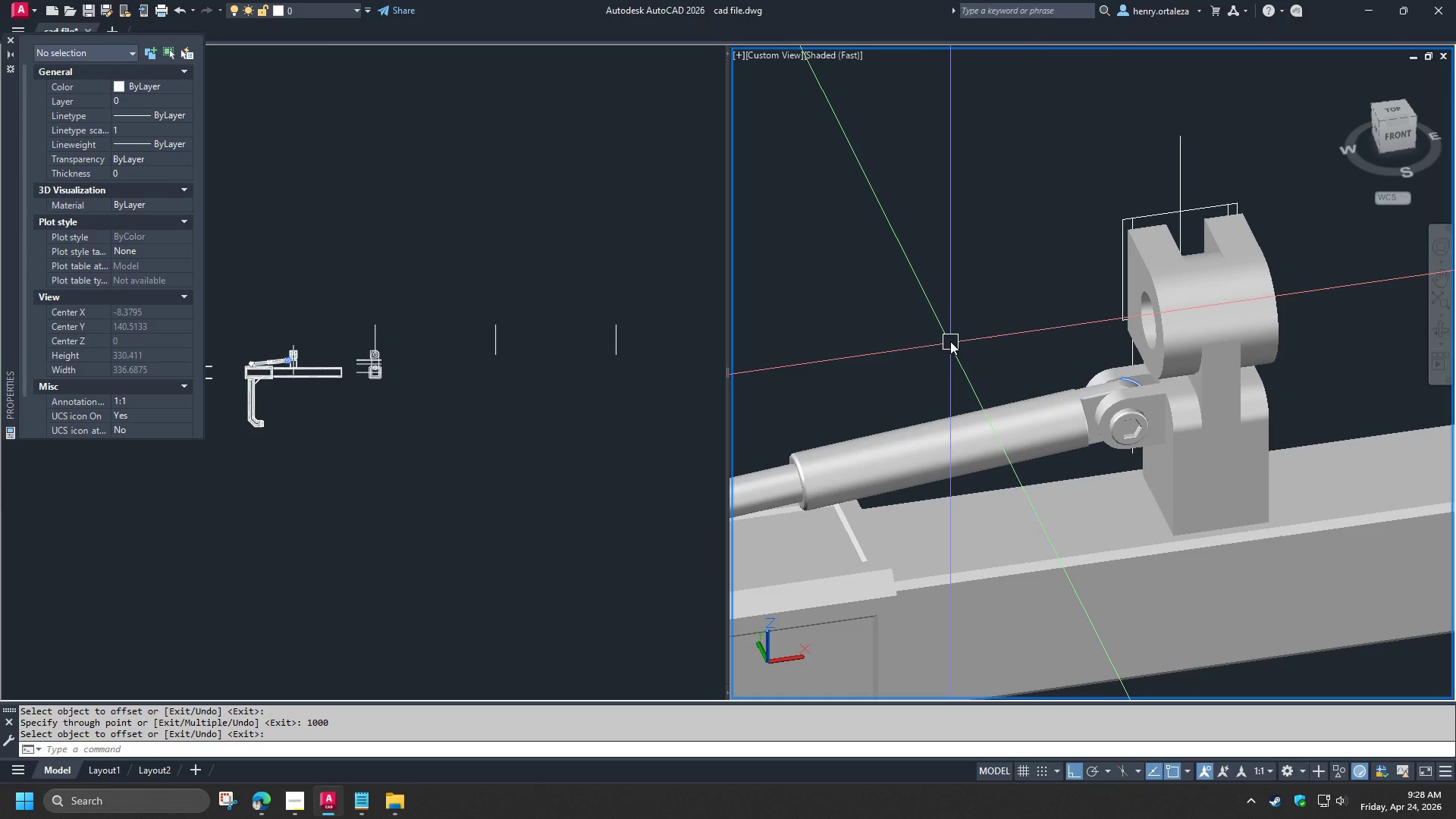 
scroll: coordinate [950, 349], scroll_direction: down, amount: 2.0
 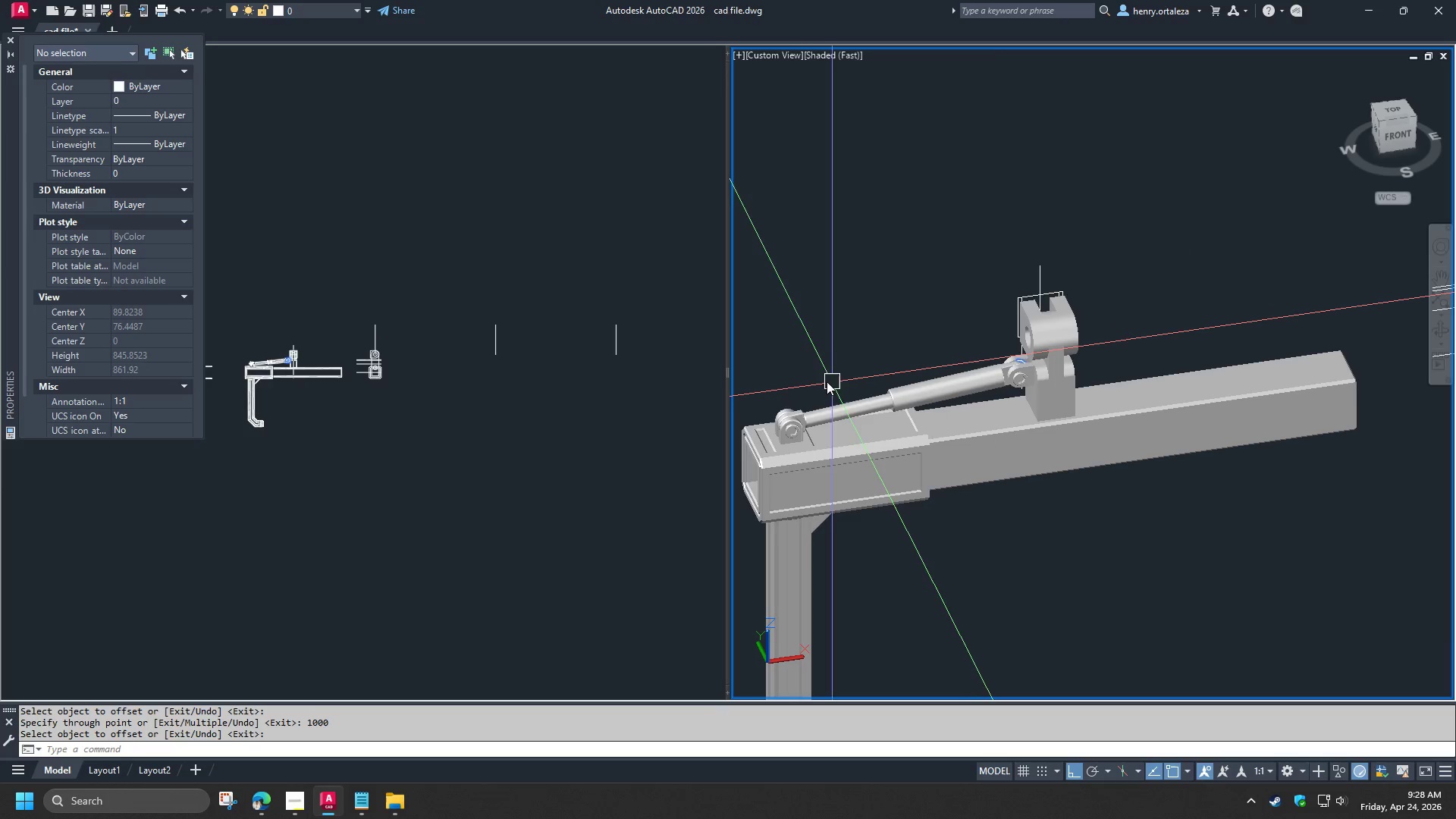 
scroll: coordinate [823, 384], scroll_direction: up, amount: 2.0
 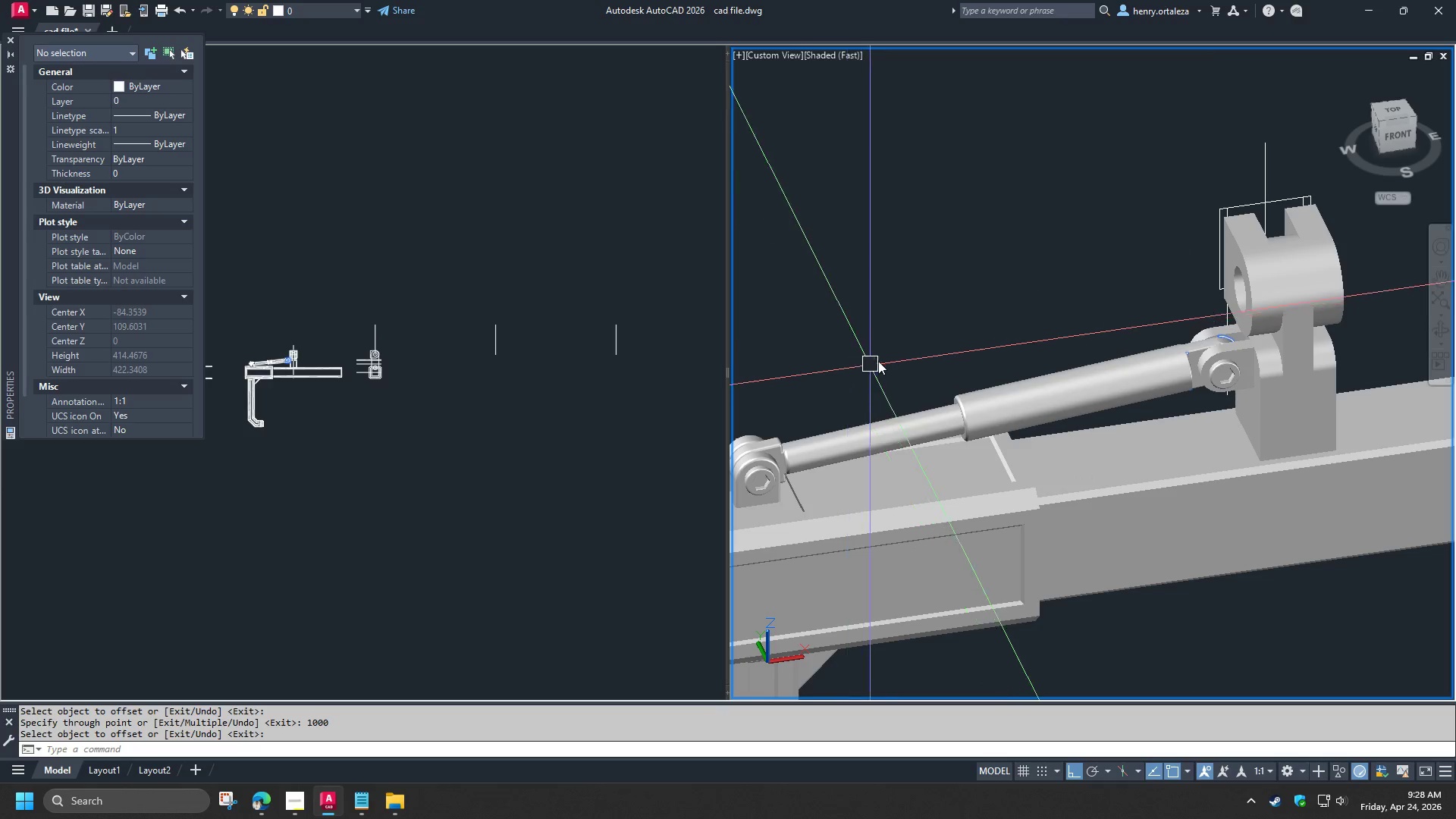 
scroll: coordinate [890, 352], scroll_direction: down, amount: 2.0
 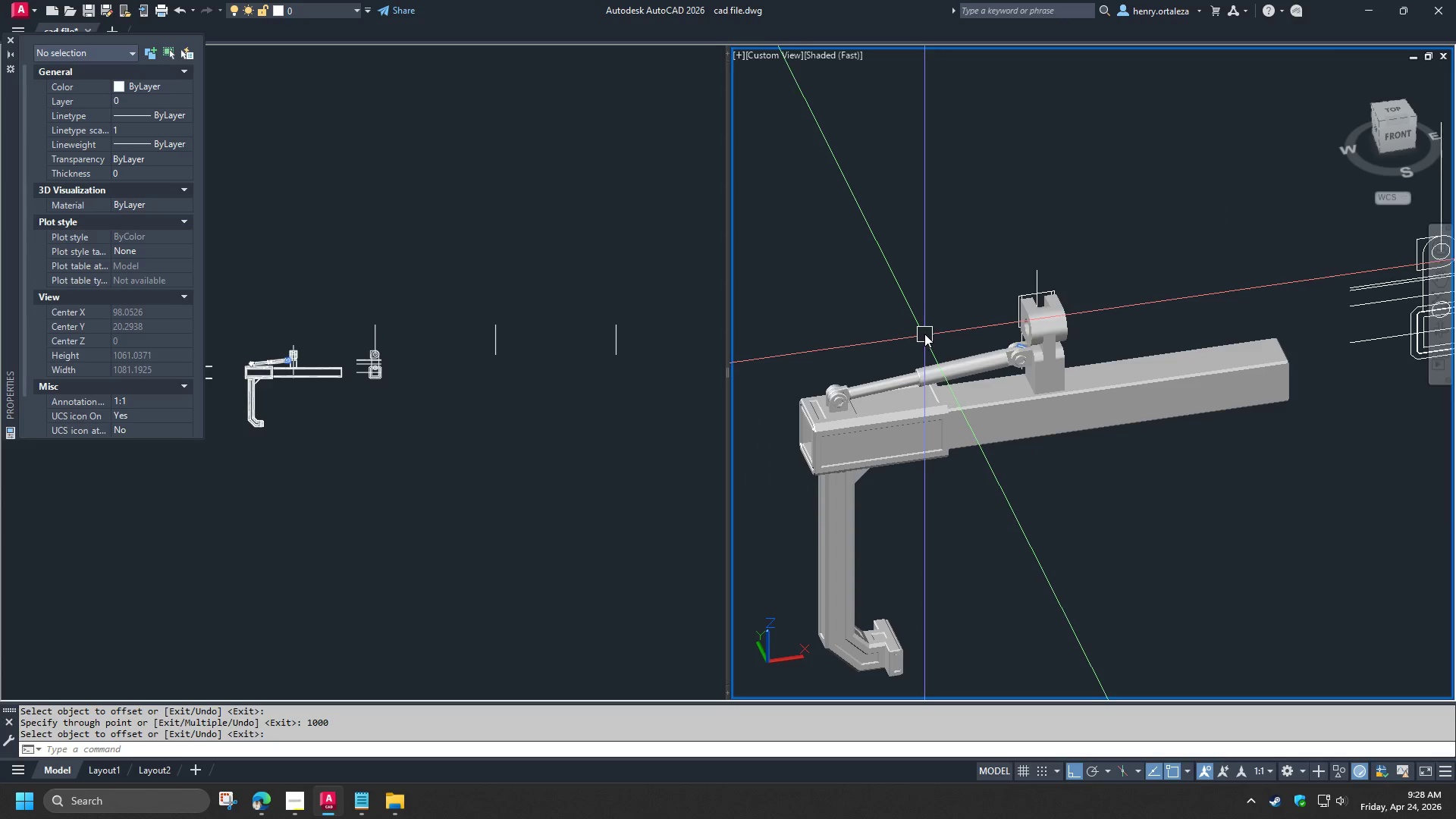 
wait(5.43)
 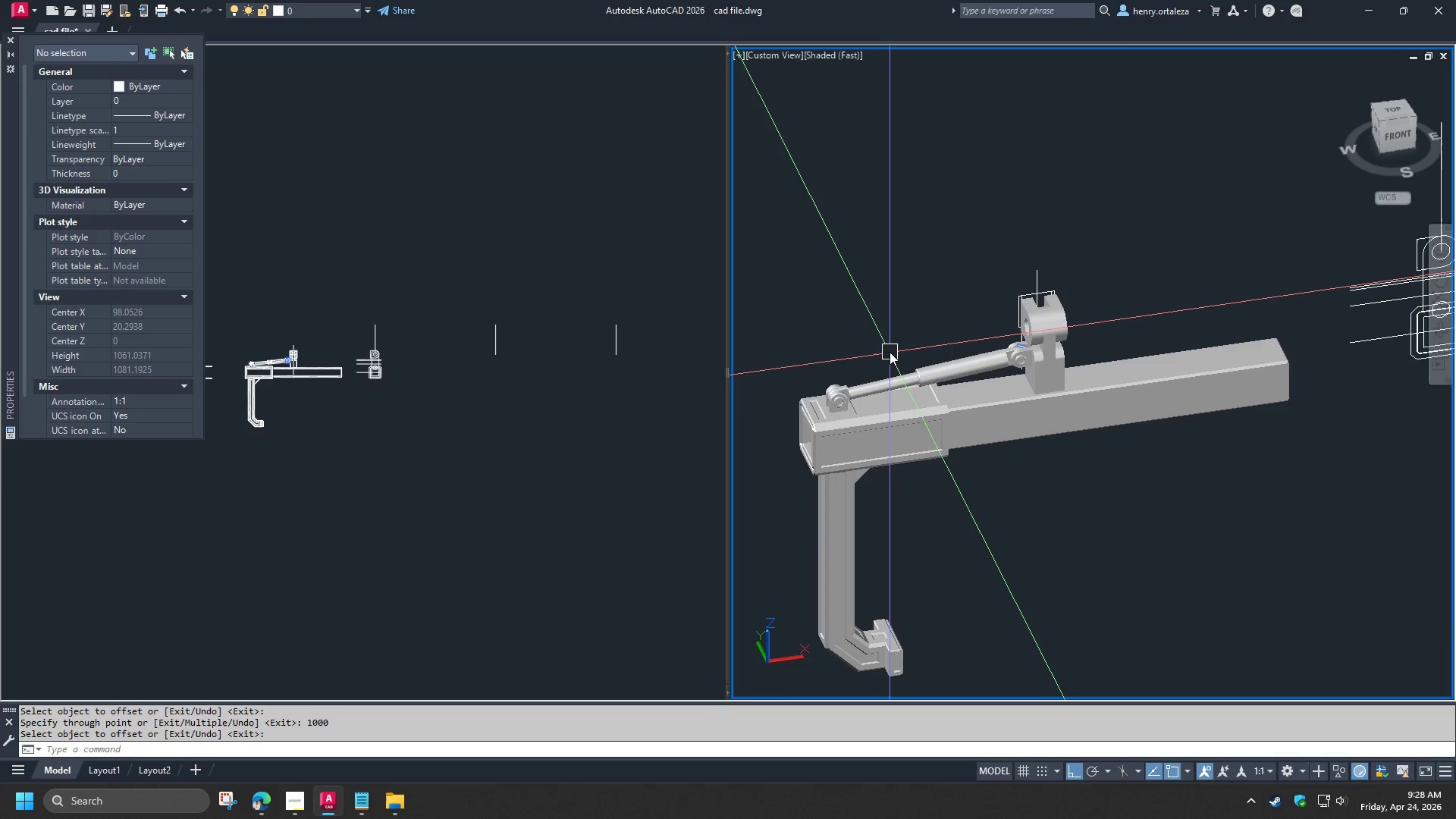 
scroll: coordinate [992, 416], scroll_direction: up, amount: 1.0
 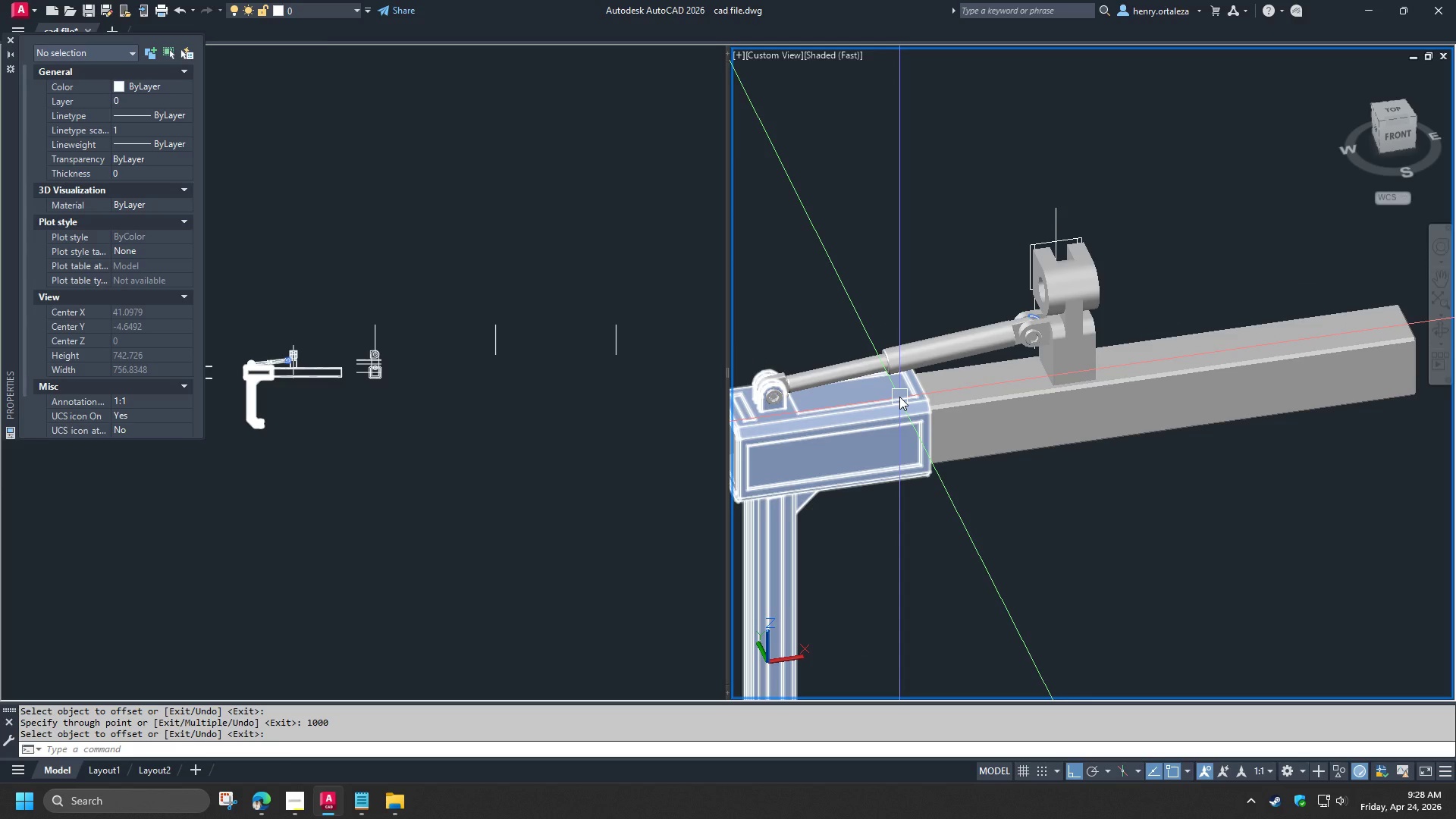 
wait(5.74)
 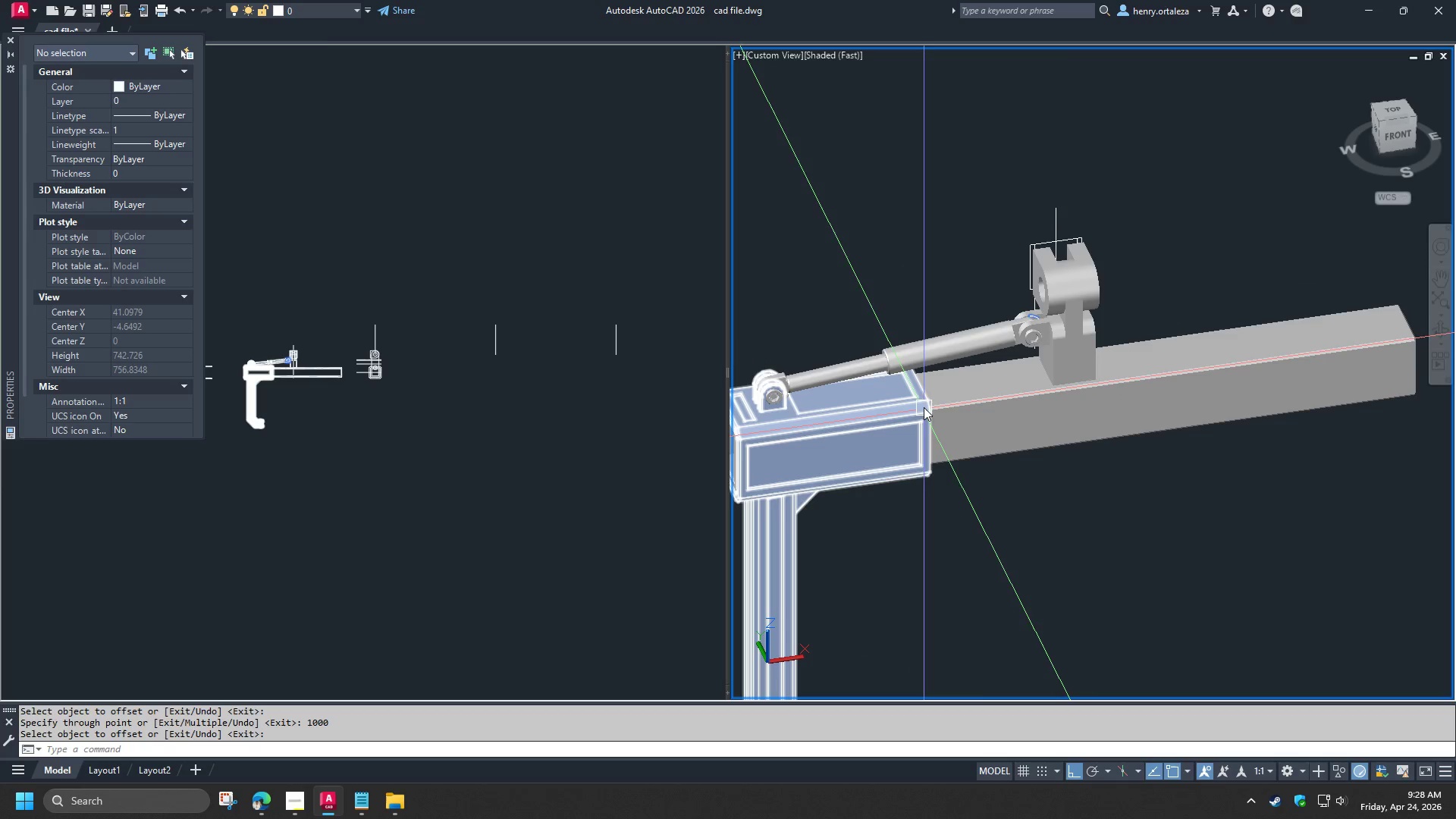 
scroll: coordinate [1086, 375], scroll_direction: up, amount: 2.0
 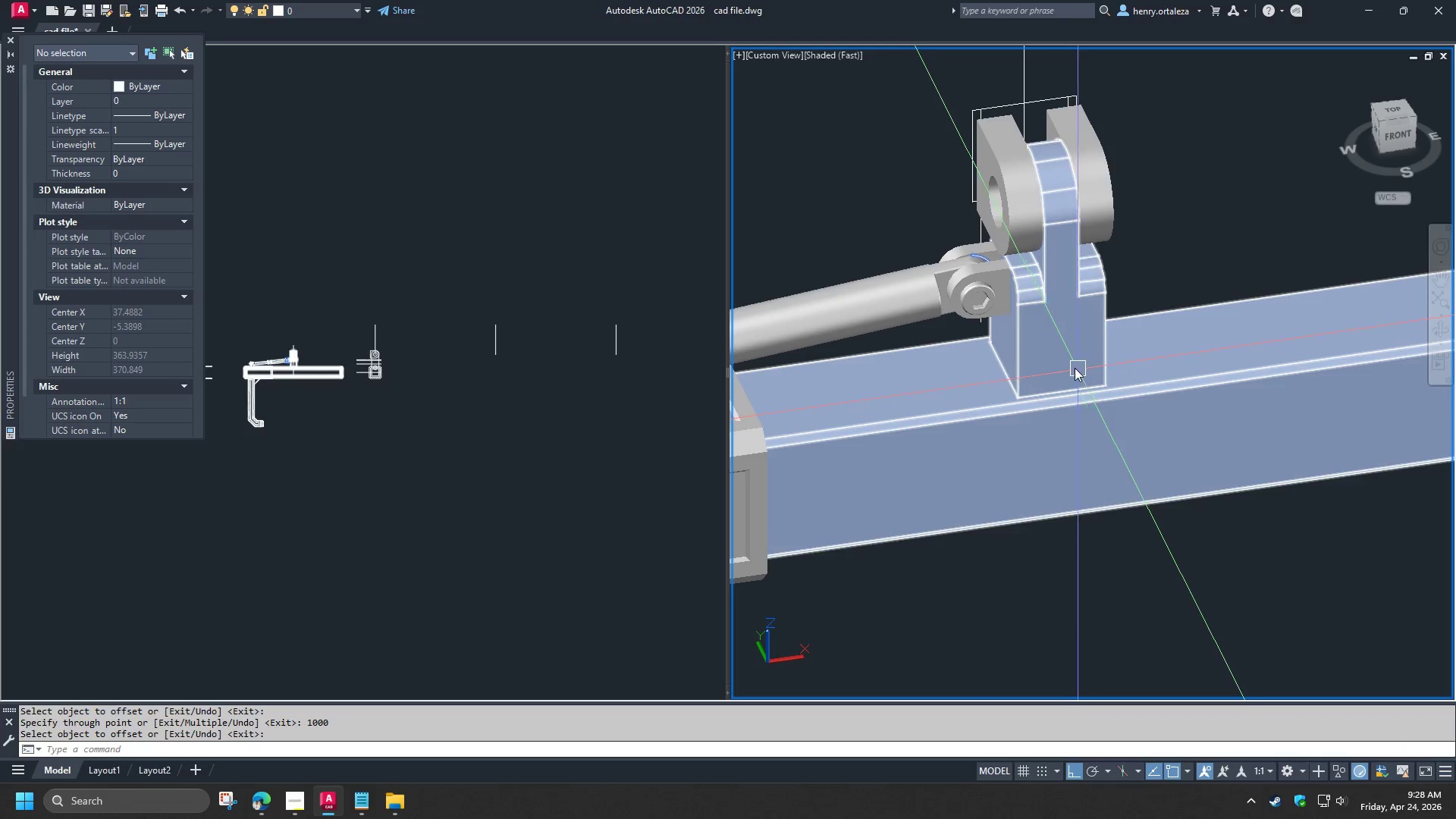 
hold_key(key=ShiftLeft, duration=0.48)
 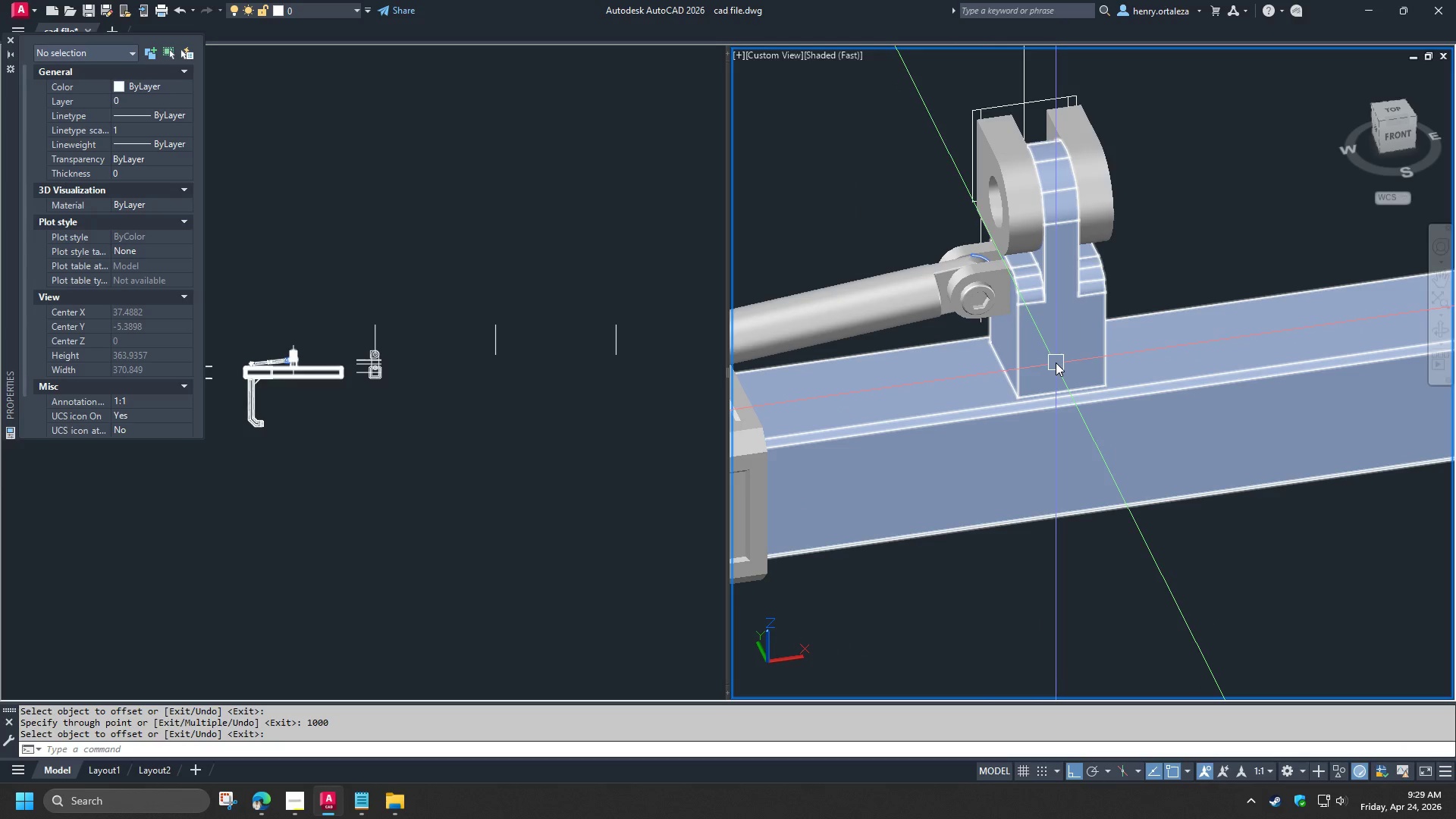 
hold_key(key=ShiftLeft, duration=1.5)
 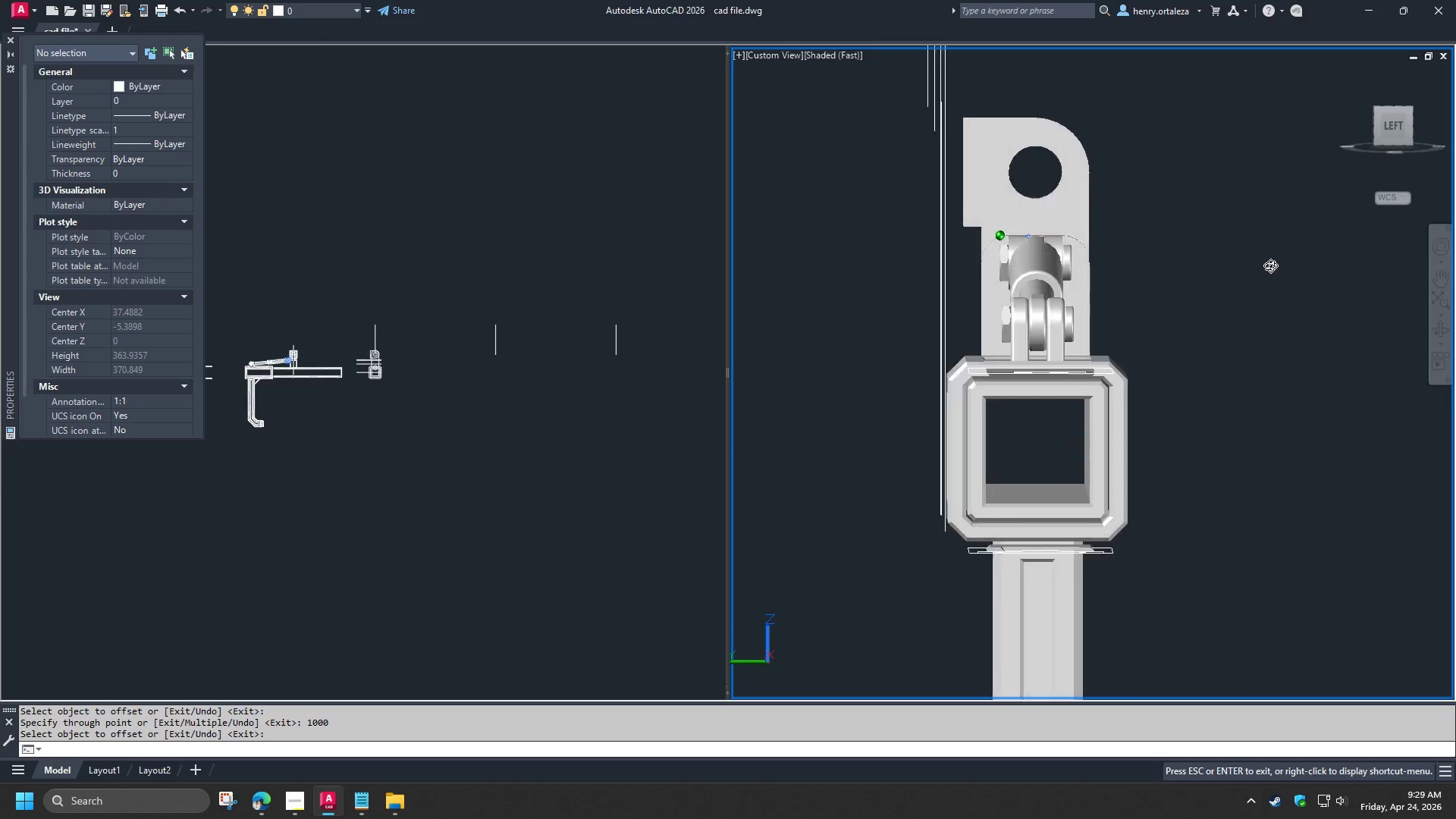 
hold_key(key=ShiftLeft, duration=1.51)
 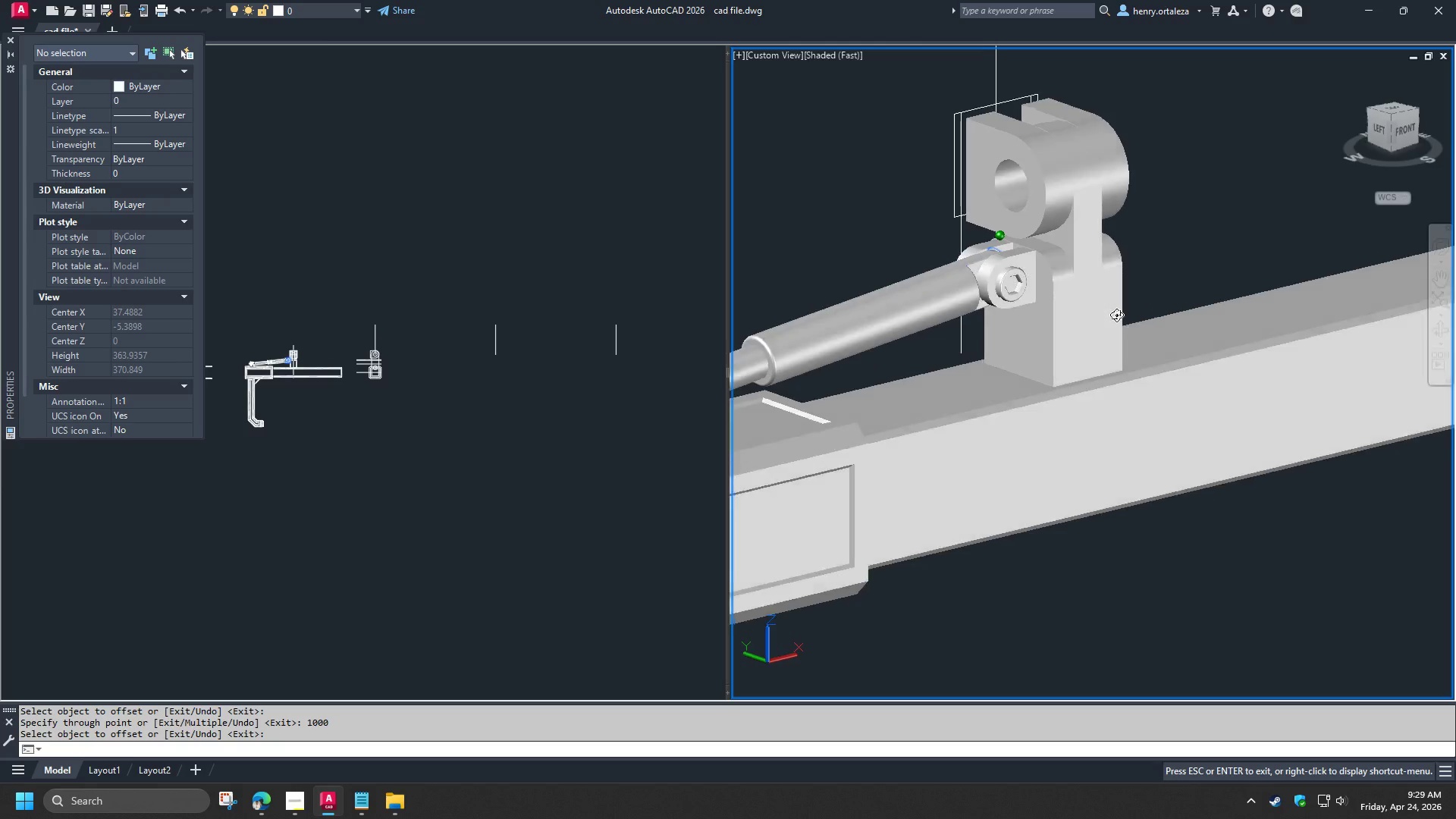 
hold_key(key=ShiftLeft, duration=1.52)
 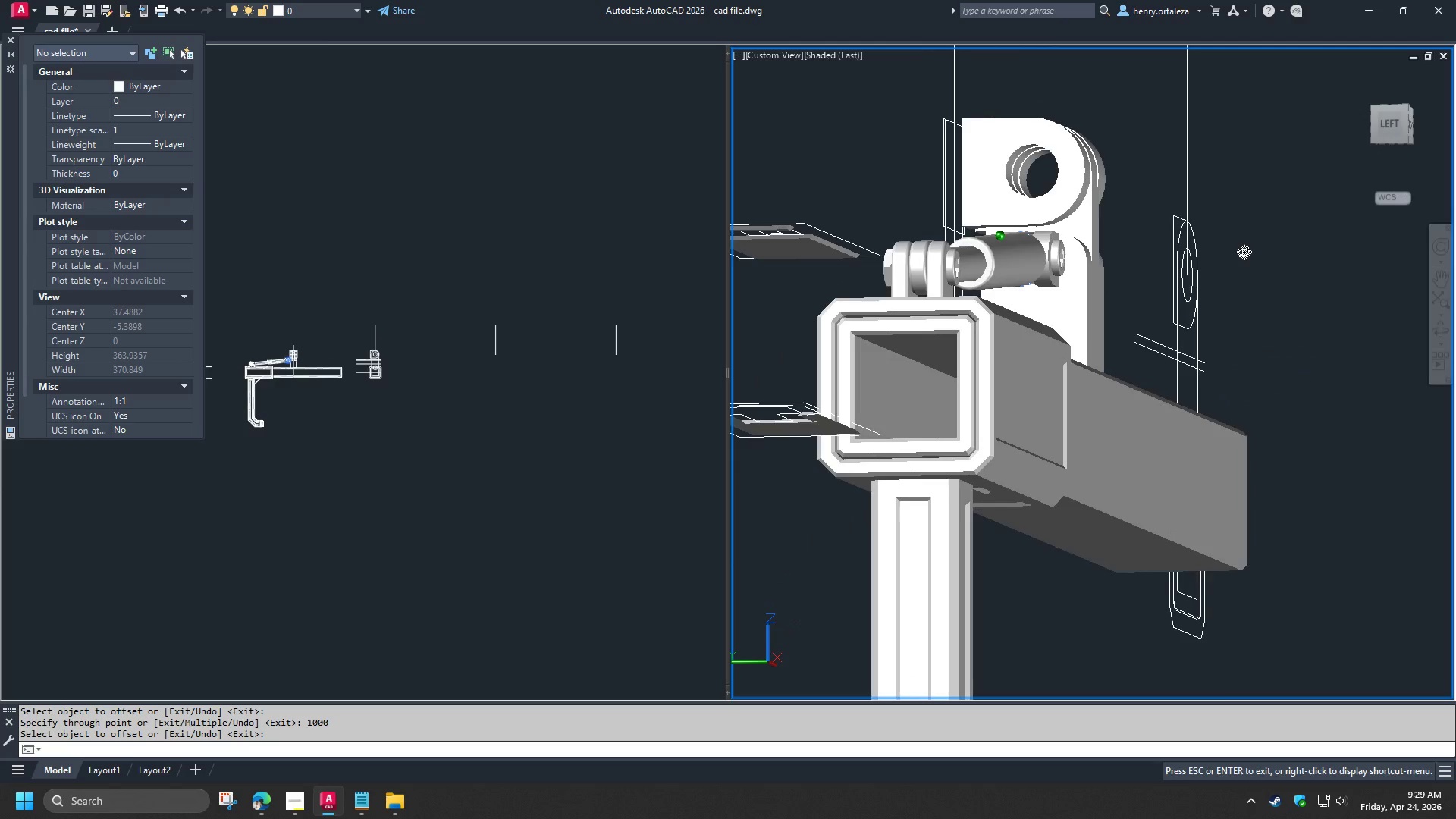 
hold_key(key=ShiftLeft, duration=1.51)
 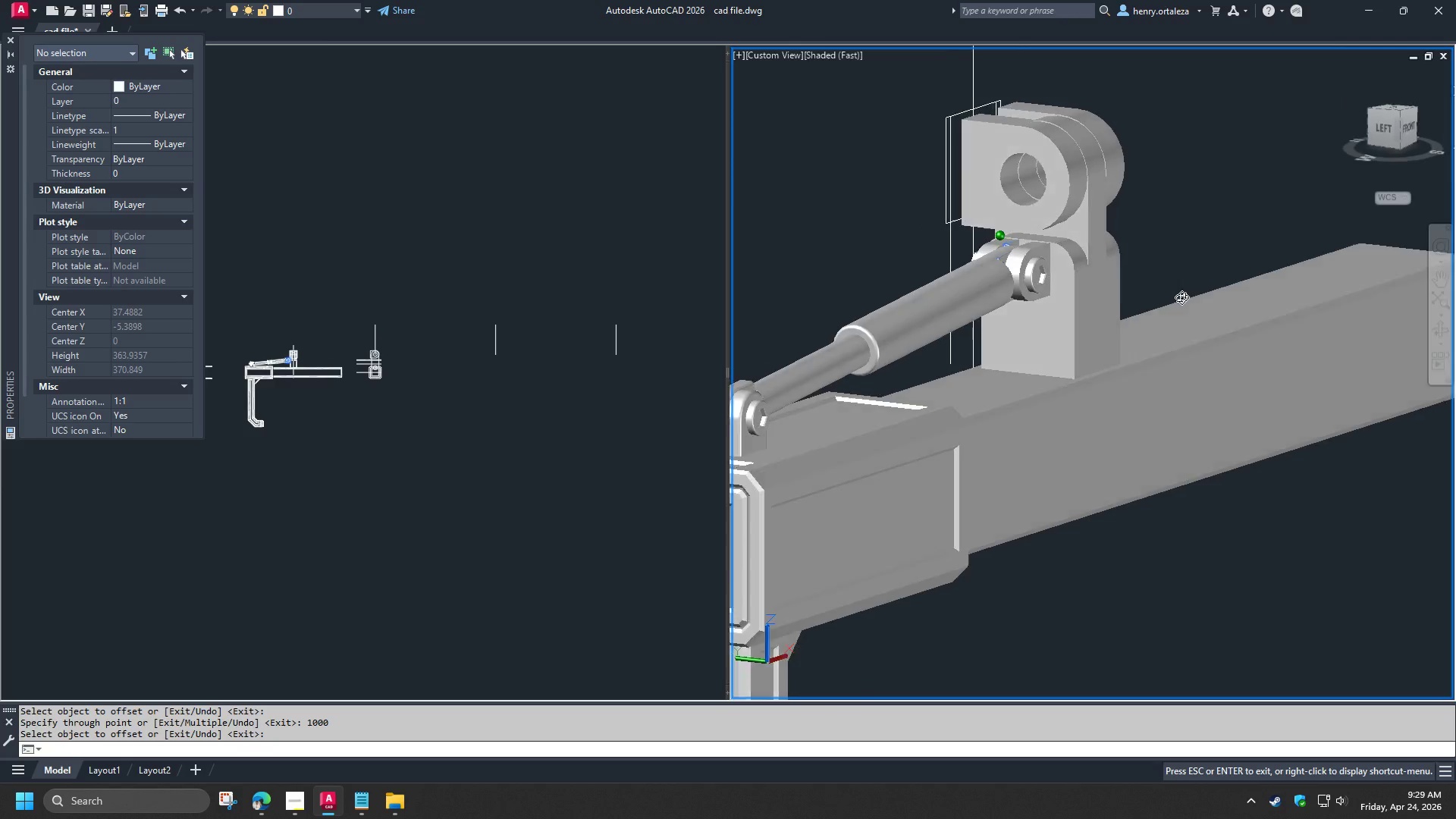 
hold_key(key=ShiftLeft, duration=1.42)
 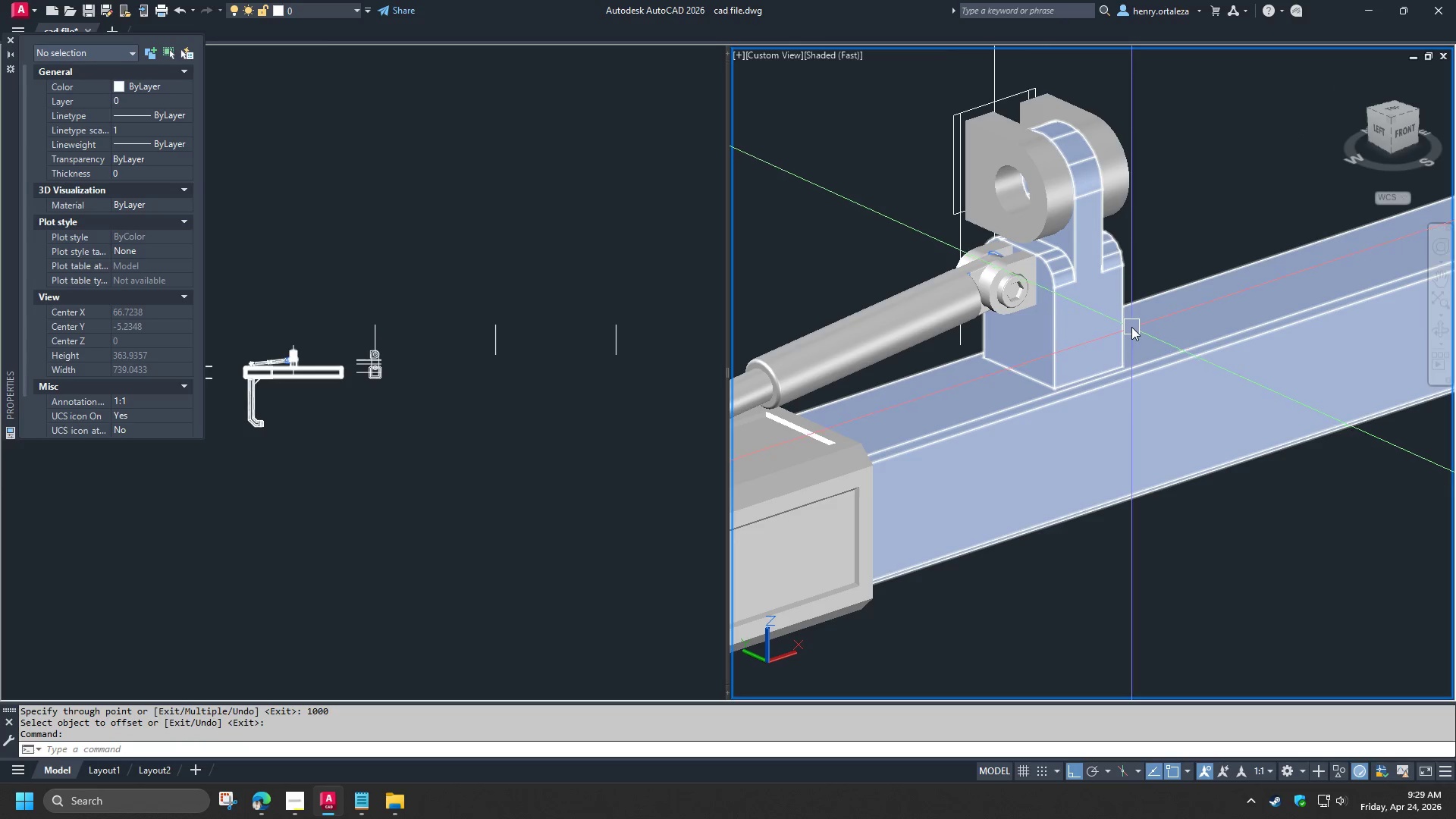 
hold_key(key=ShiftLeft, duration=10.69)
scroll: coordinate [1238, 417], scroll_direction: down, amount: 3.0
 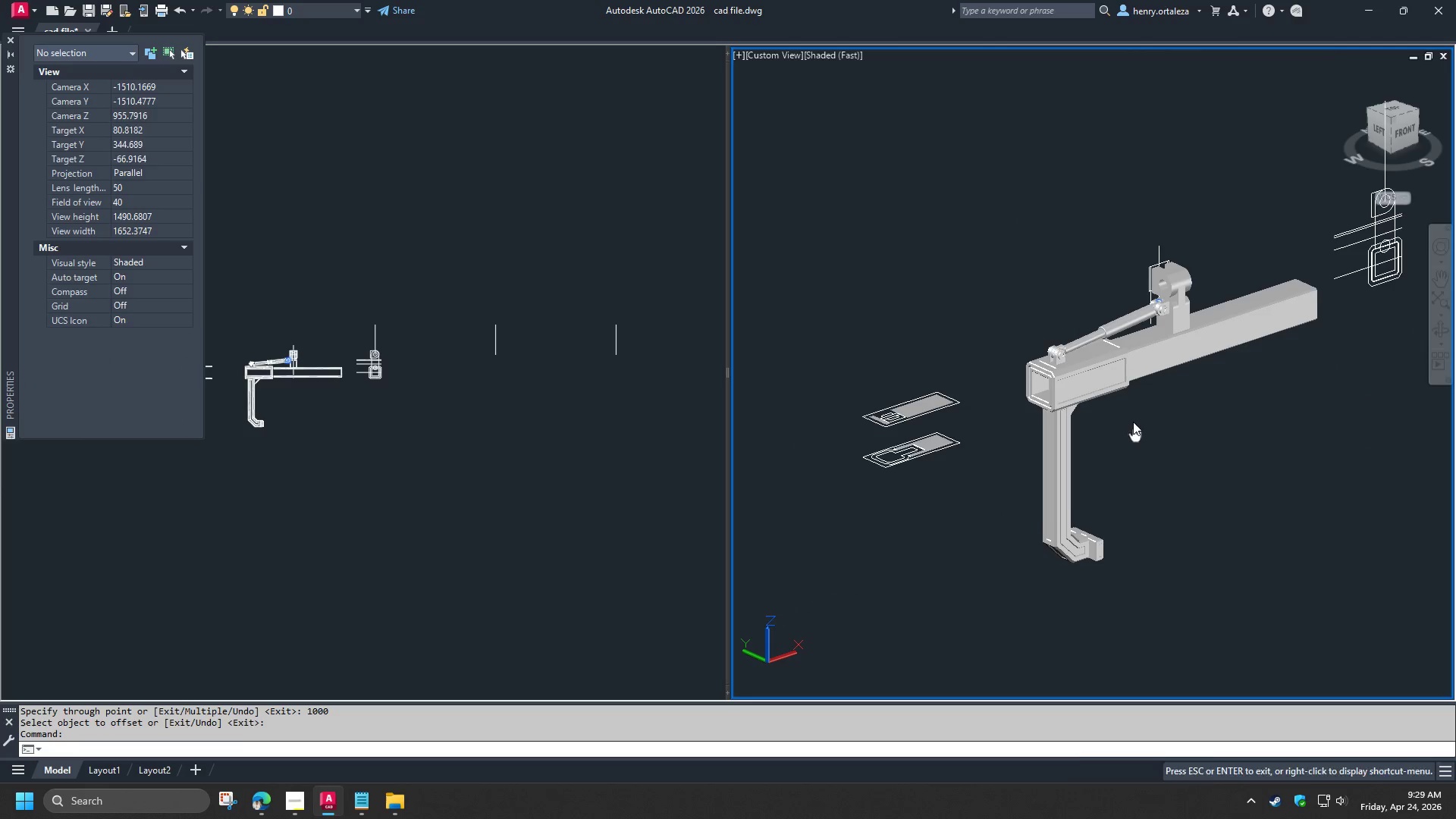 
scroll: coordinate [1088, 472], scroll_direction: up, amount: 3.0
 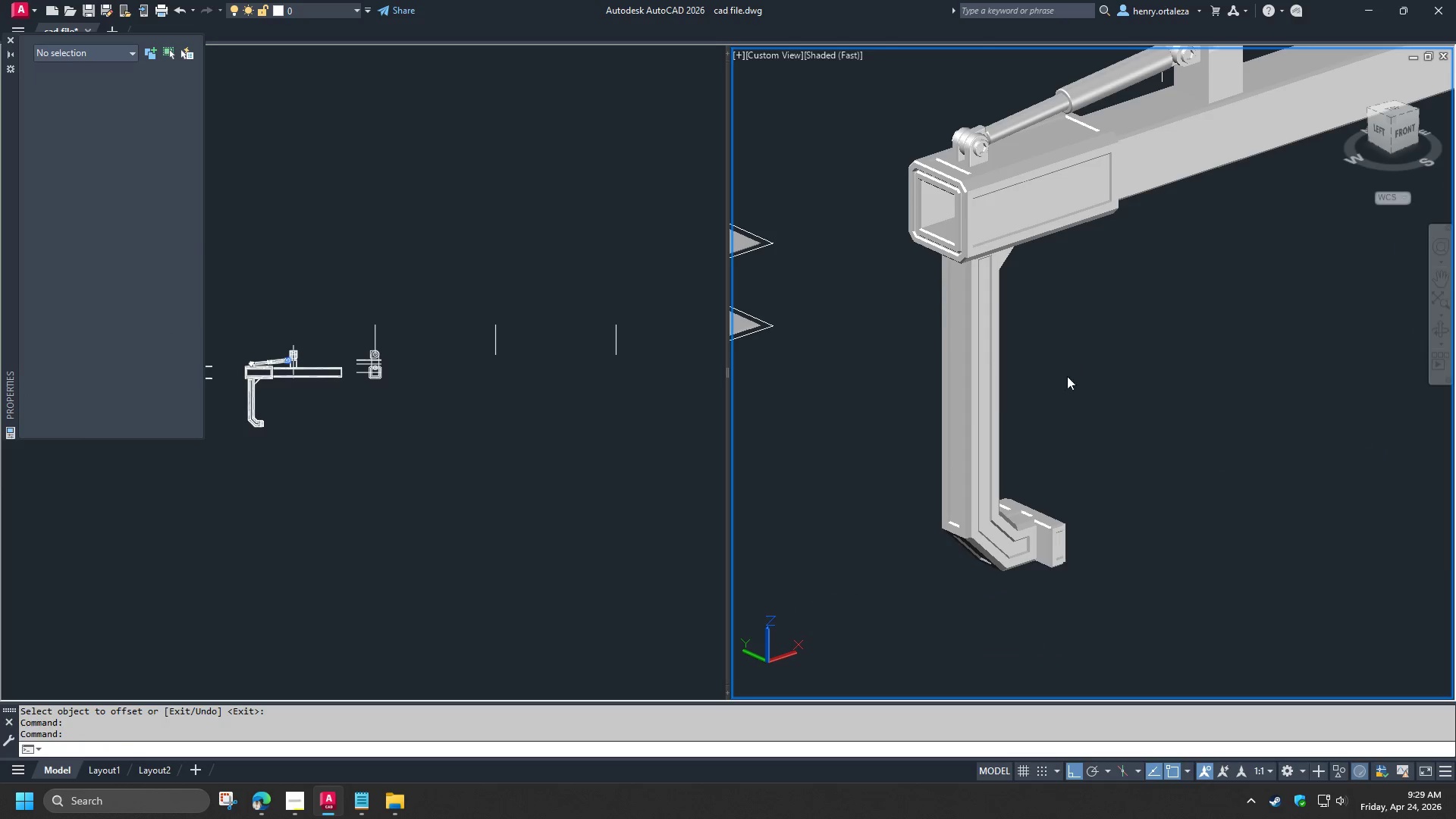 
type(VS S VS)
key(Escape)
 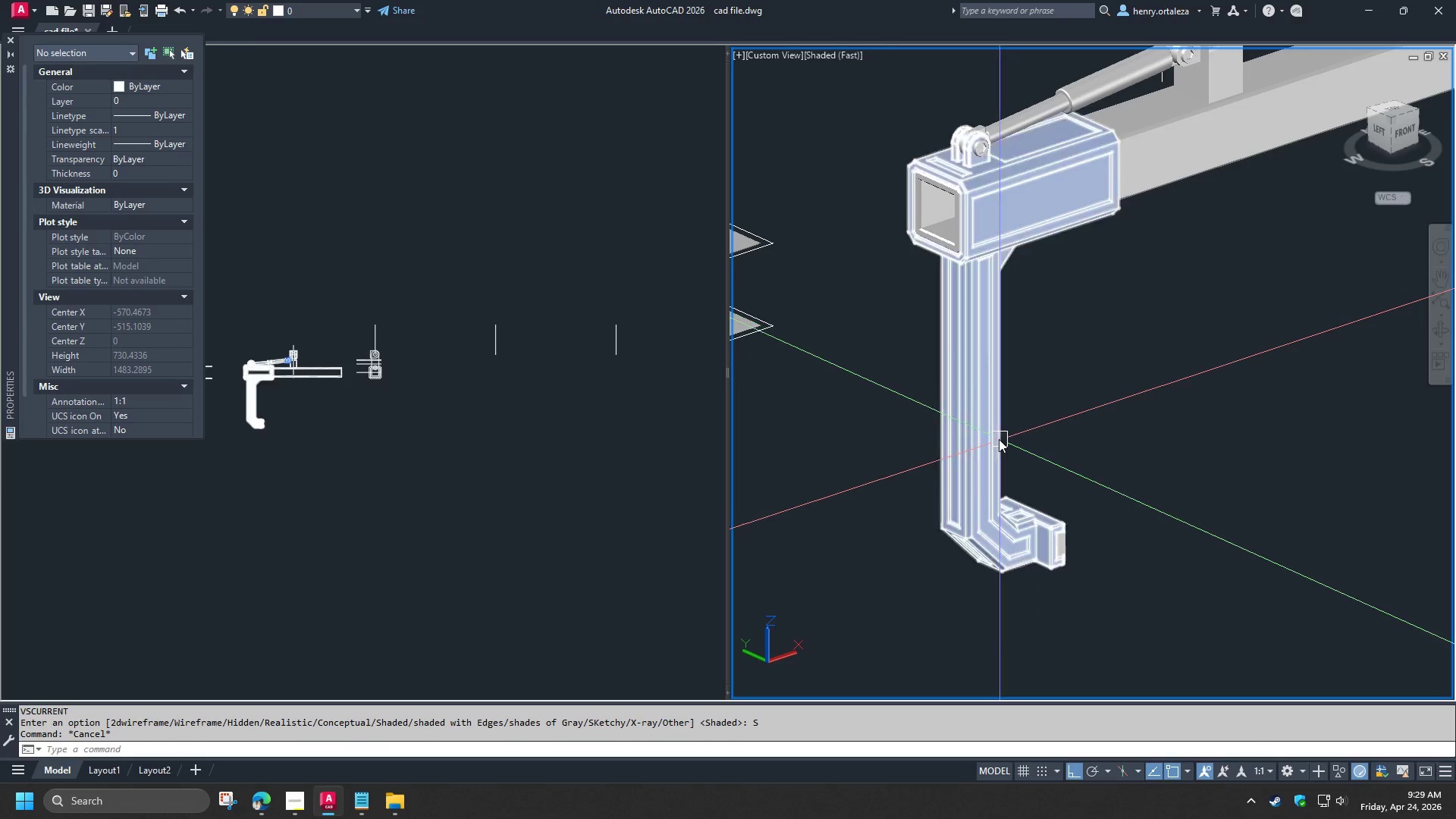 
hold_key(key=ShiftLeft, duration=1.5)
 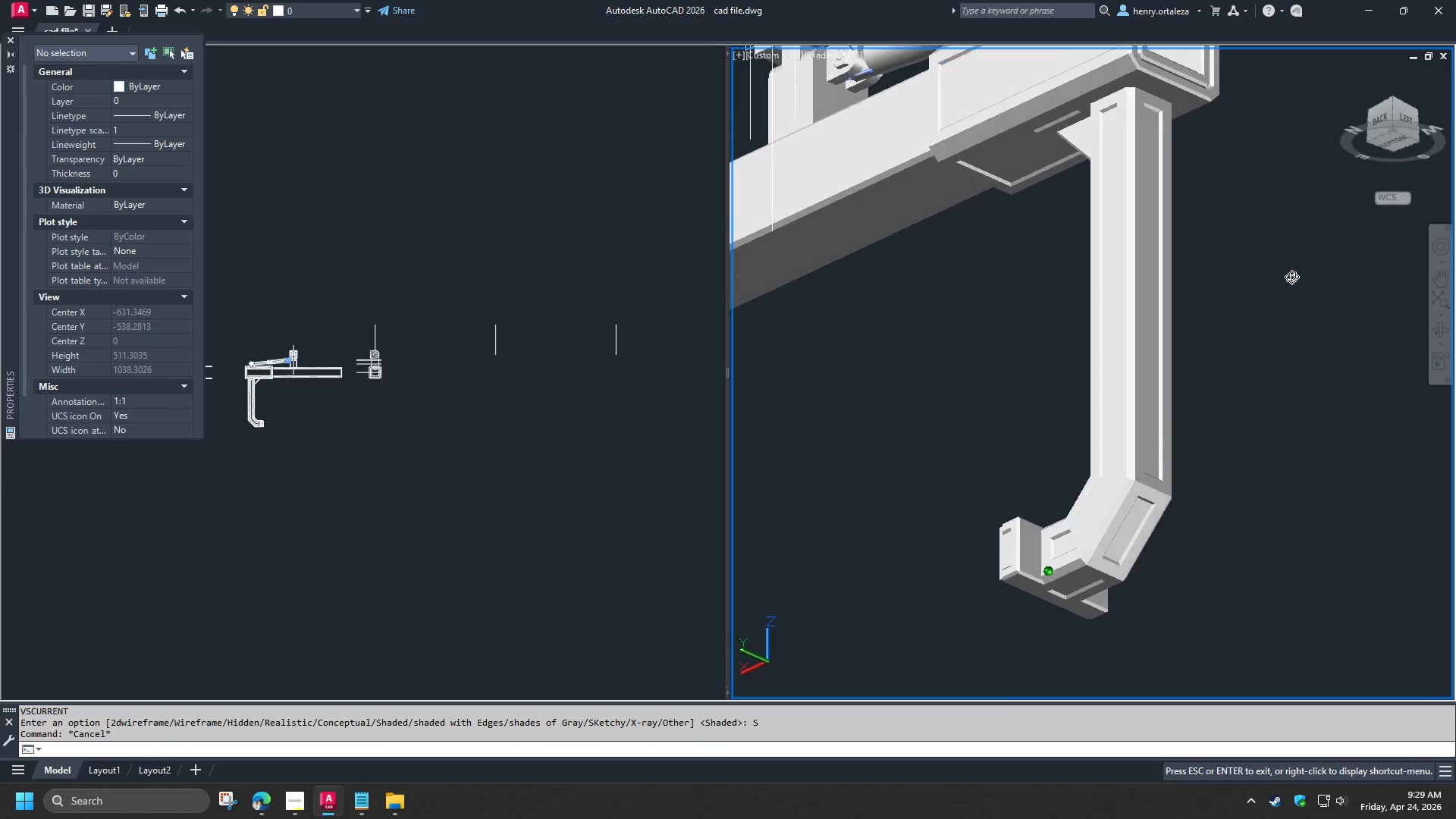 
scroll: coordinate [999, 439], scroll_direction: up, amount: 1.0
 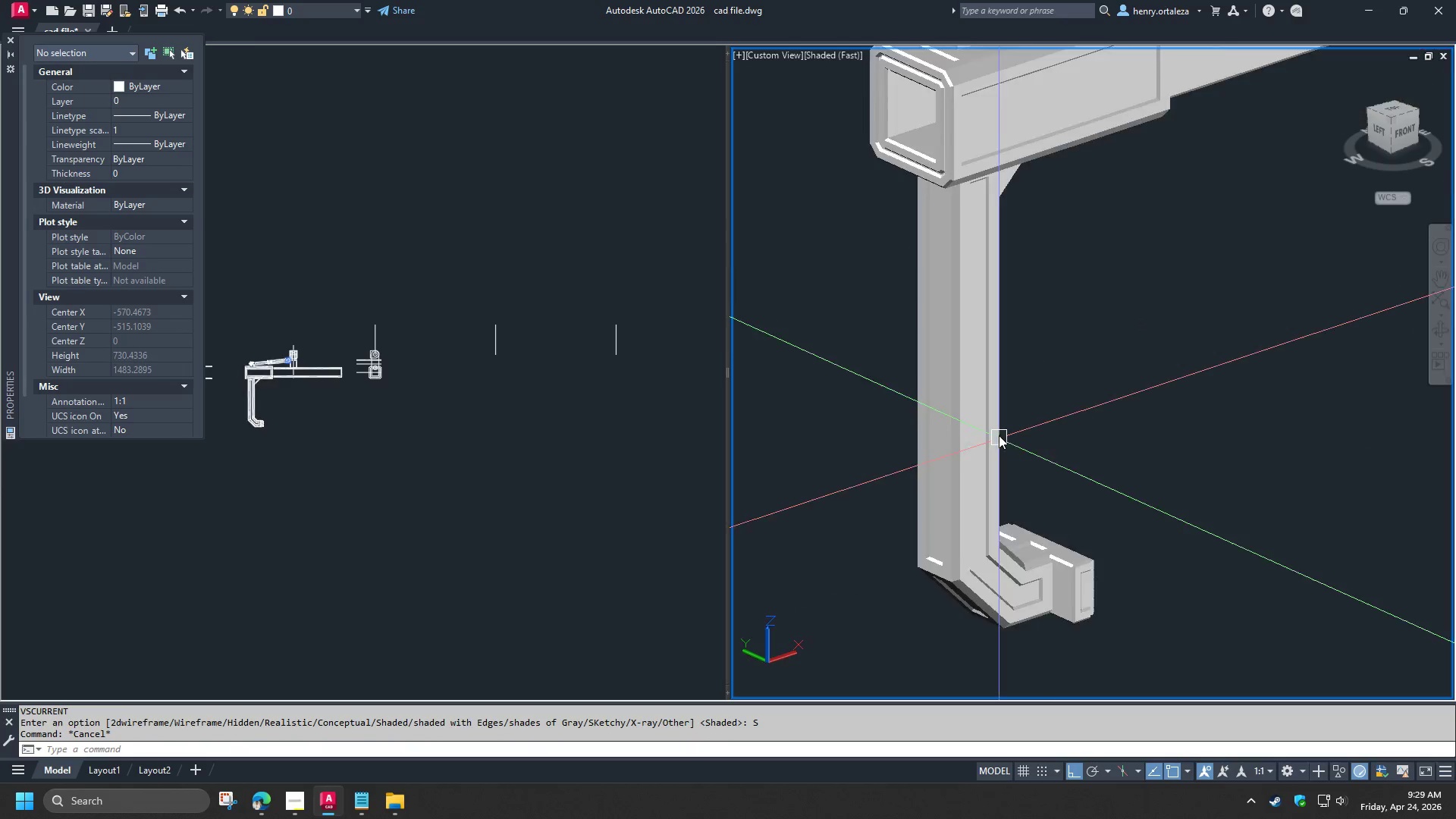 
hold_key(key=ShiftLeft, duration=1.51)
 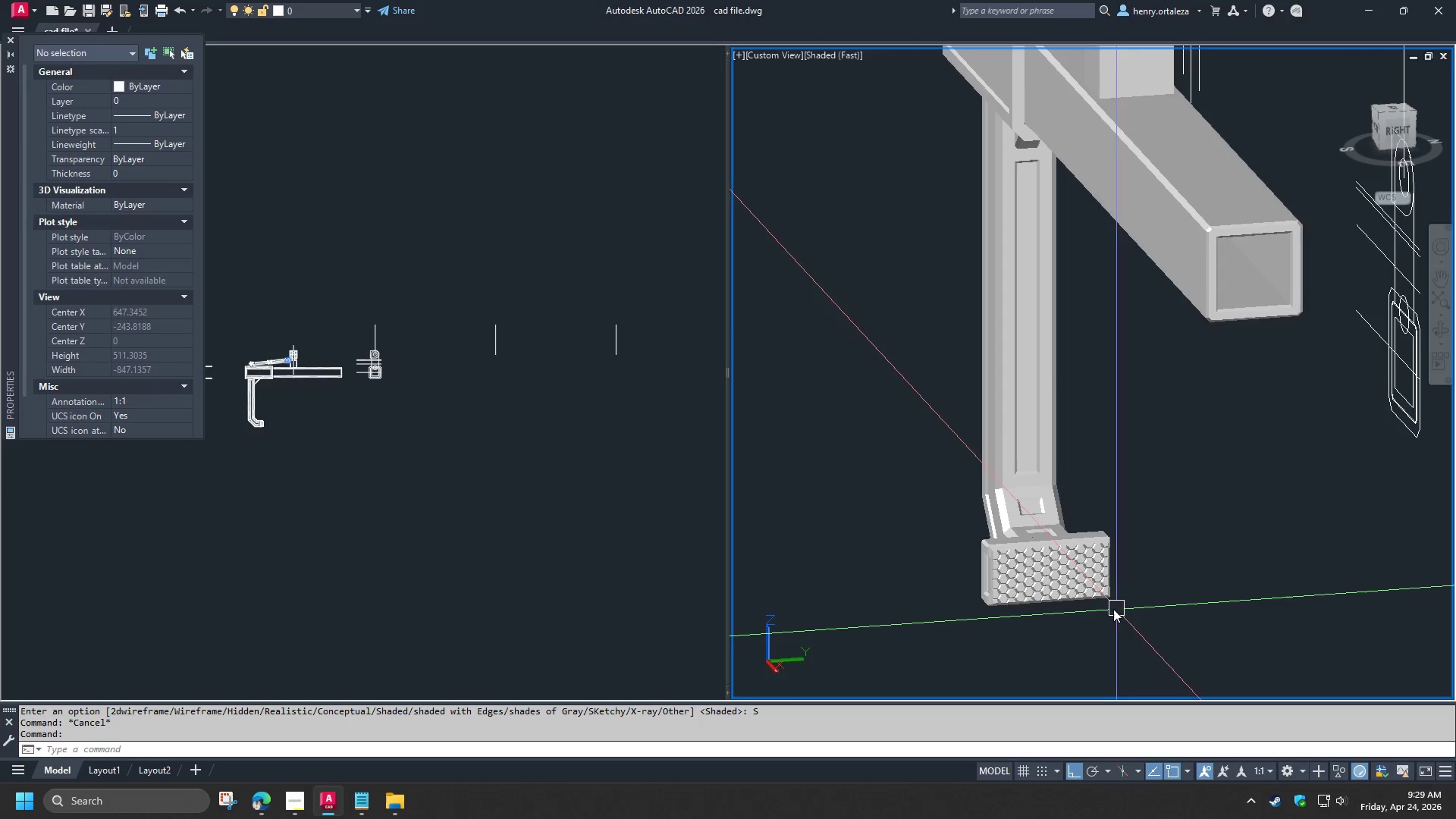 
key(Shift+ShiftLeft)
 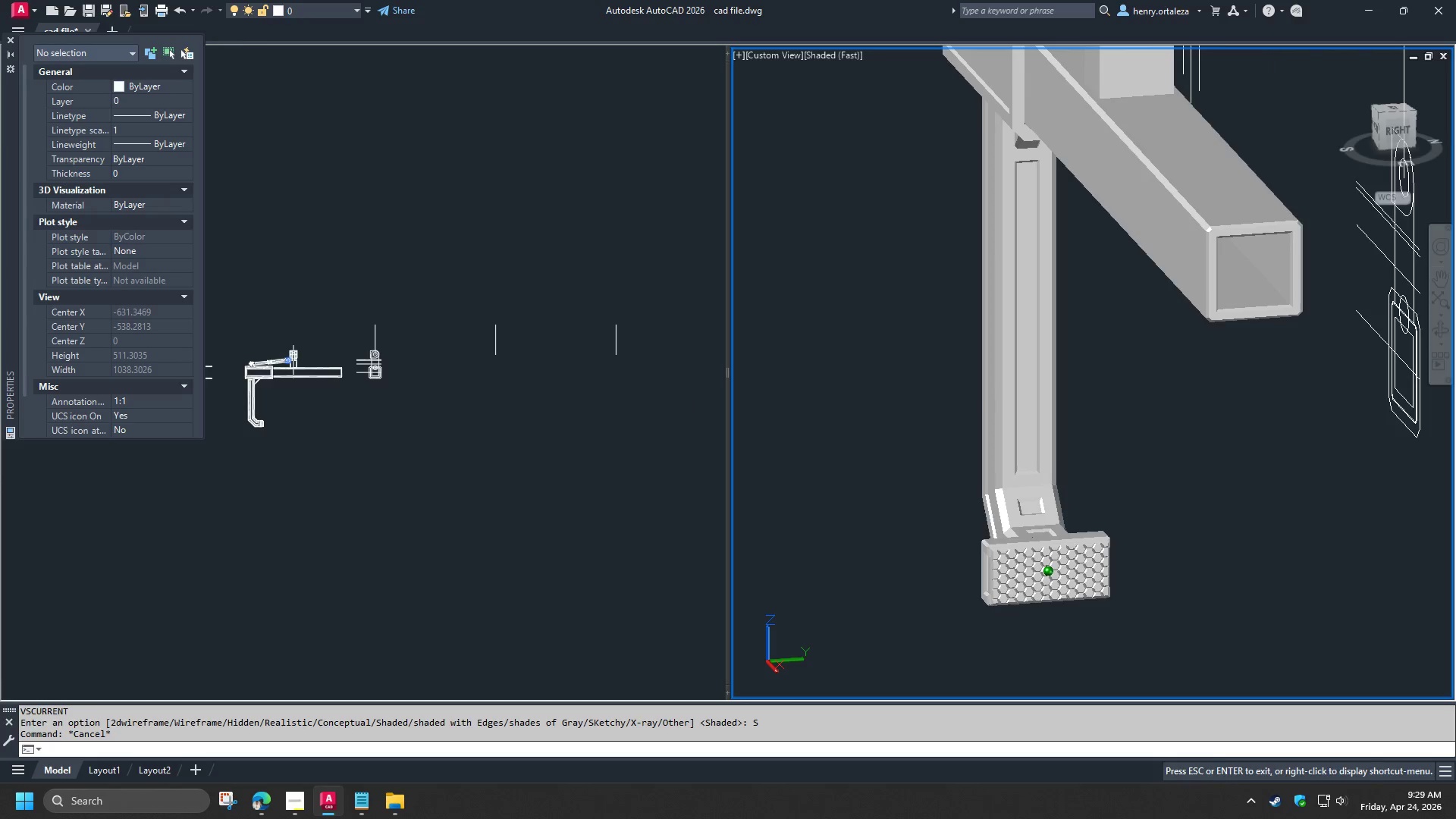 
key(Shift+ShiftLeft)
 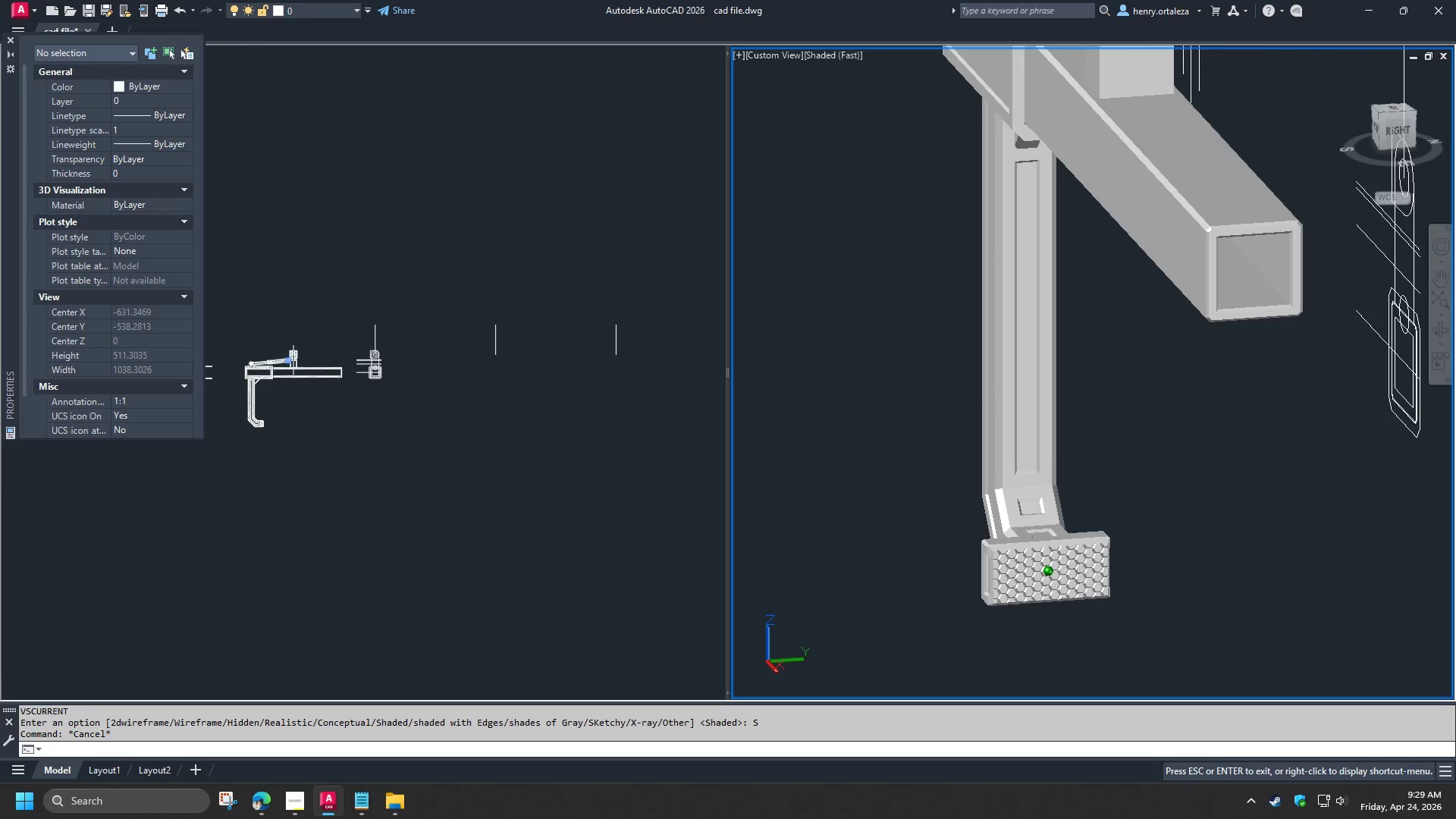 
key(Shift+ShiftLeft)
 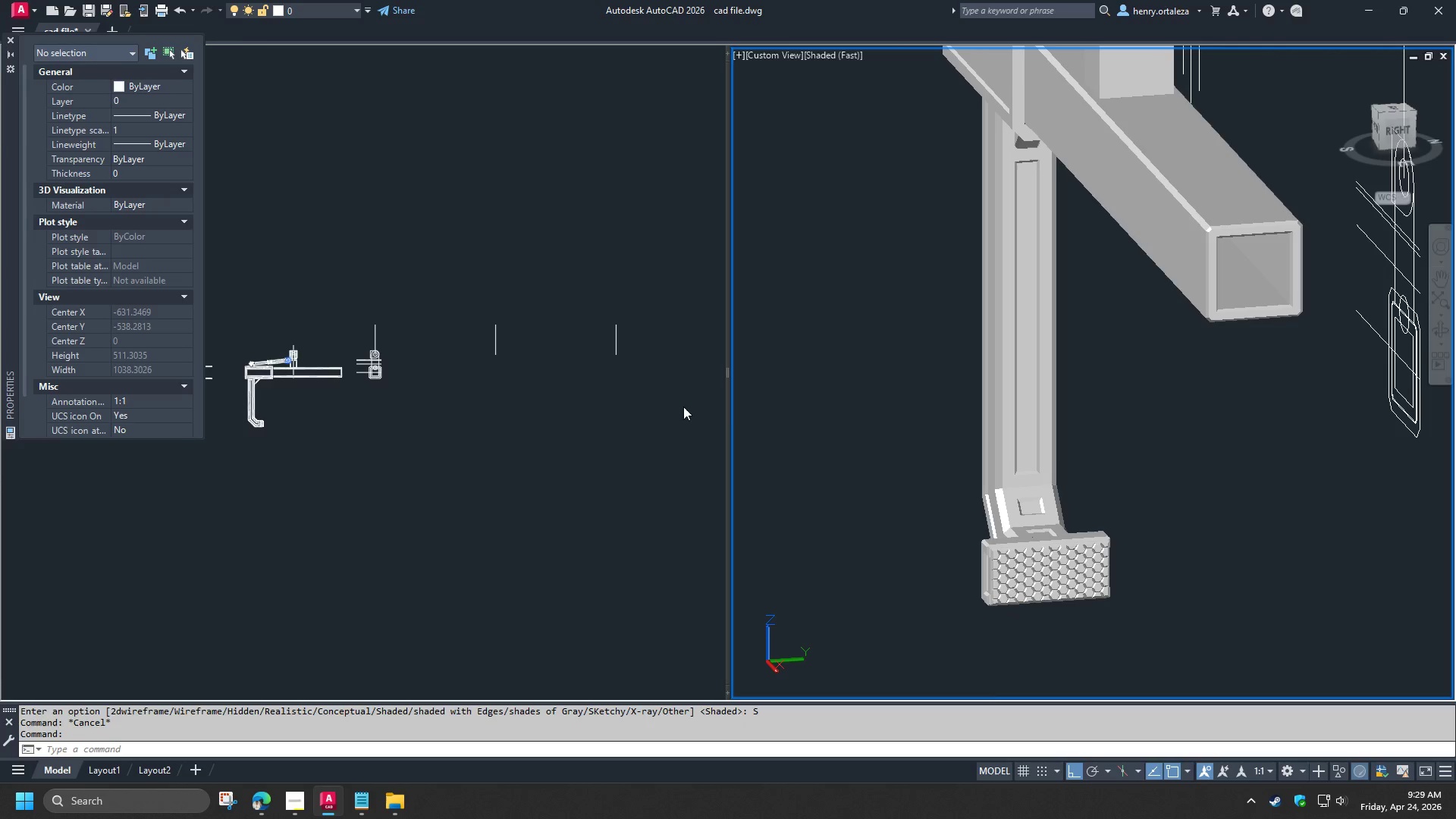 
key(Shift+ShiftLeft)
 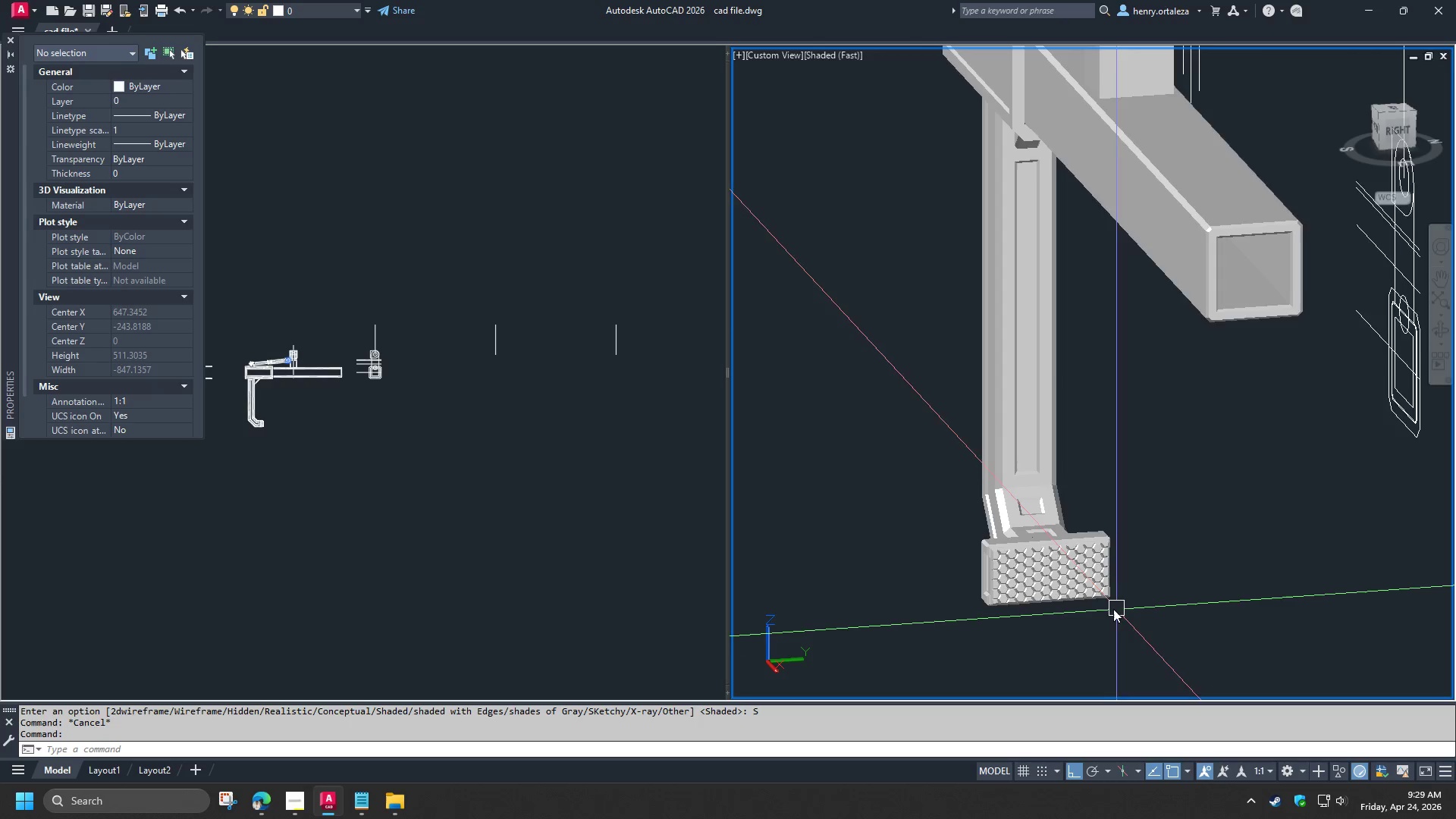 
scroll: coordinate [1108, 536], scroll_direction: up, amount: 4.0
 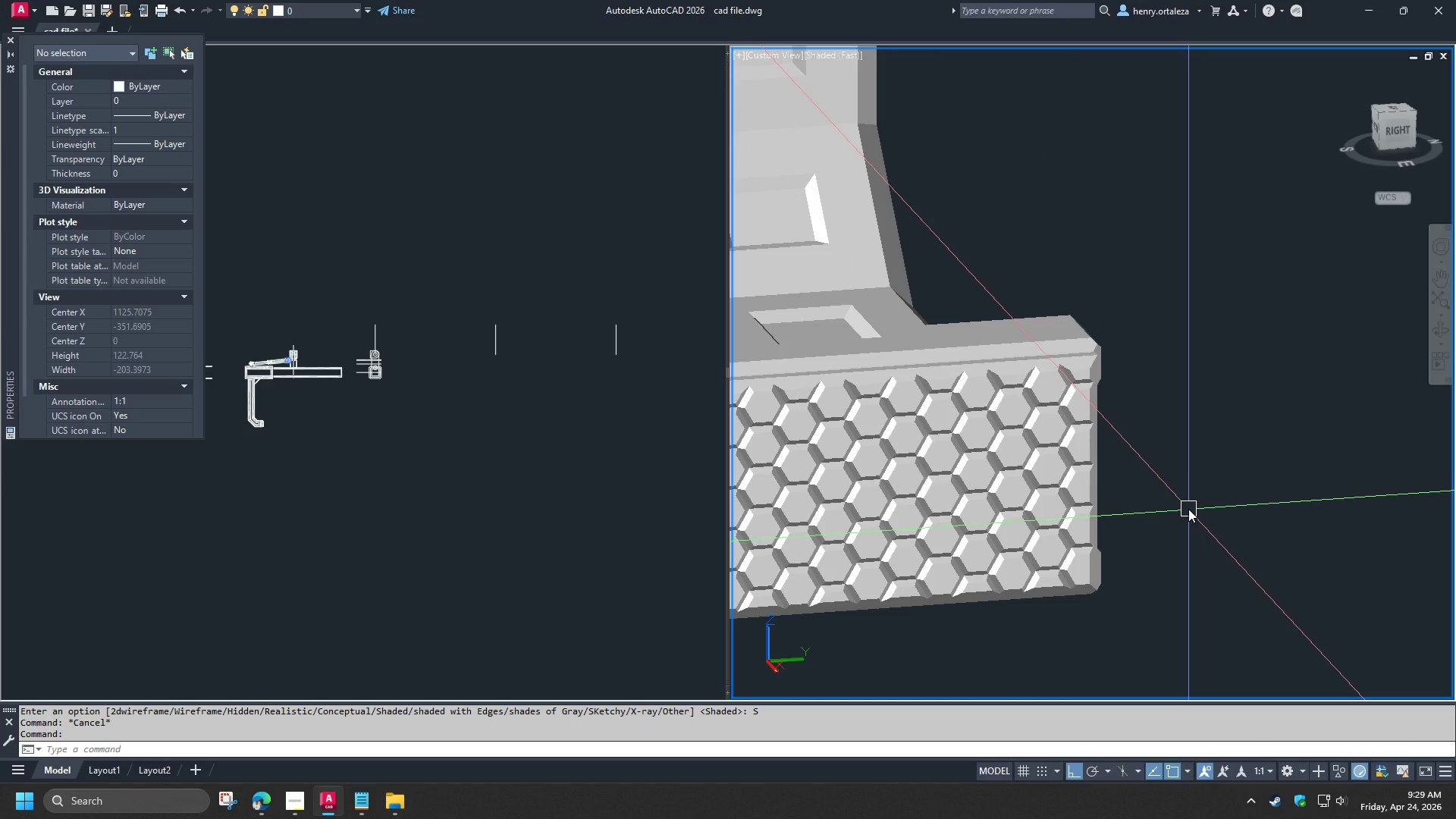 
hold_key(key=ShiftLeft, duration=1.5)
 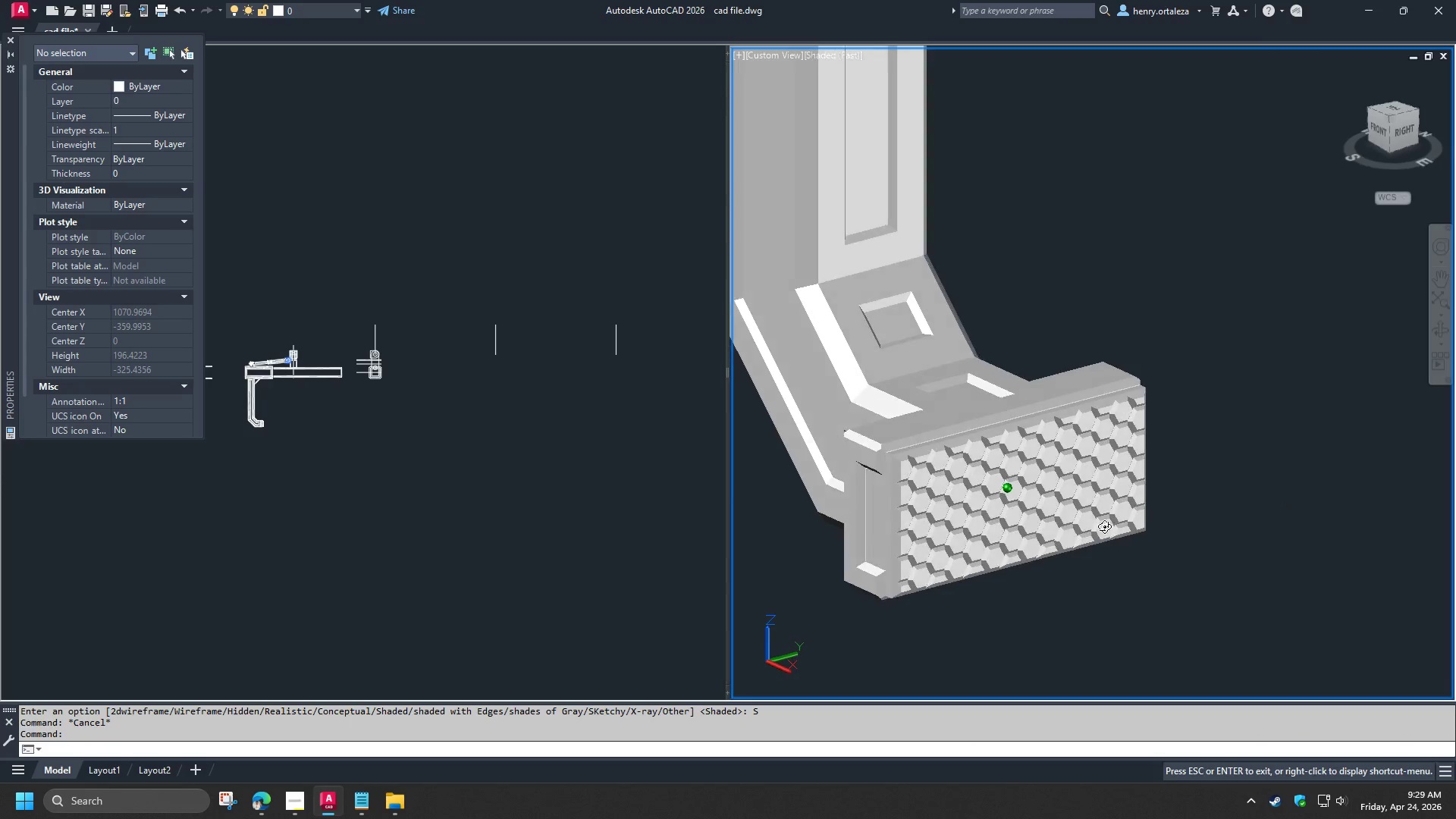 
scroll: coordinate [1283, 497], scroll_direction: down, amount: 1.0
 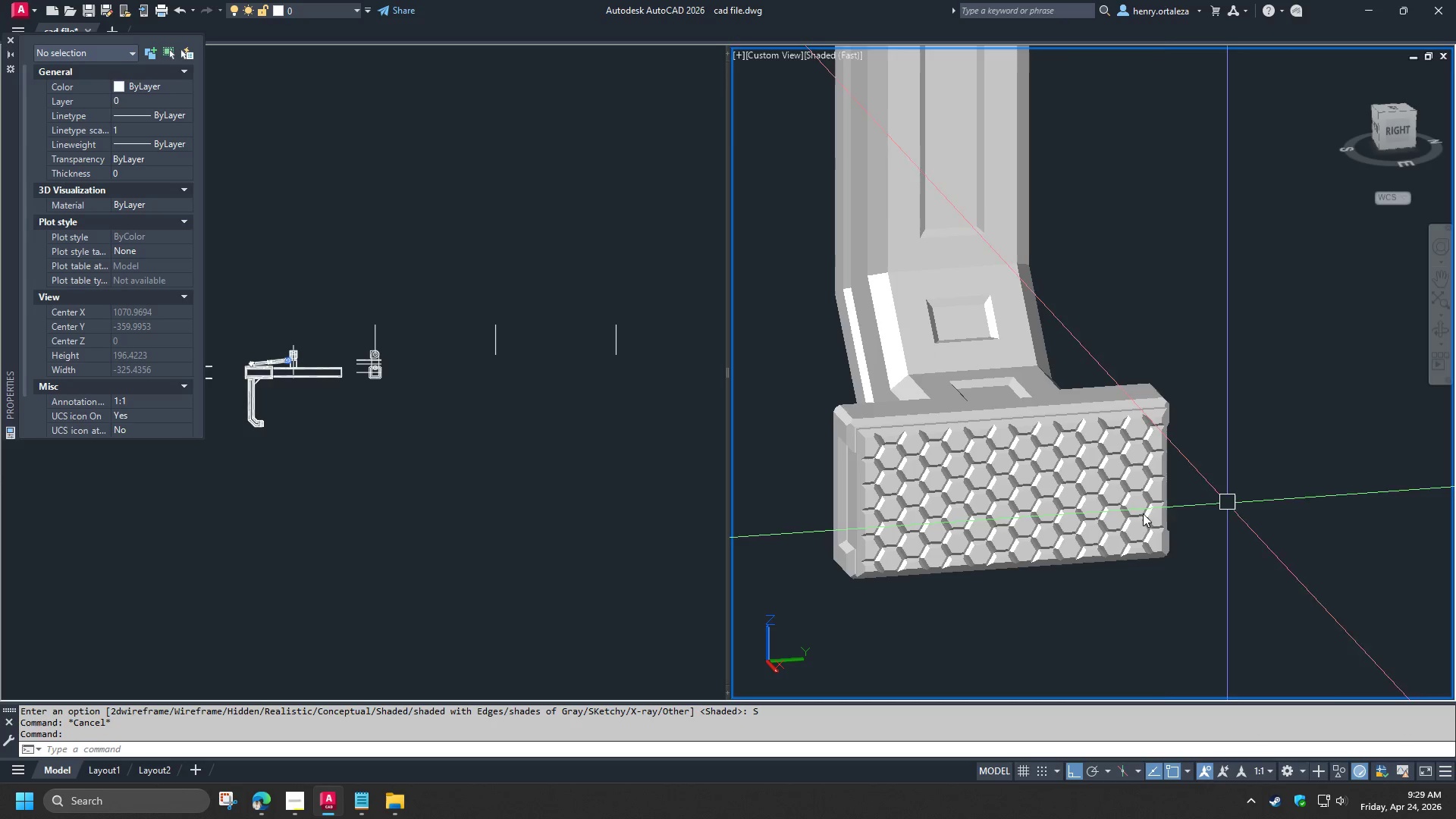 
hold_key(key=ShiftLeft, duration=1.11)
 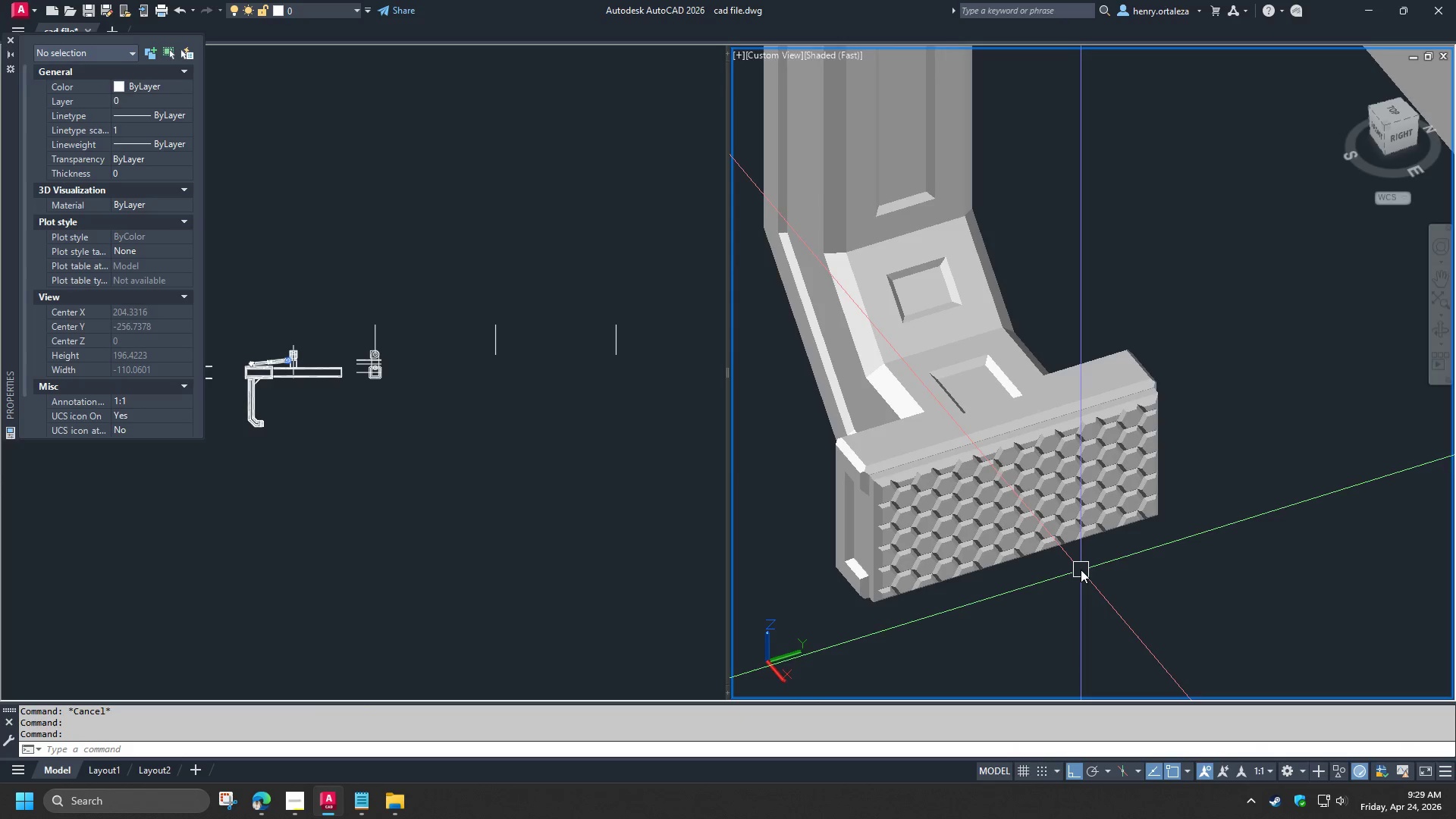 
hold_key(key=ShiftLeft, duration=1.5)
 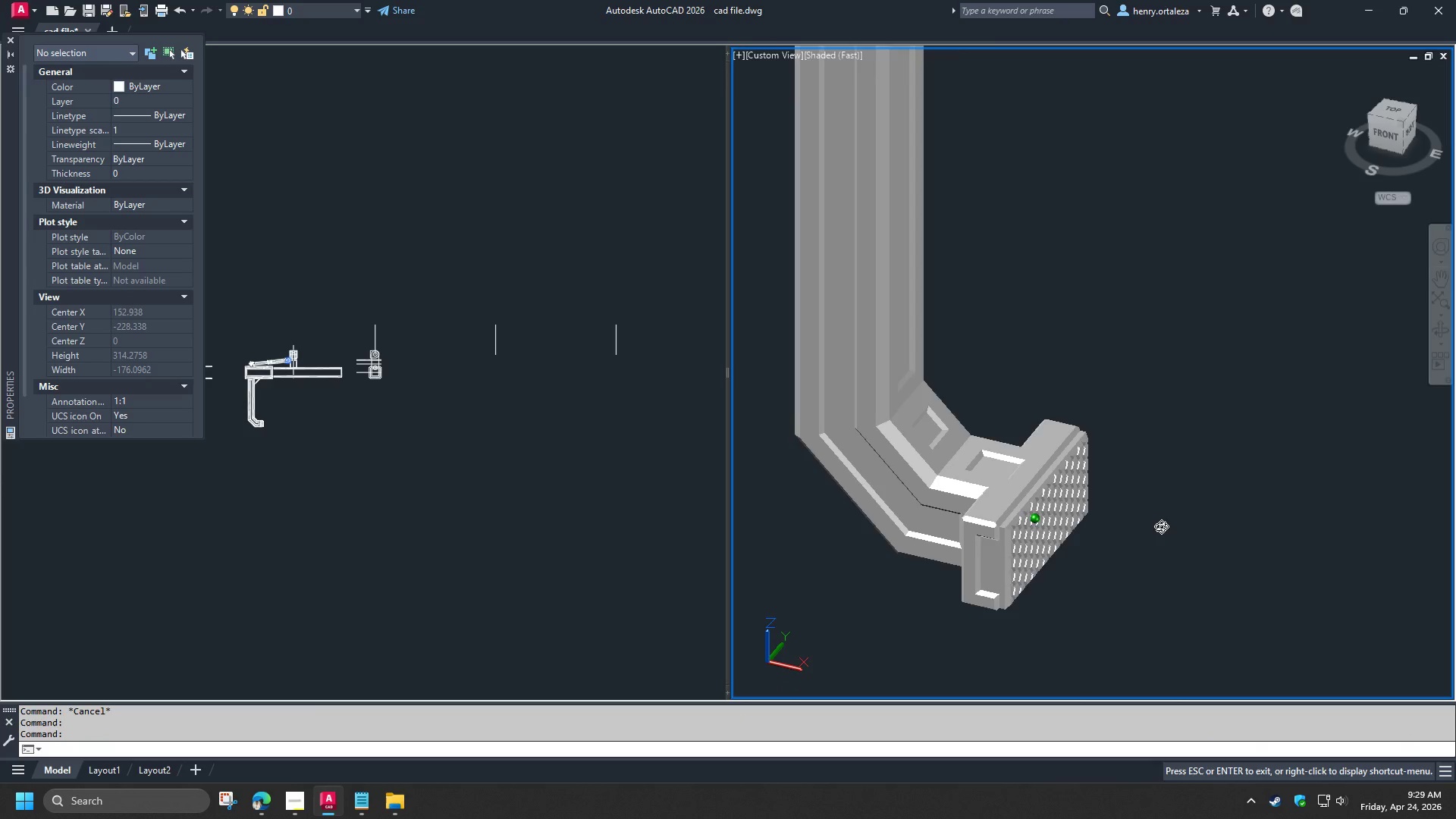 
scroll: coordinate [1081, 570], scroll_direction: down, amount: 1.0
 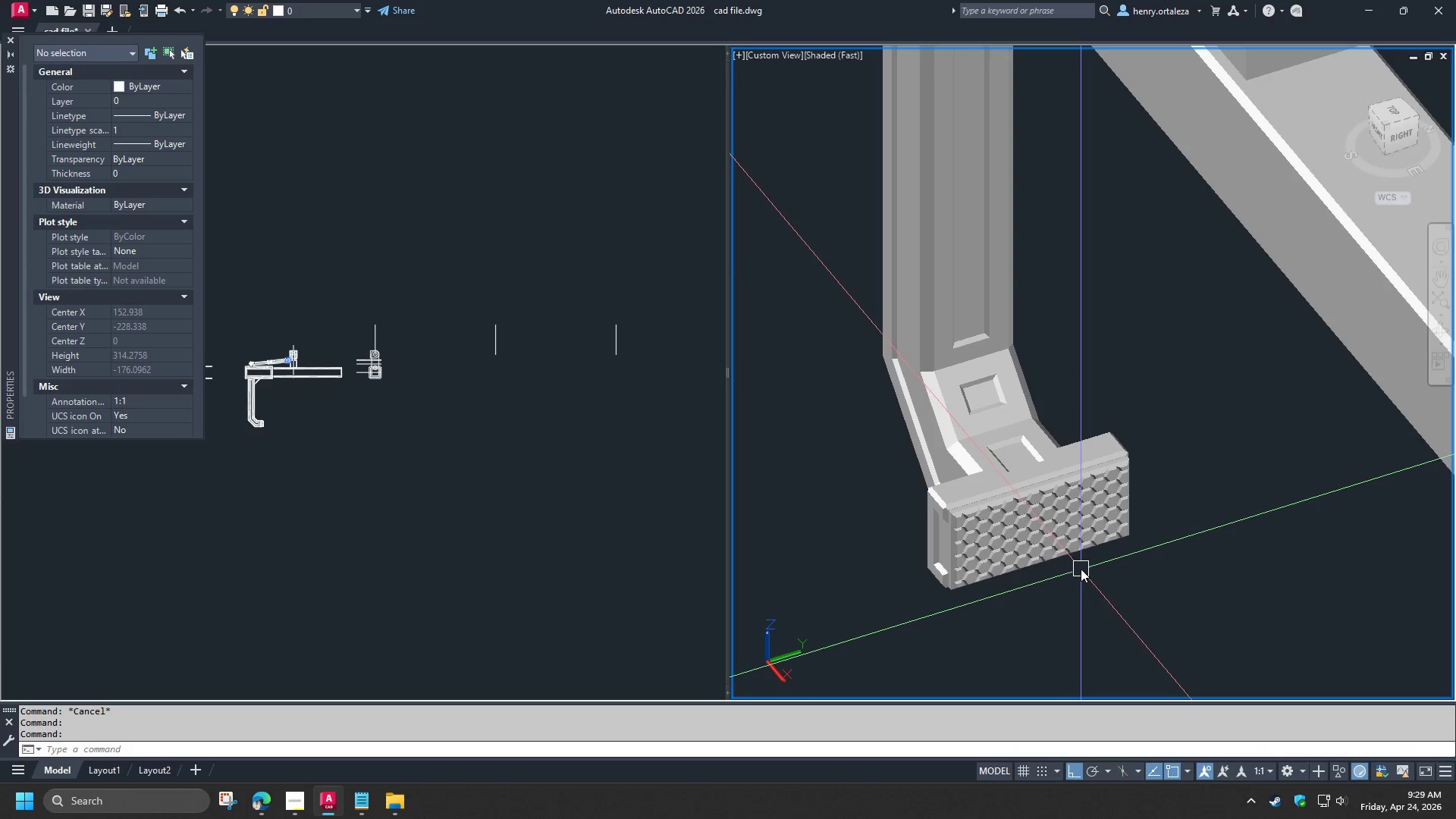 
hold_key(key=ShiftLeft, duration=0.95)
 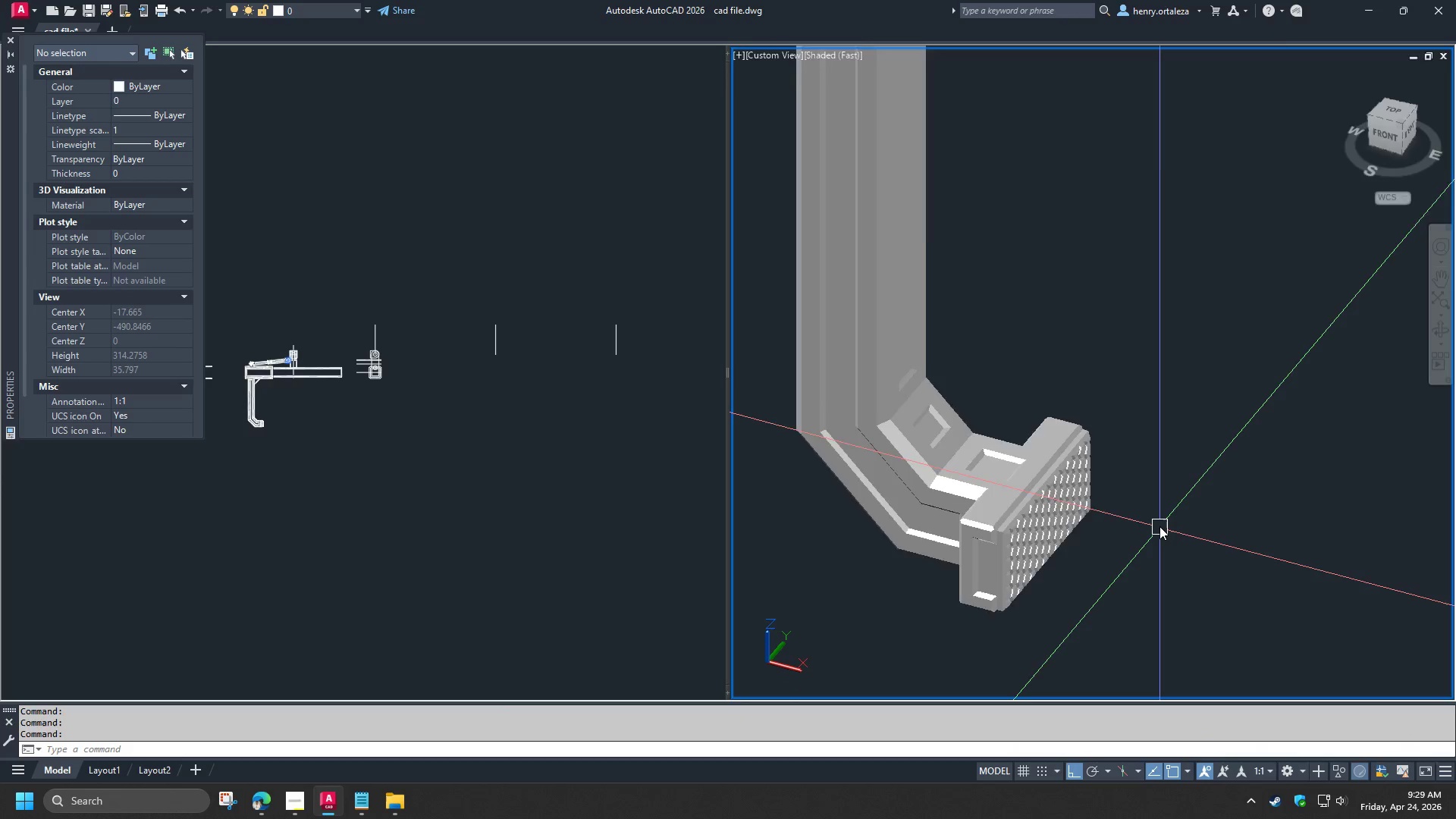 
scroll: coordinate [1159, 526], scroll_direction: down, amount: 1.0
 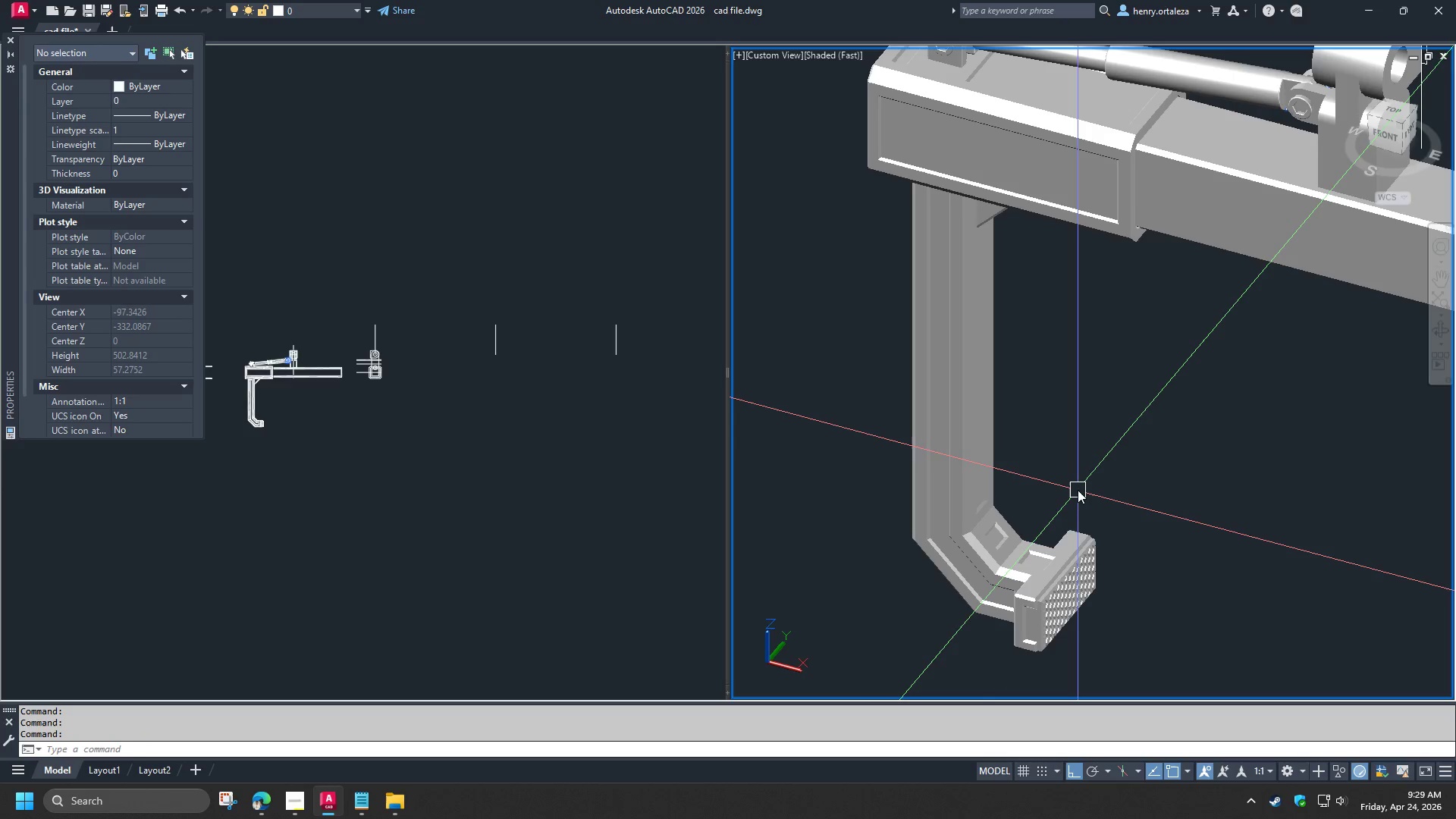 
hold_key(key=ShiftLeft, duration=0.45)
 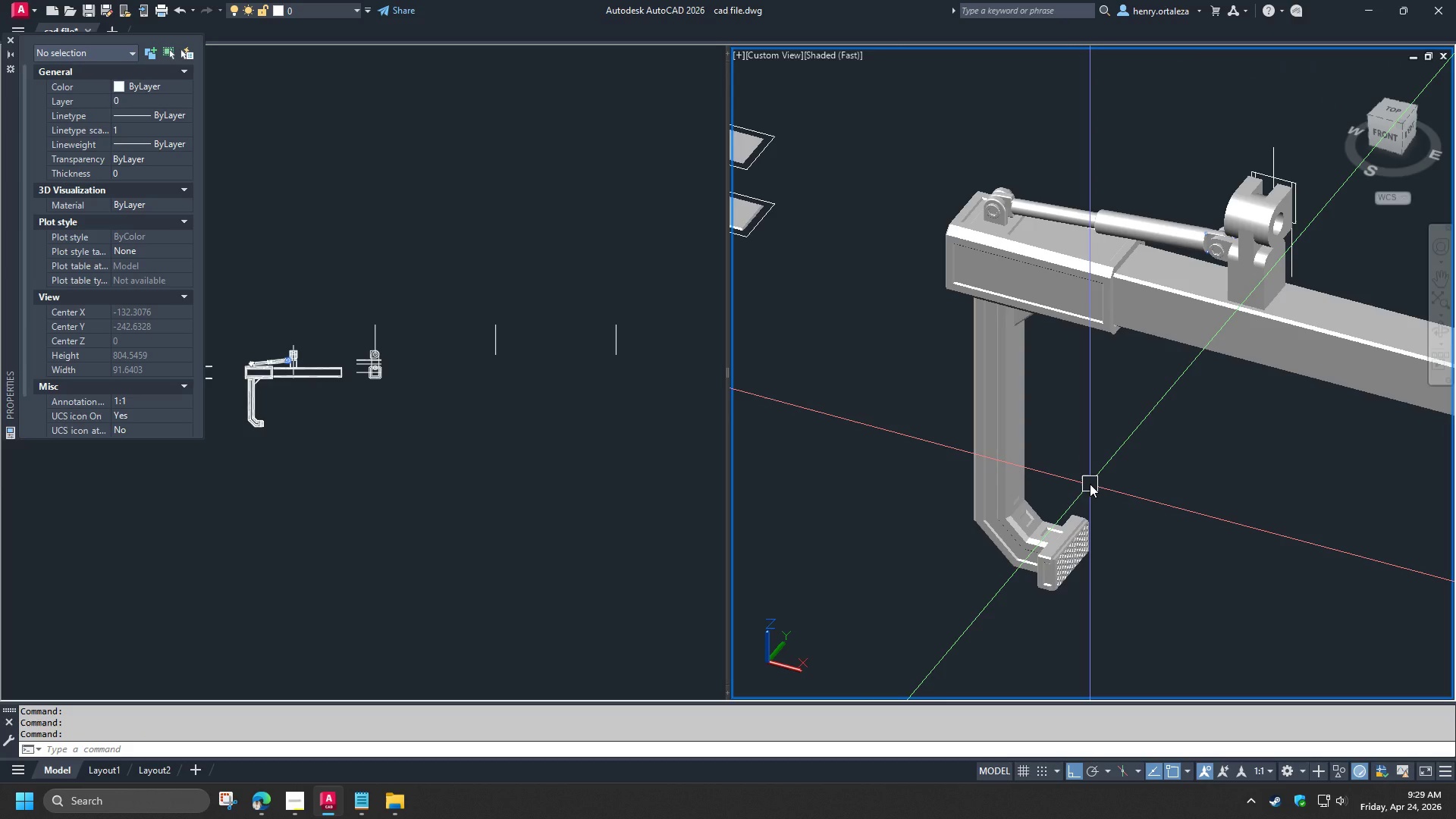 
scroll: coordinate [1077, 490], scroll_direction: down, amount: 1.0
 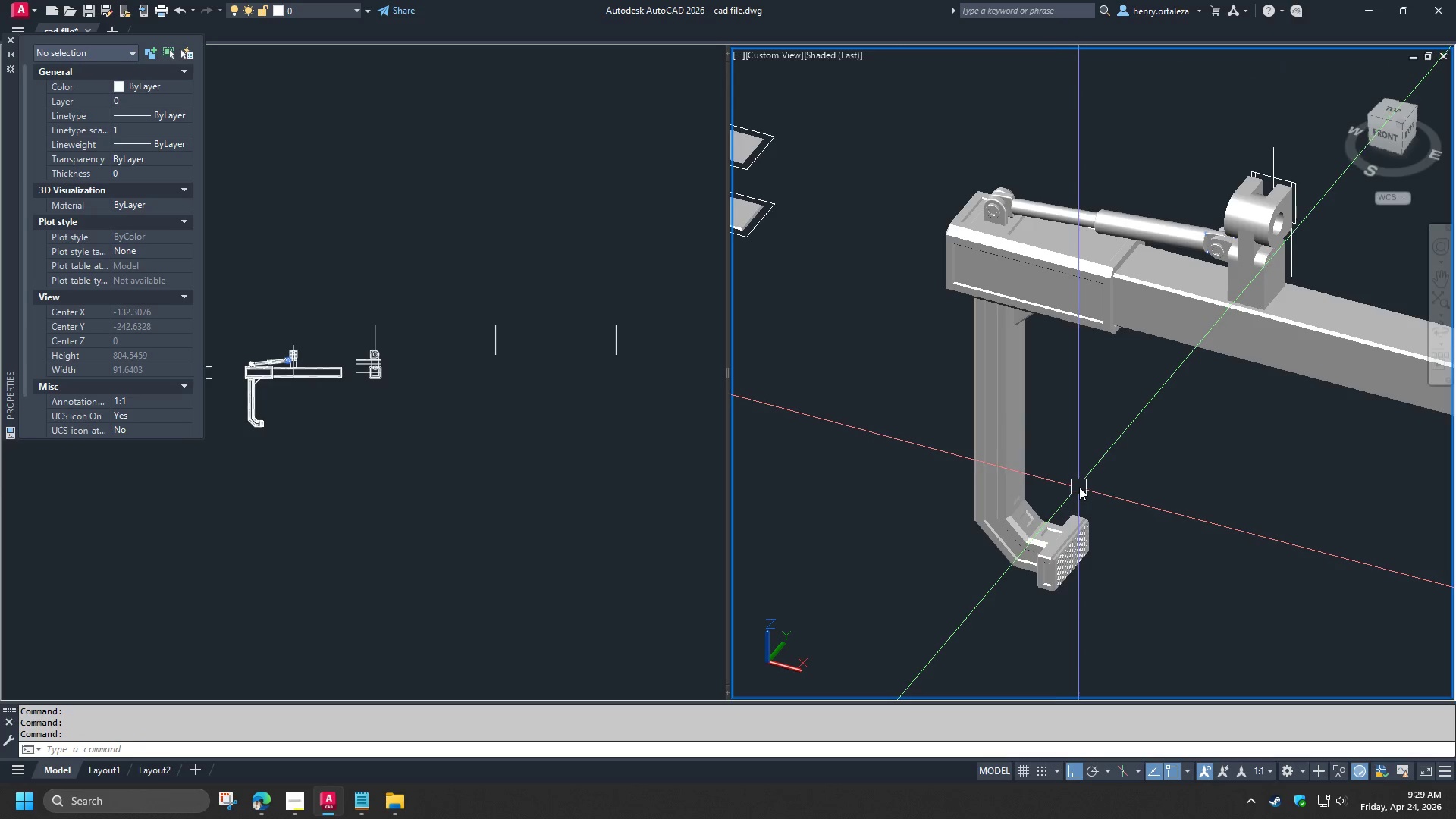 
hold_key(key=ShiftLeft, duration=1.5)
 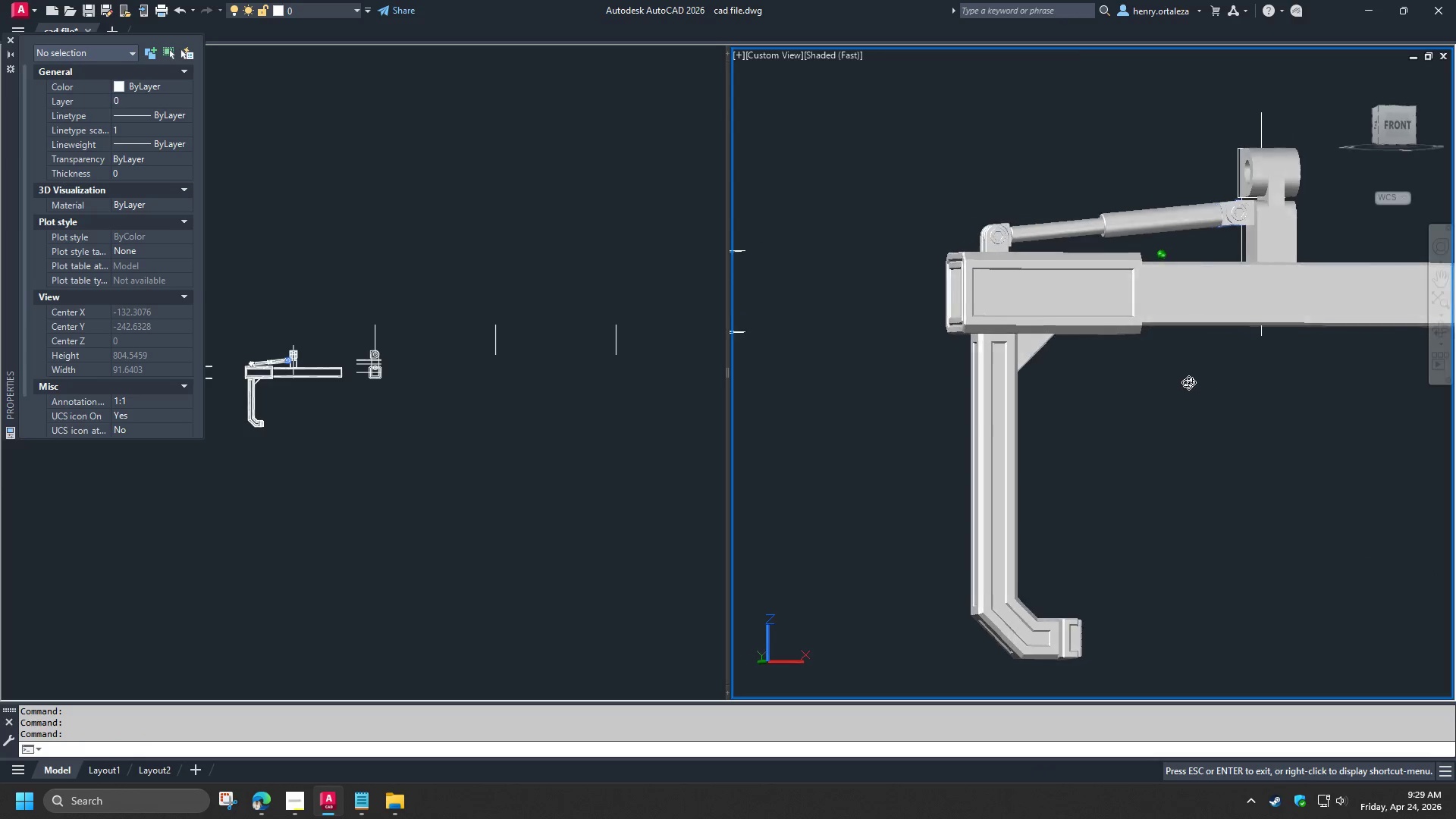 
hold_key(key=ShiftLeft, duration=1.52)
 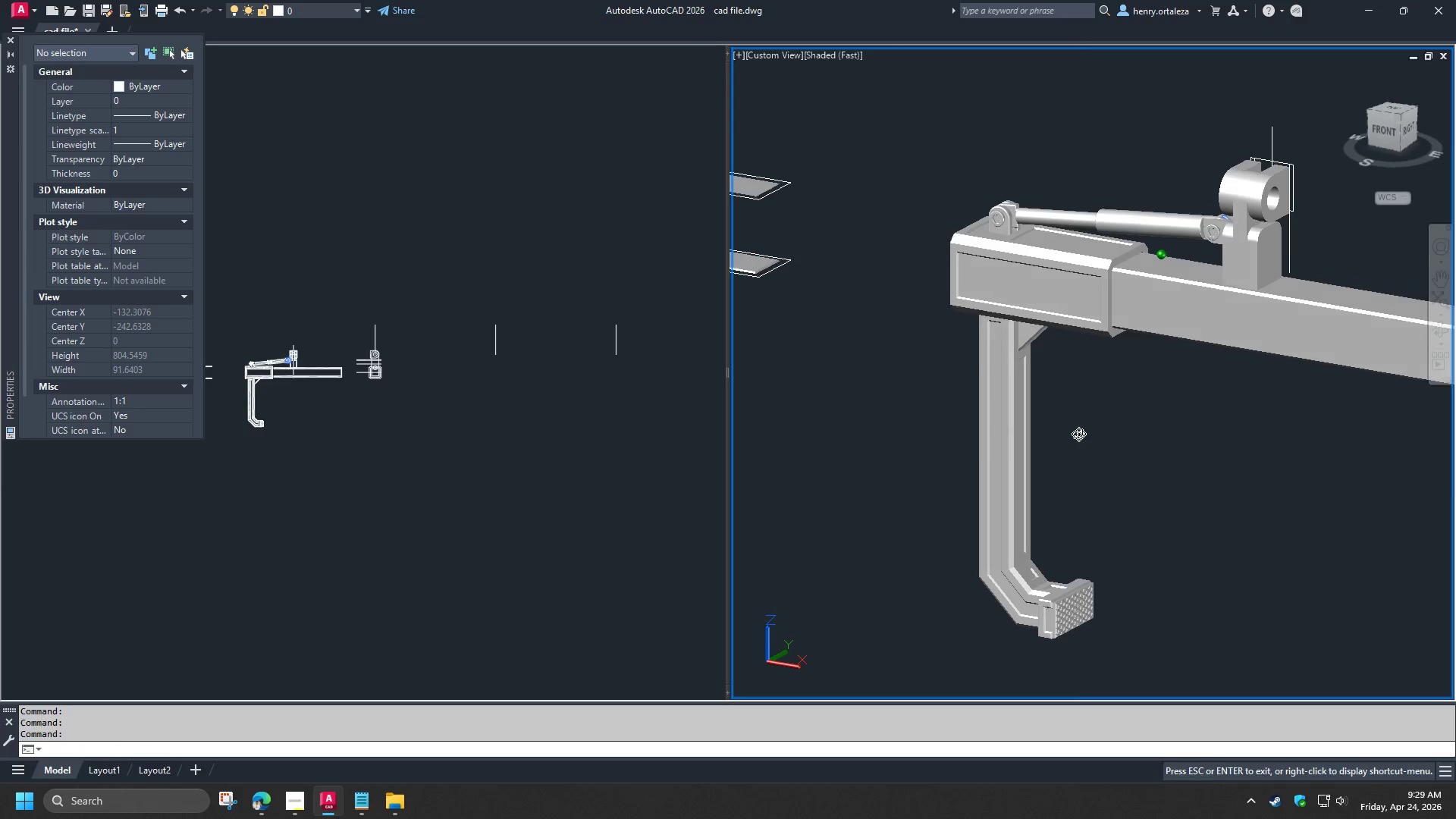 
hold_key(key=ShiftLeft, duration=0.67)
 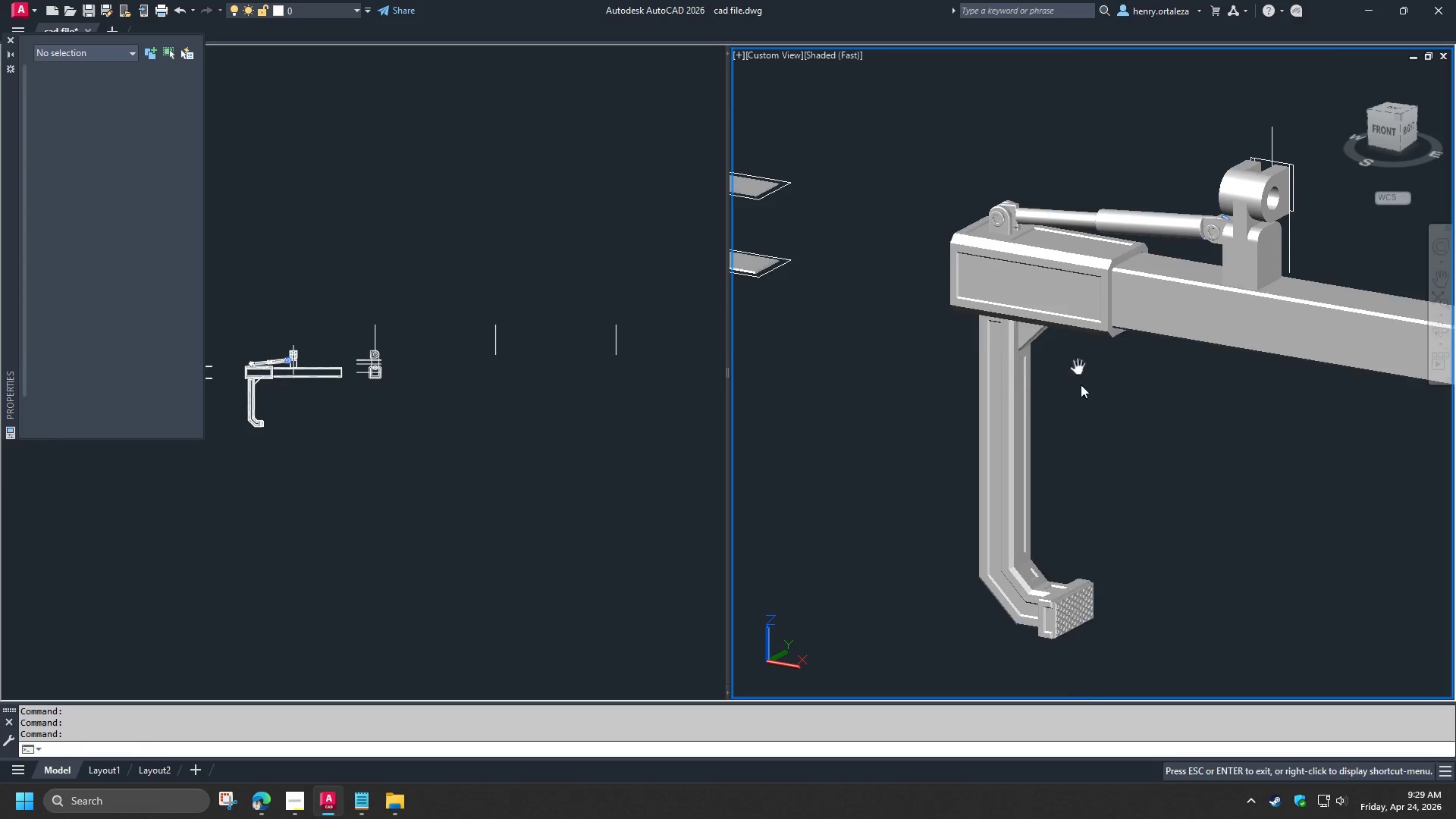 
scroll: coordinate [1042, 321], scroll_direction: up, amount: 5.0
 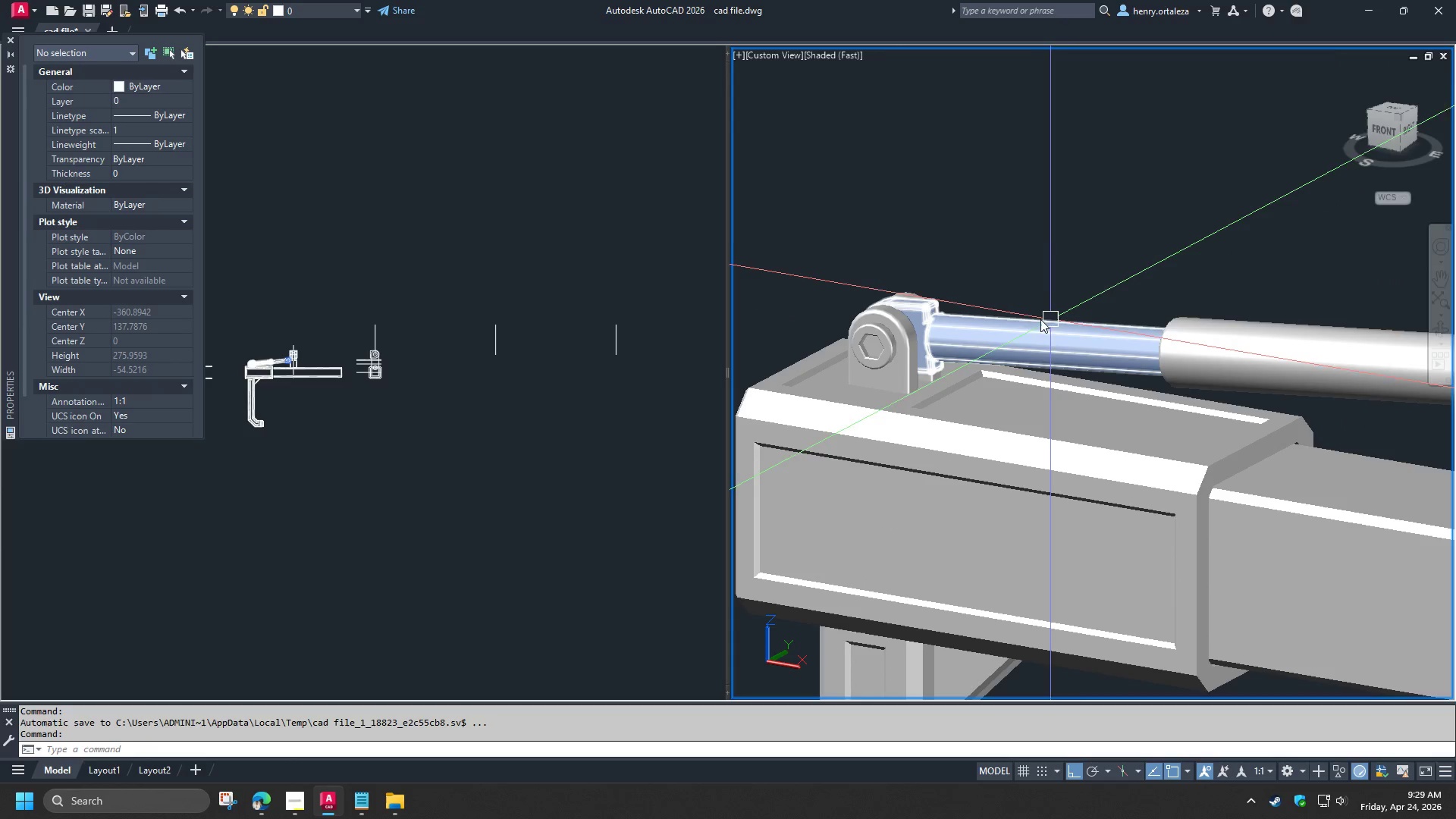 
hold_key(key=ShiftLeft, duration=1.5)
 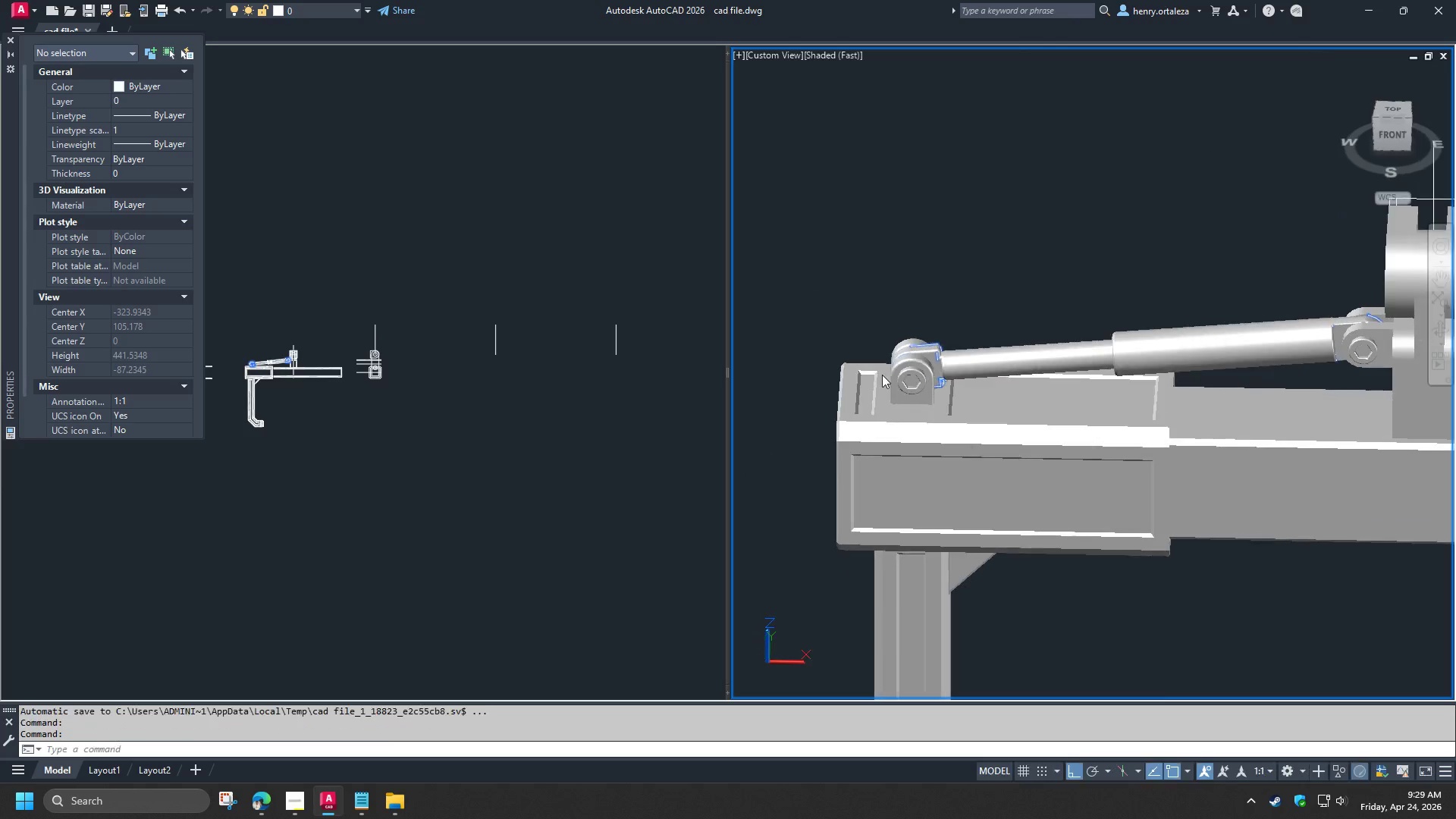 
scroll: coordinate [1028, 318], scroll_direction: down, amount: 1.0
 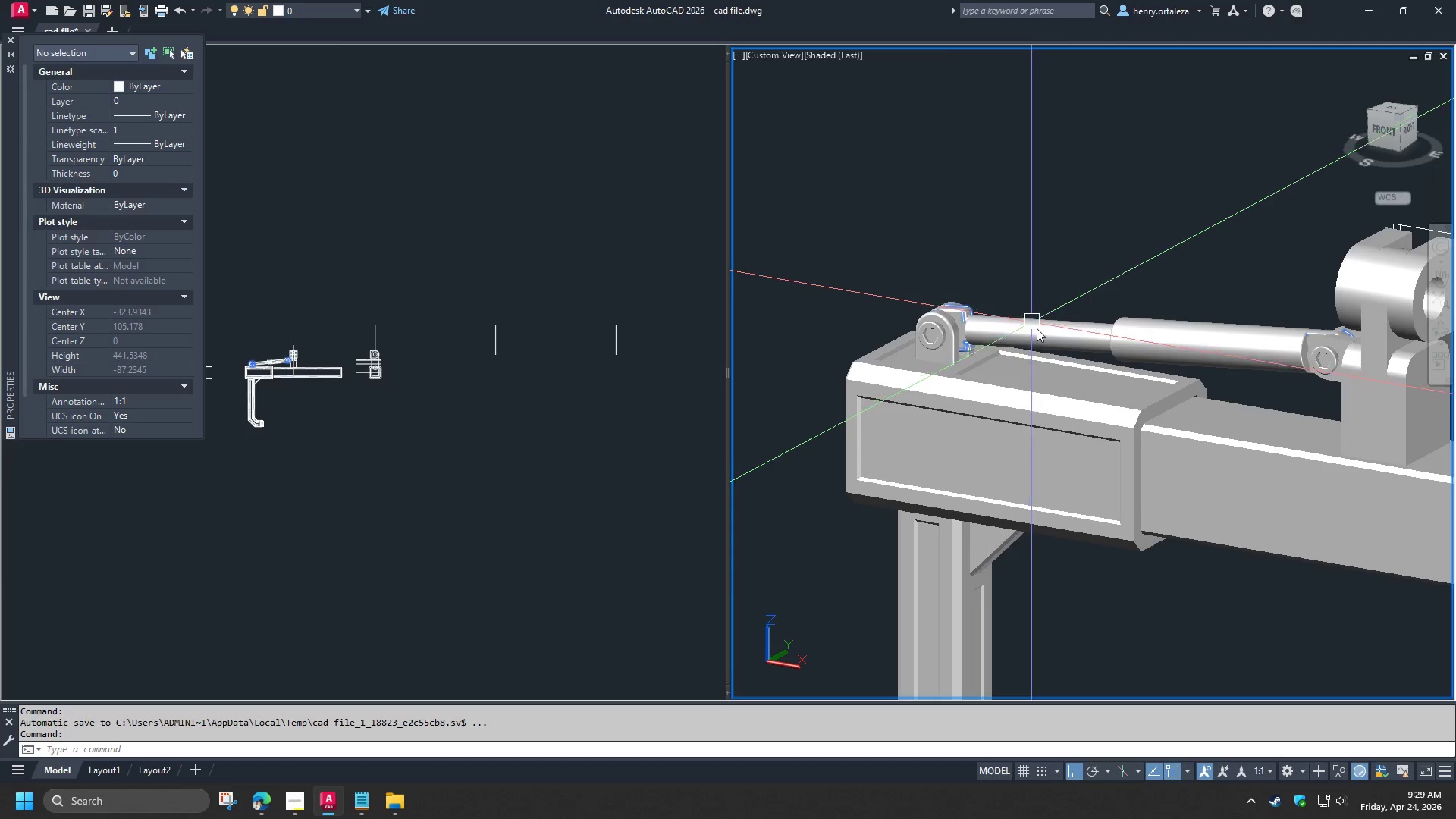 
hold_key(key=ShiftLeft, duration=0.55)
 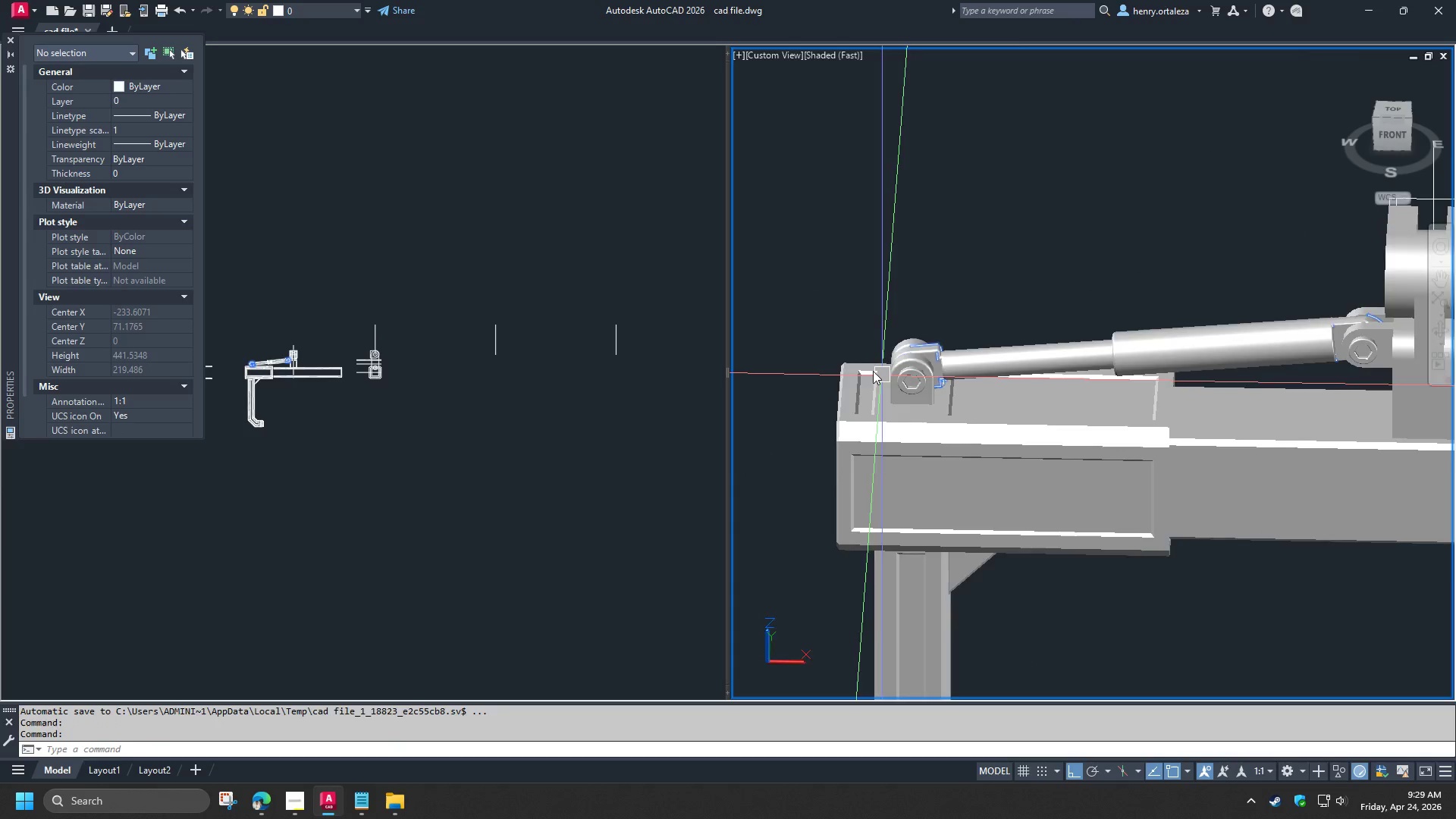 
hold_key(key=ShiftLeft, duration=1.2)
 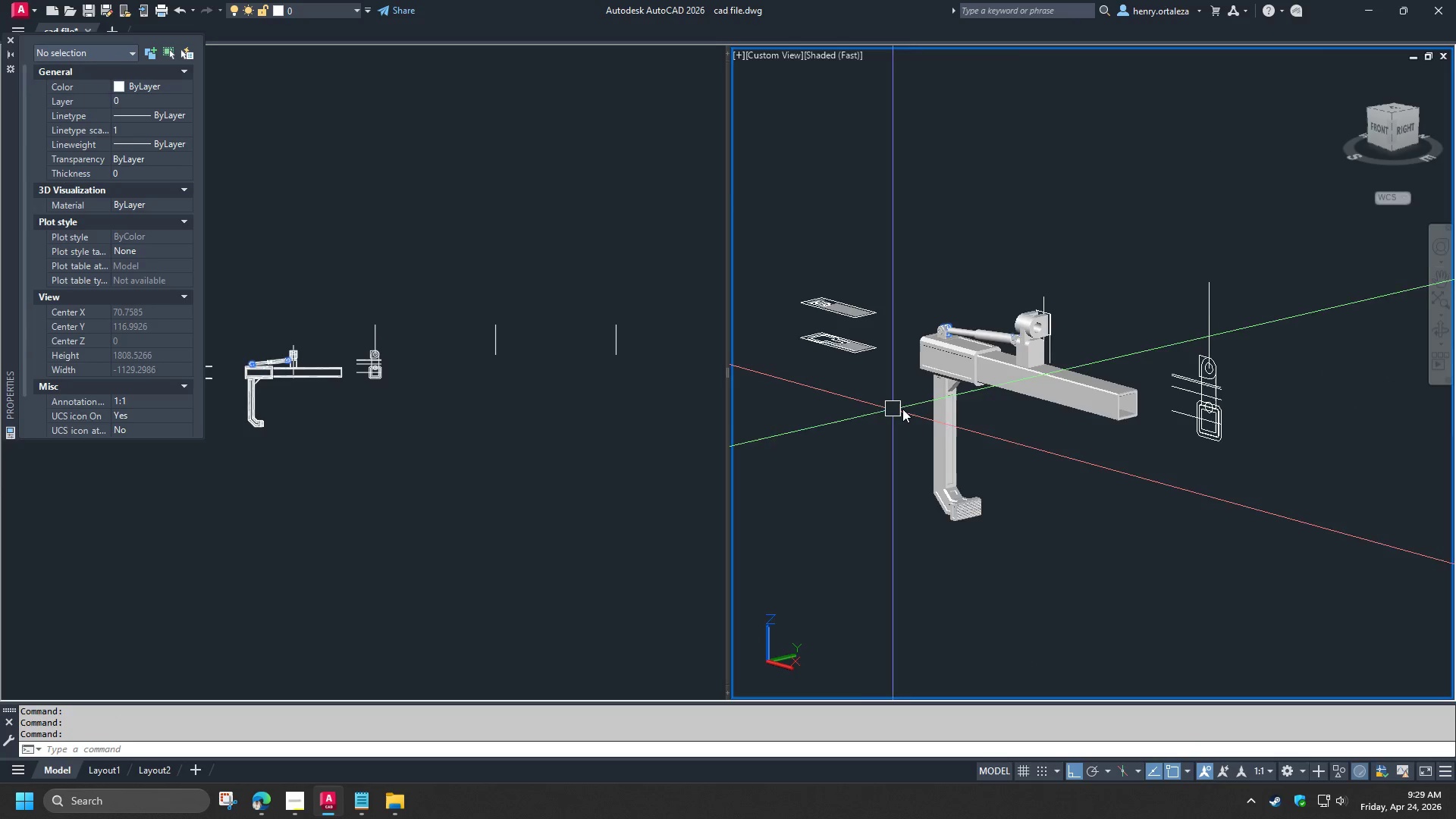 
scroll: coordinate [882, 366], scroll_direction: down, amount: 3.0
 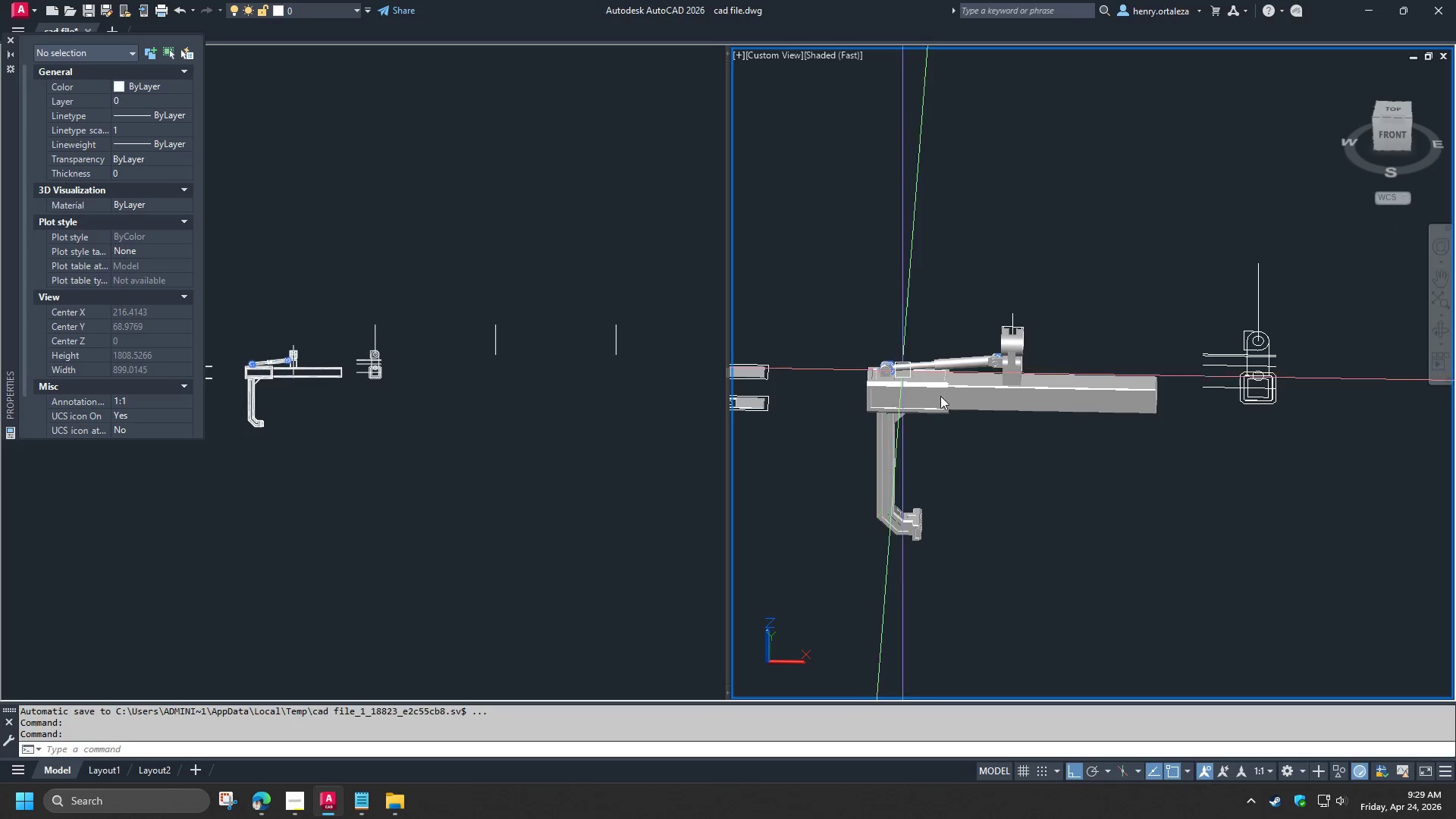 
scroll: coordinate [906, 407], scroll_direction: up, amount: 2.0
 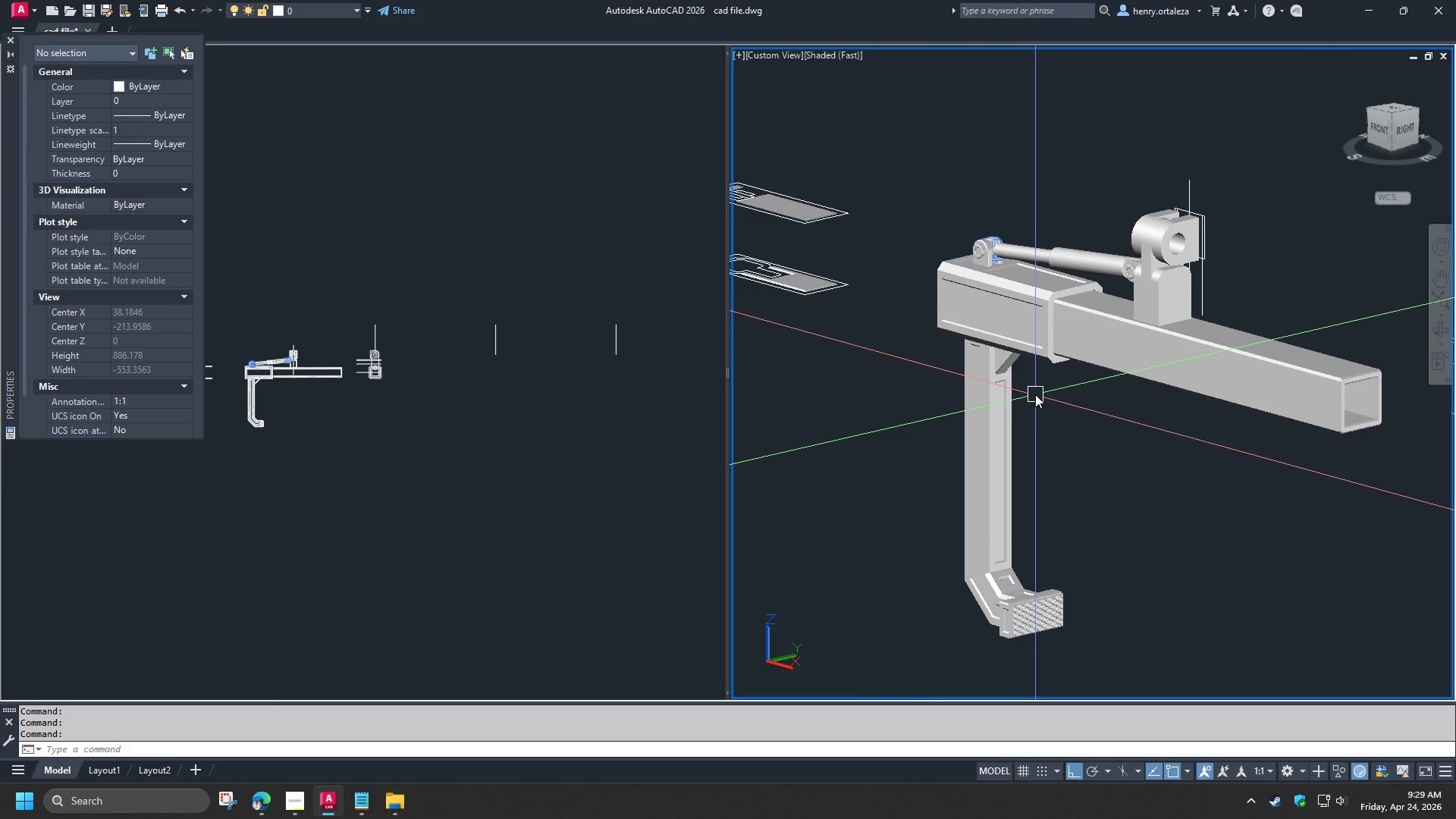 
scroll: coordinate [1035, 394], scroll_direction: down, amount: 1.0
 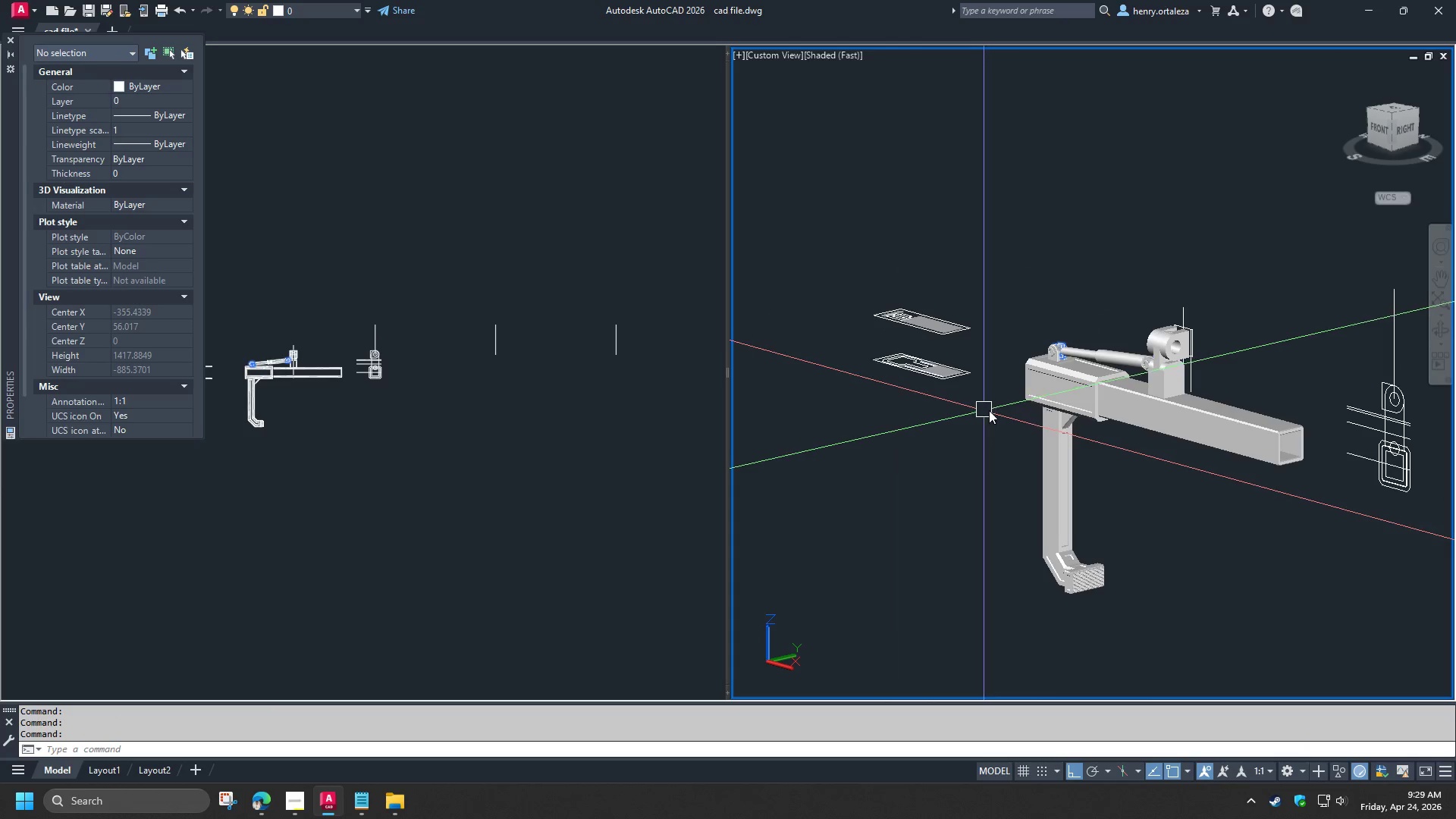 
double_click([828, 242])
 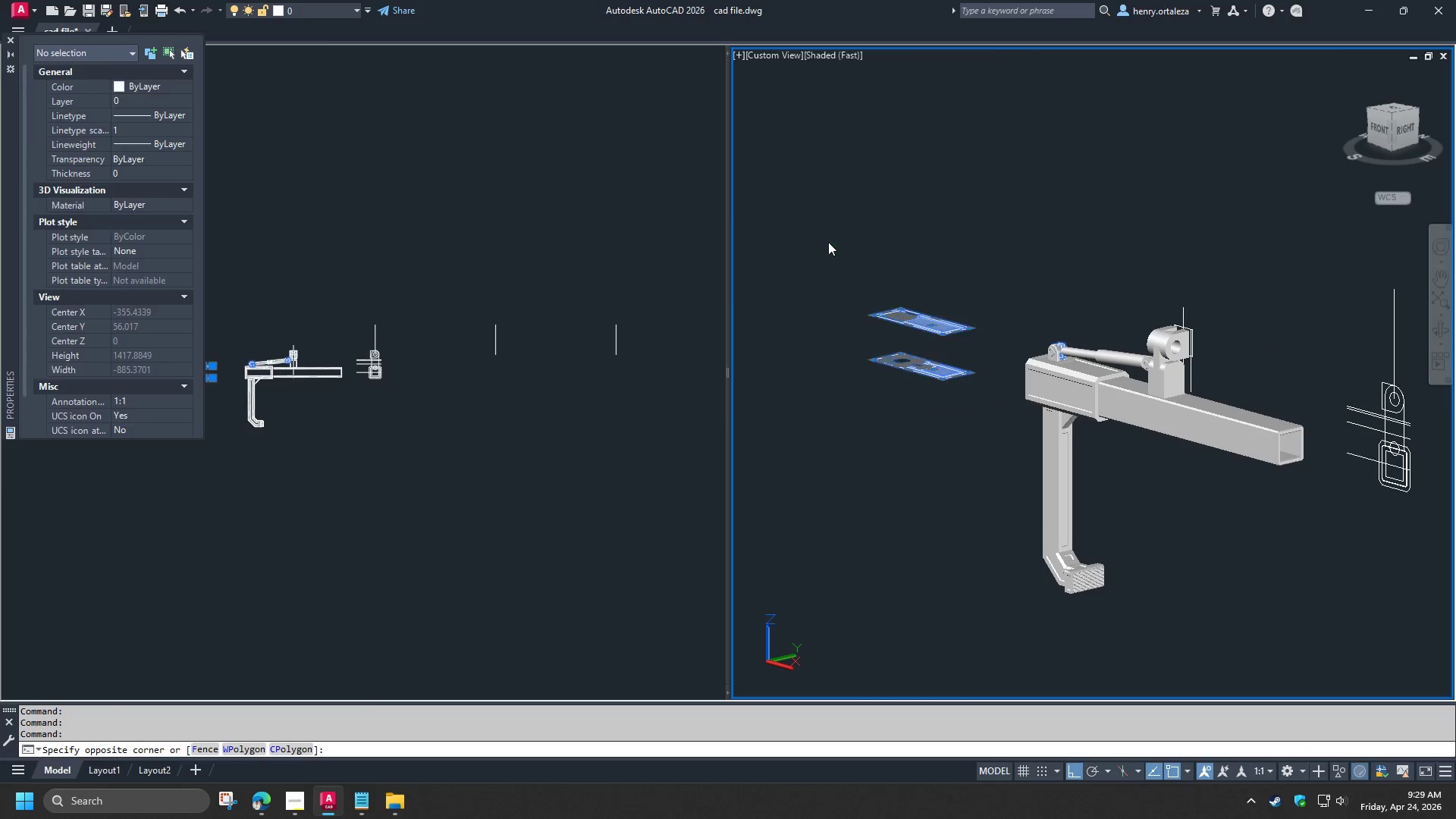 
type(E RE )
 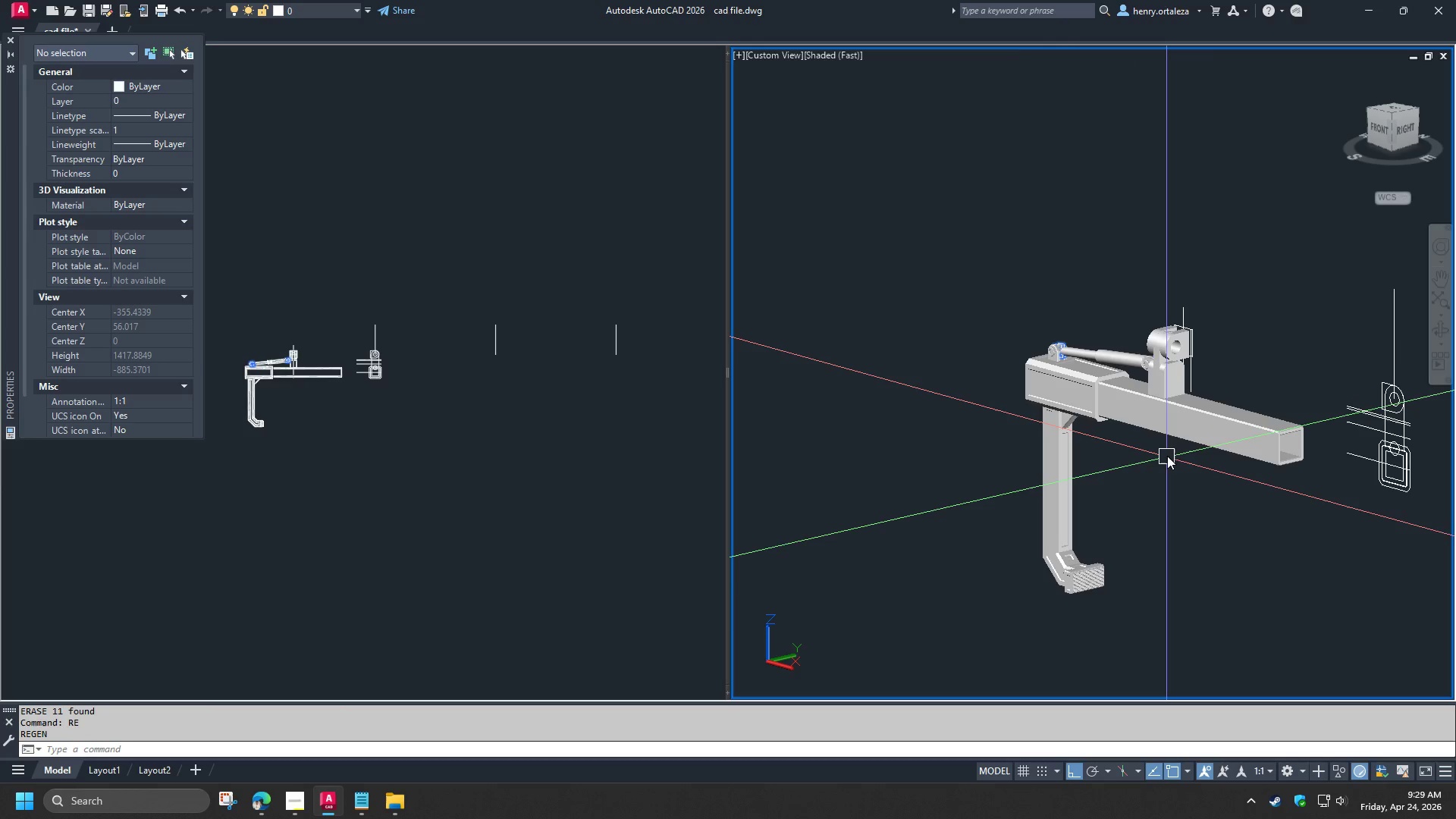 
hold_key(key=ShiftLeft, duration=0.83)
 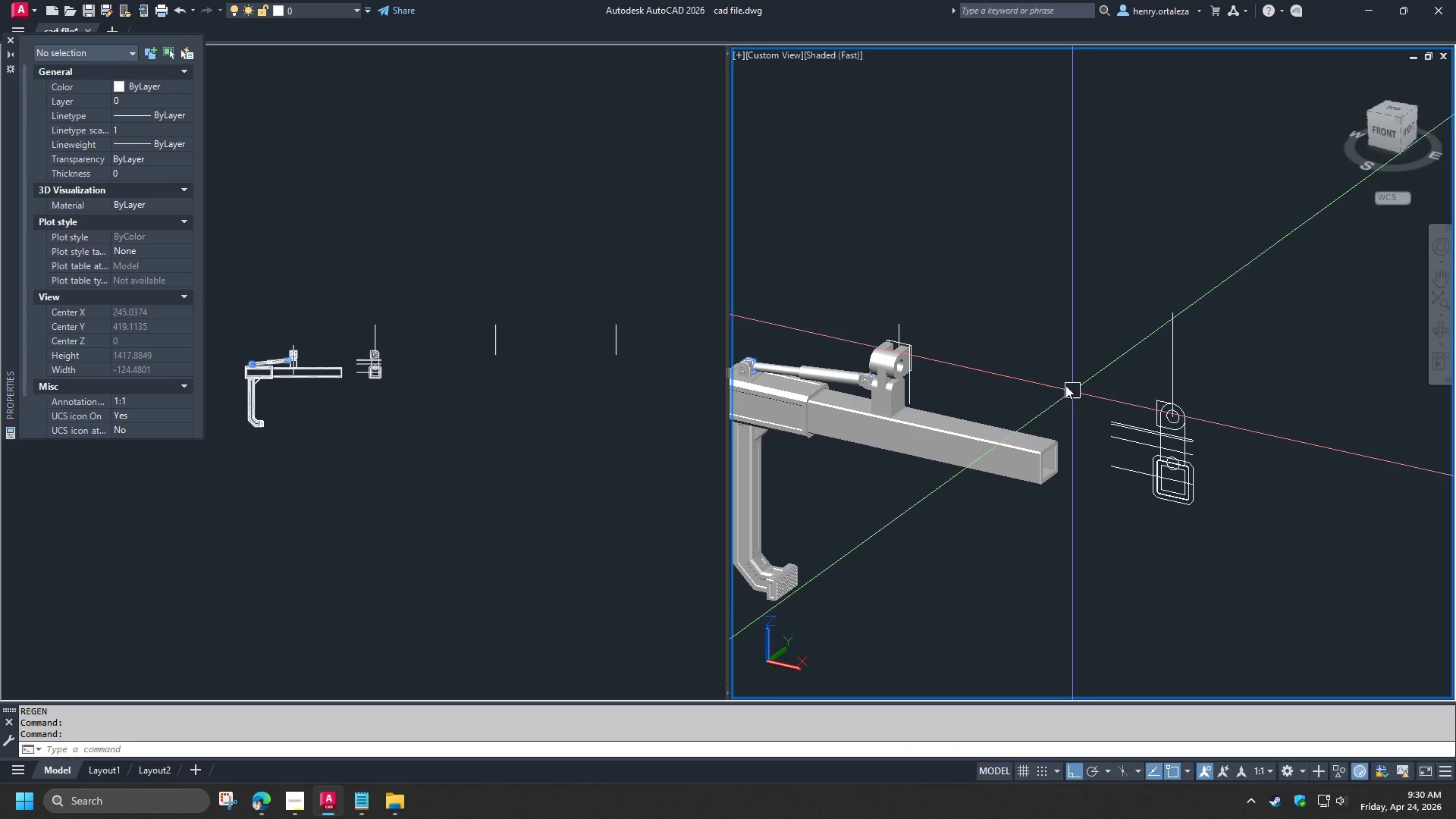 
wait(7.61)
 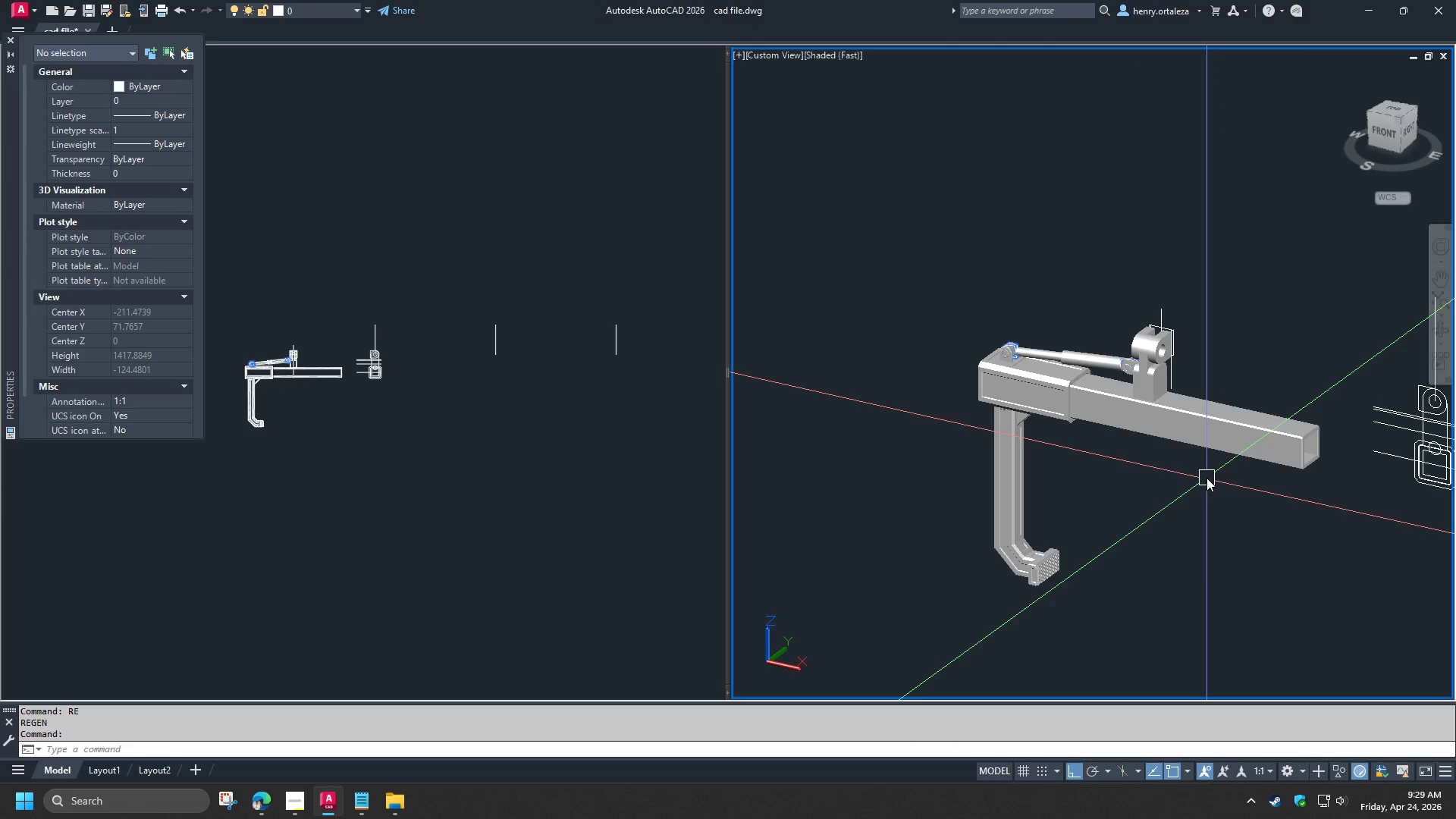 
scroll: coordinate [1122, 384], scroll_direction: up, amount: 1.0
 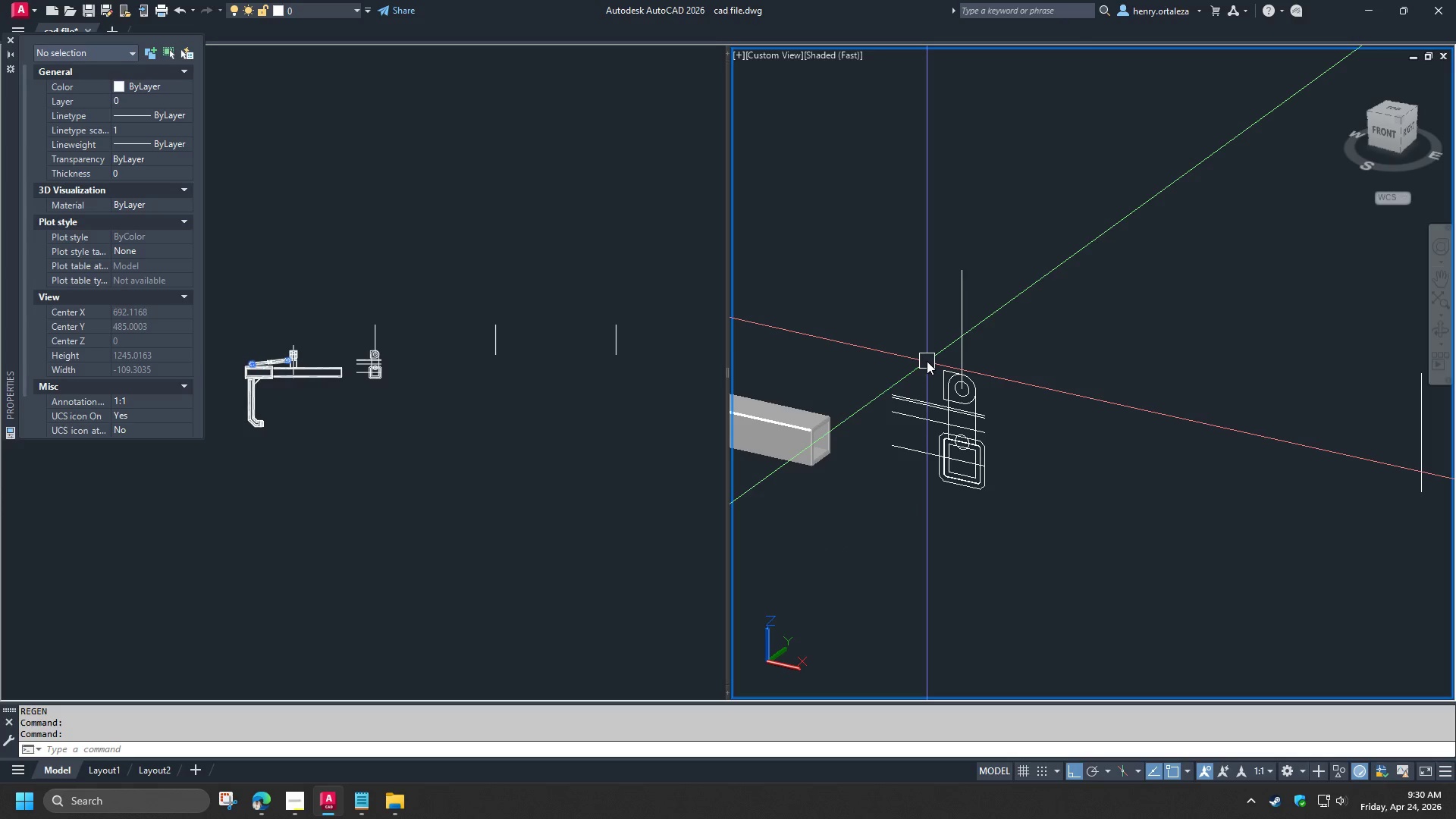 
left_click([470, 431])
 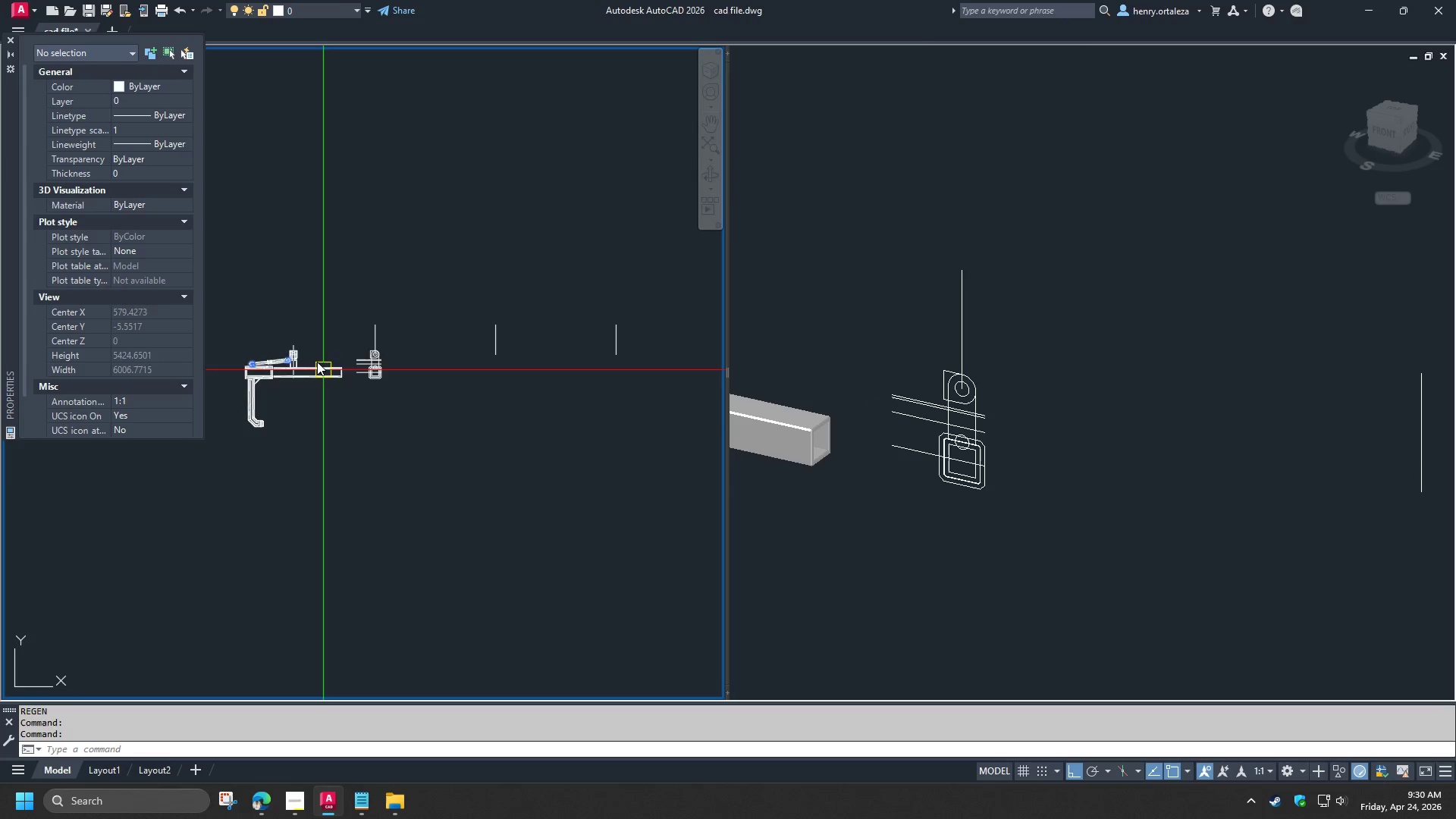 
key(Escape)
 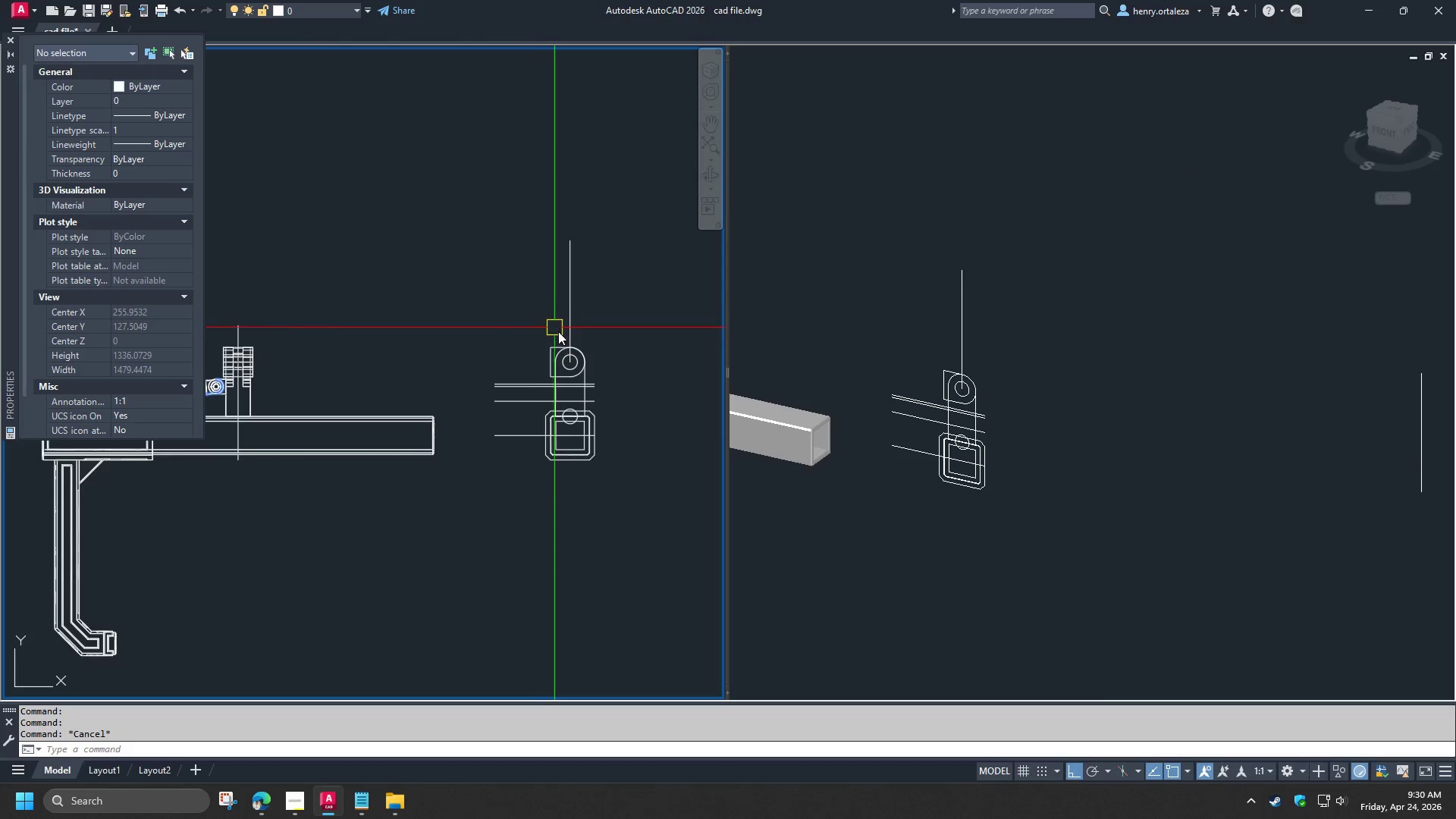 
scroll: coordinate [559, 333], scroll_direction: up, amount: 4.0
 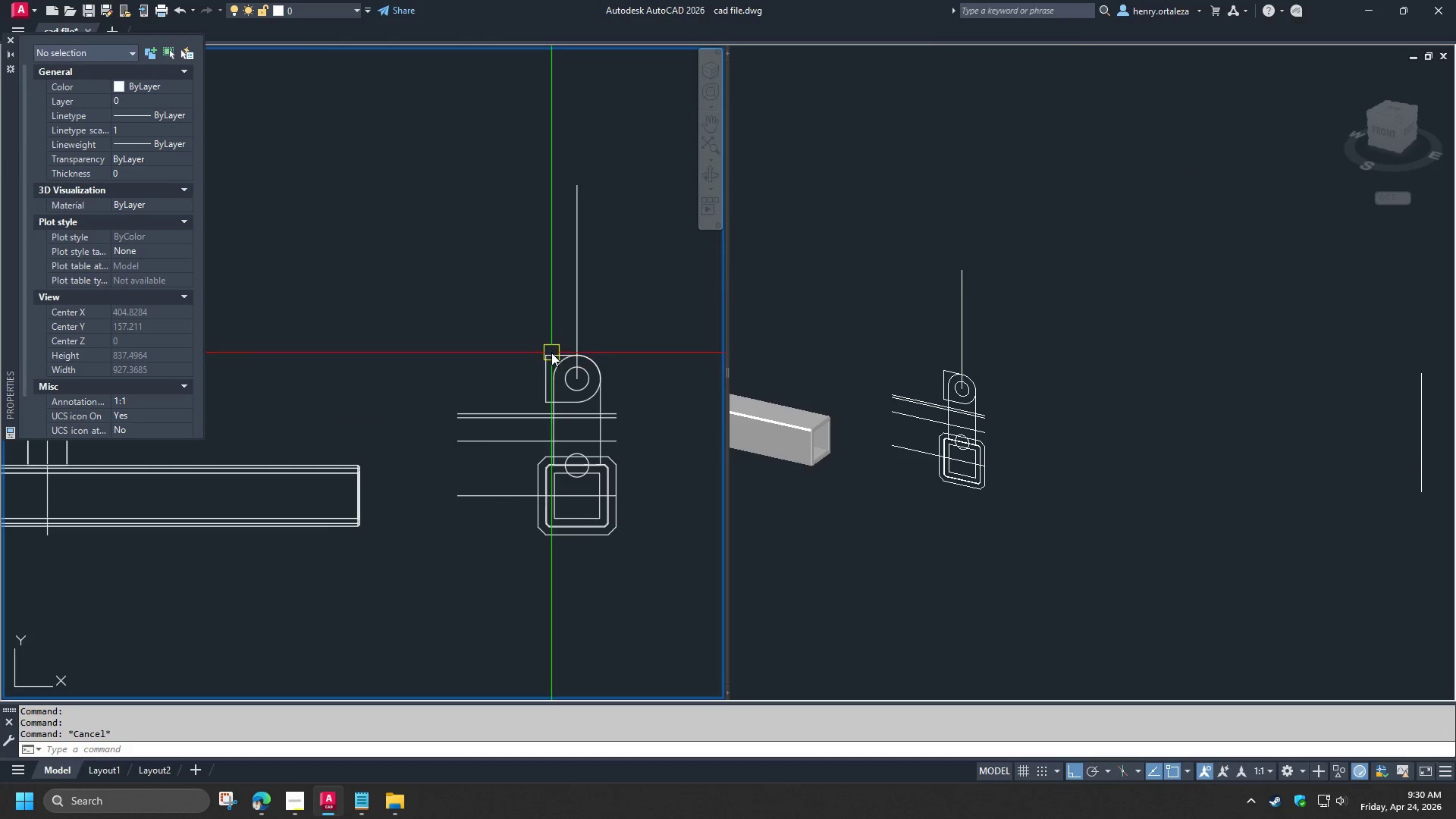 
left_click([551, 354])
 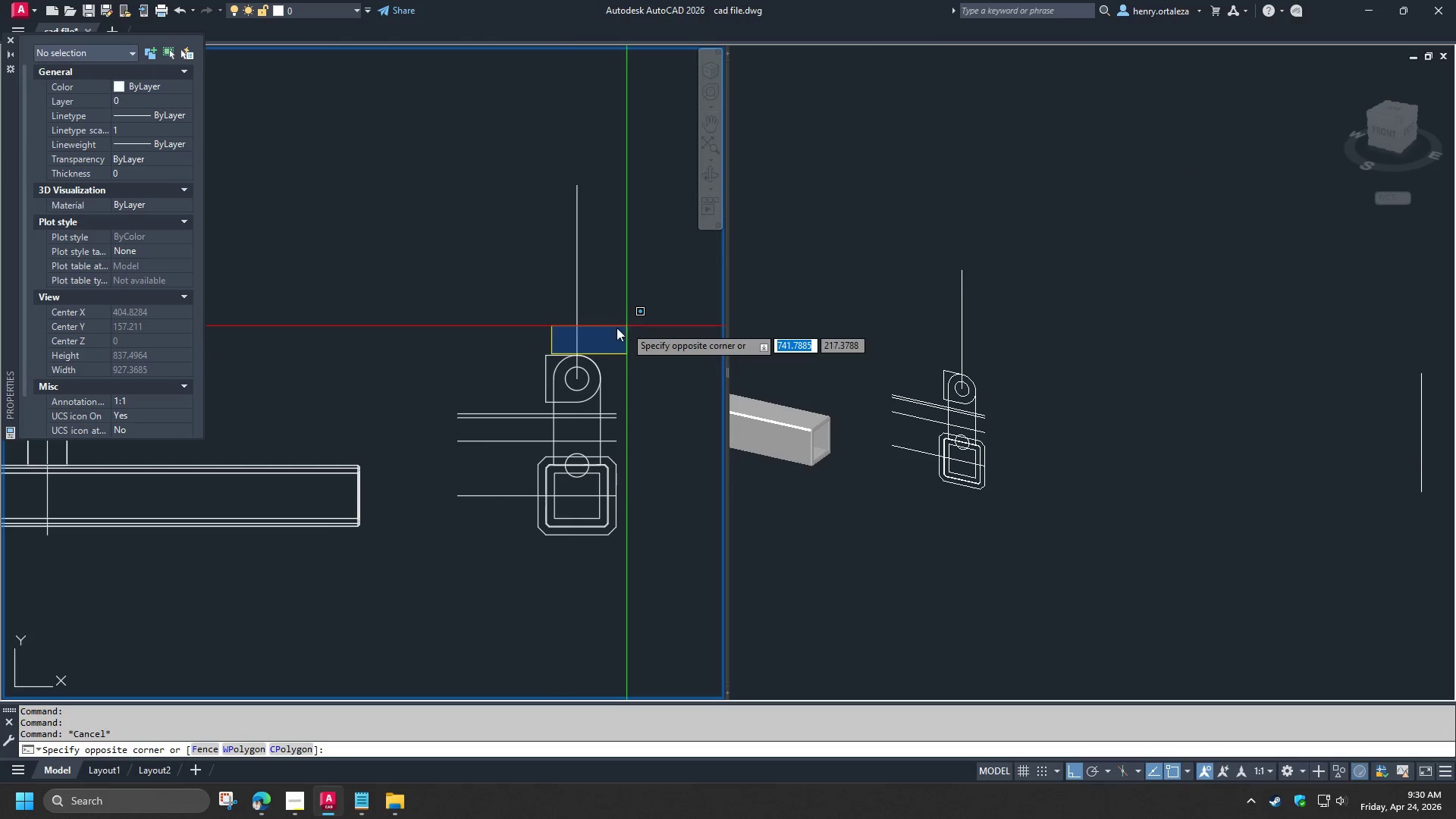 
left_click([531, 346])
 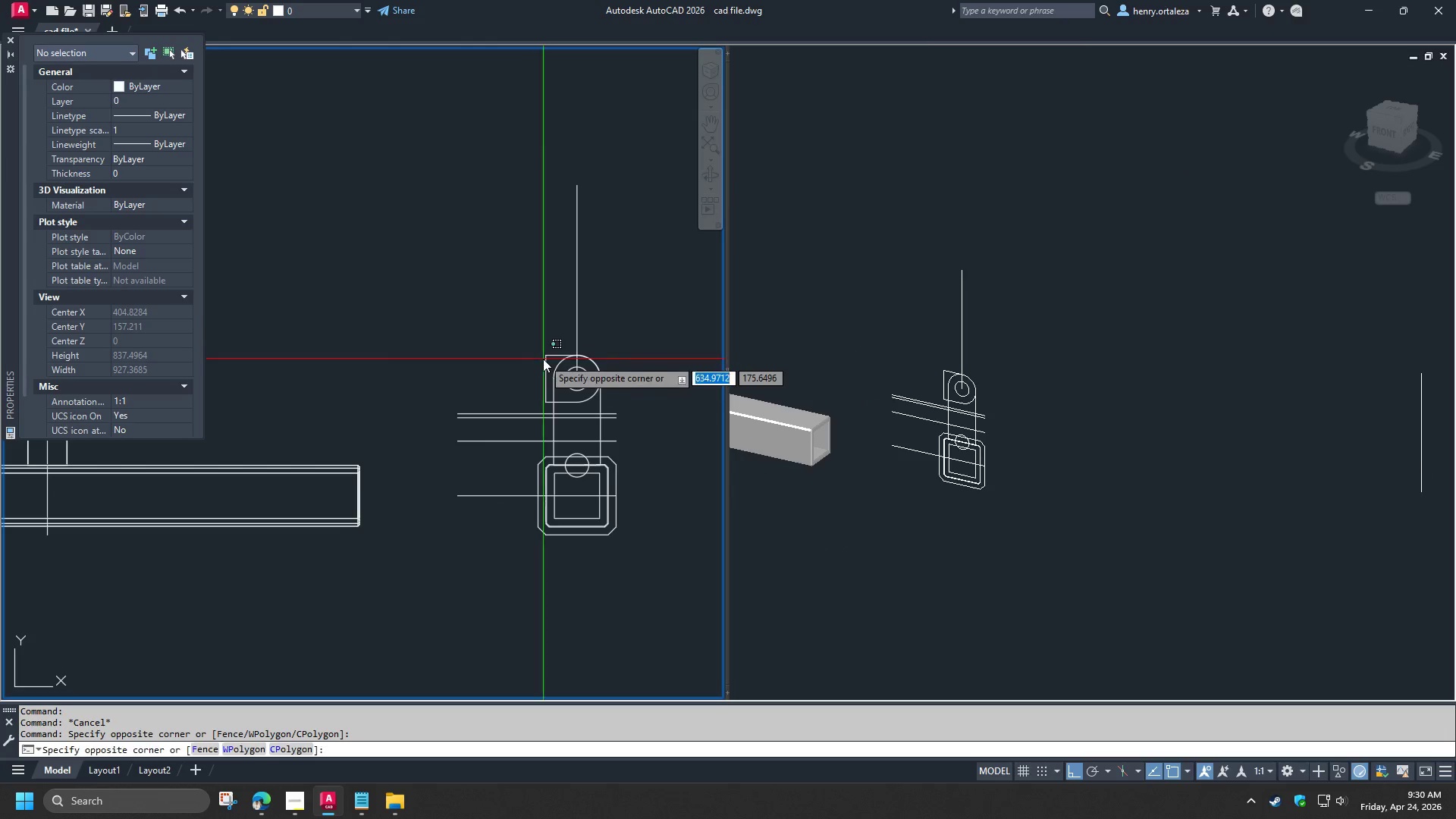 
double_click([535, 384])
 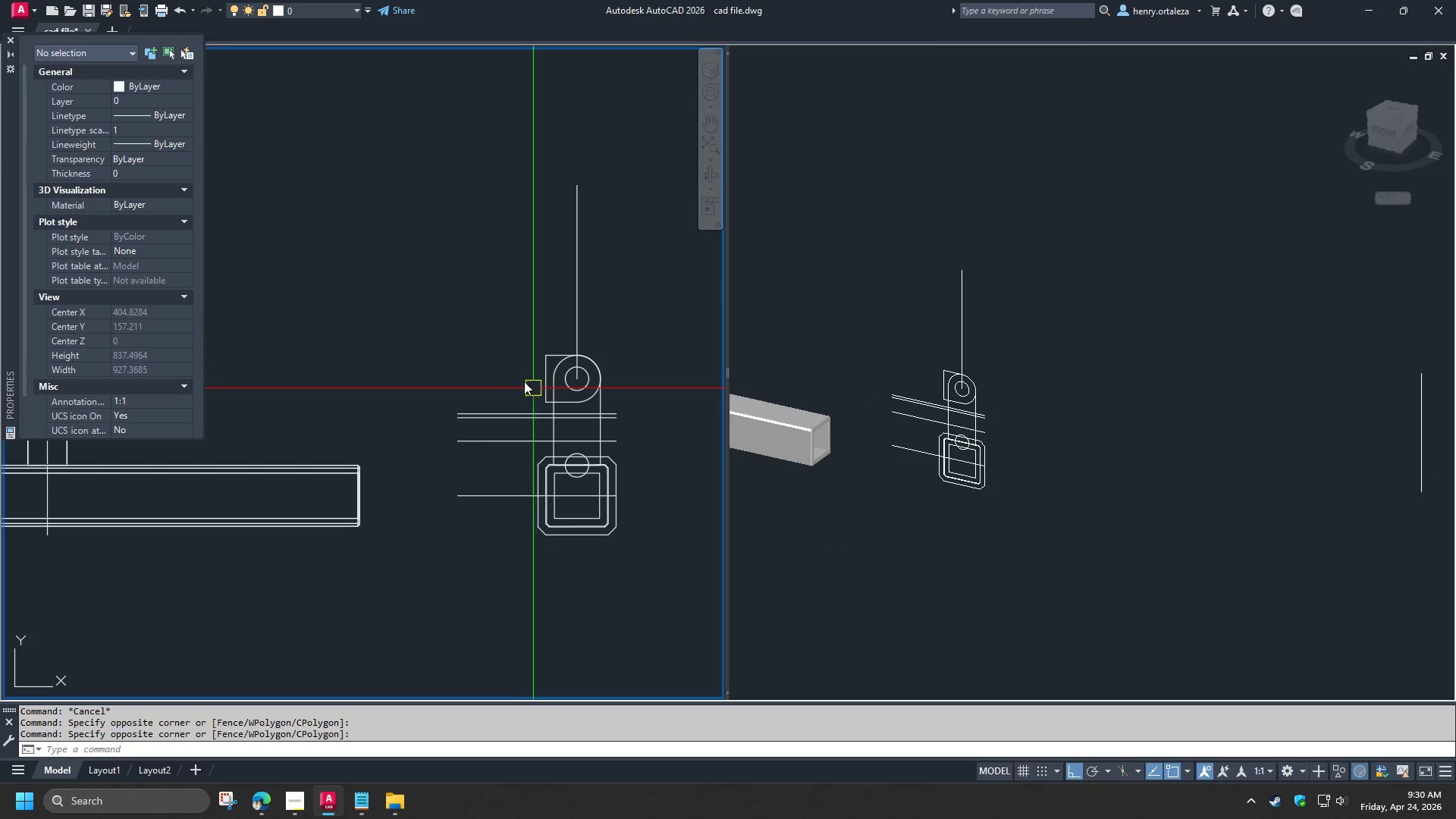 
type(RE )
 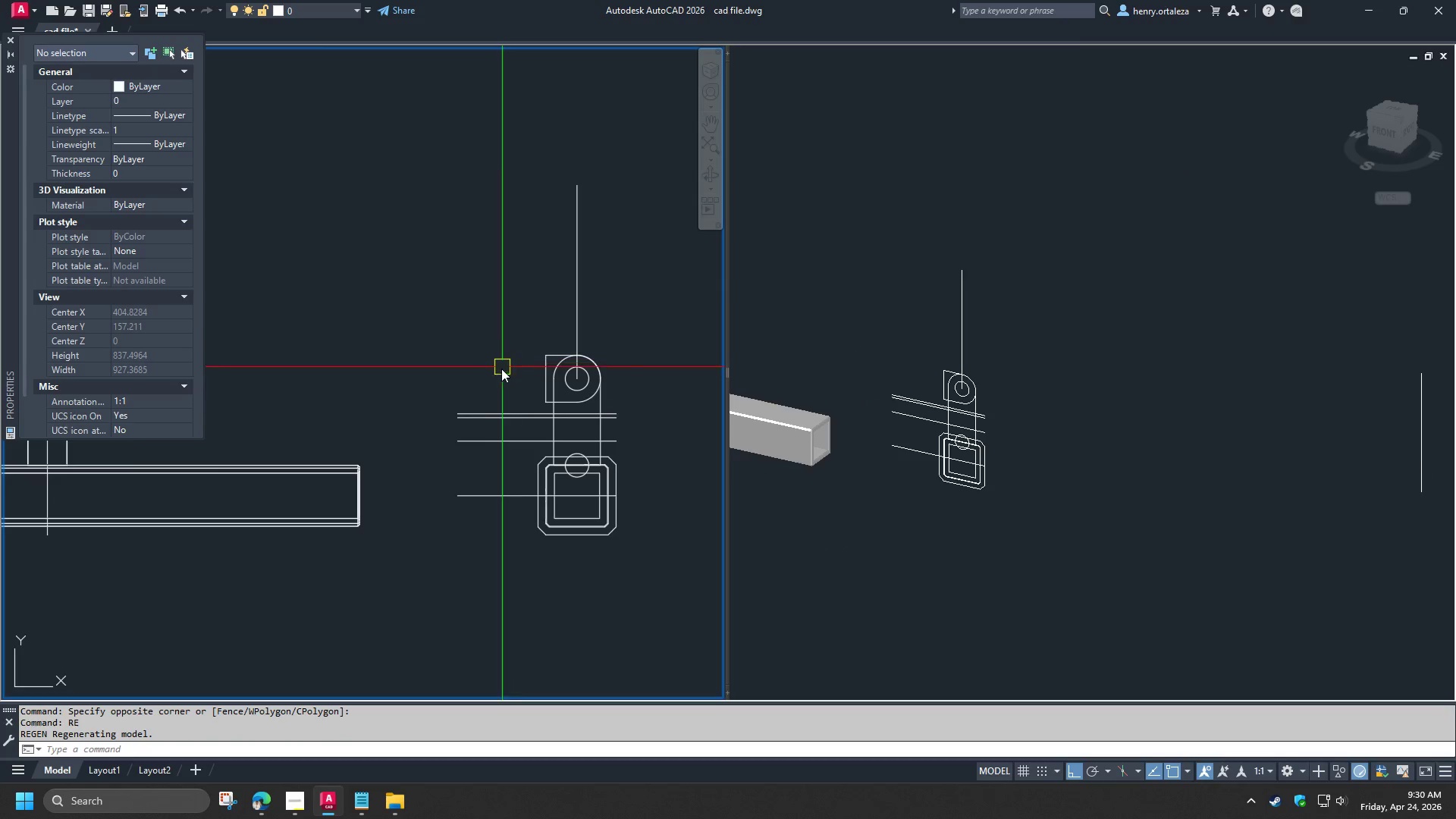 
scroll: coordinate [510, 371], scroll_direction: none, amount: 0.0
 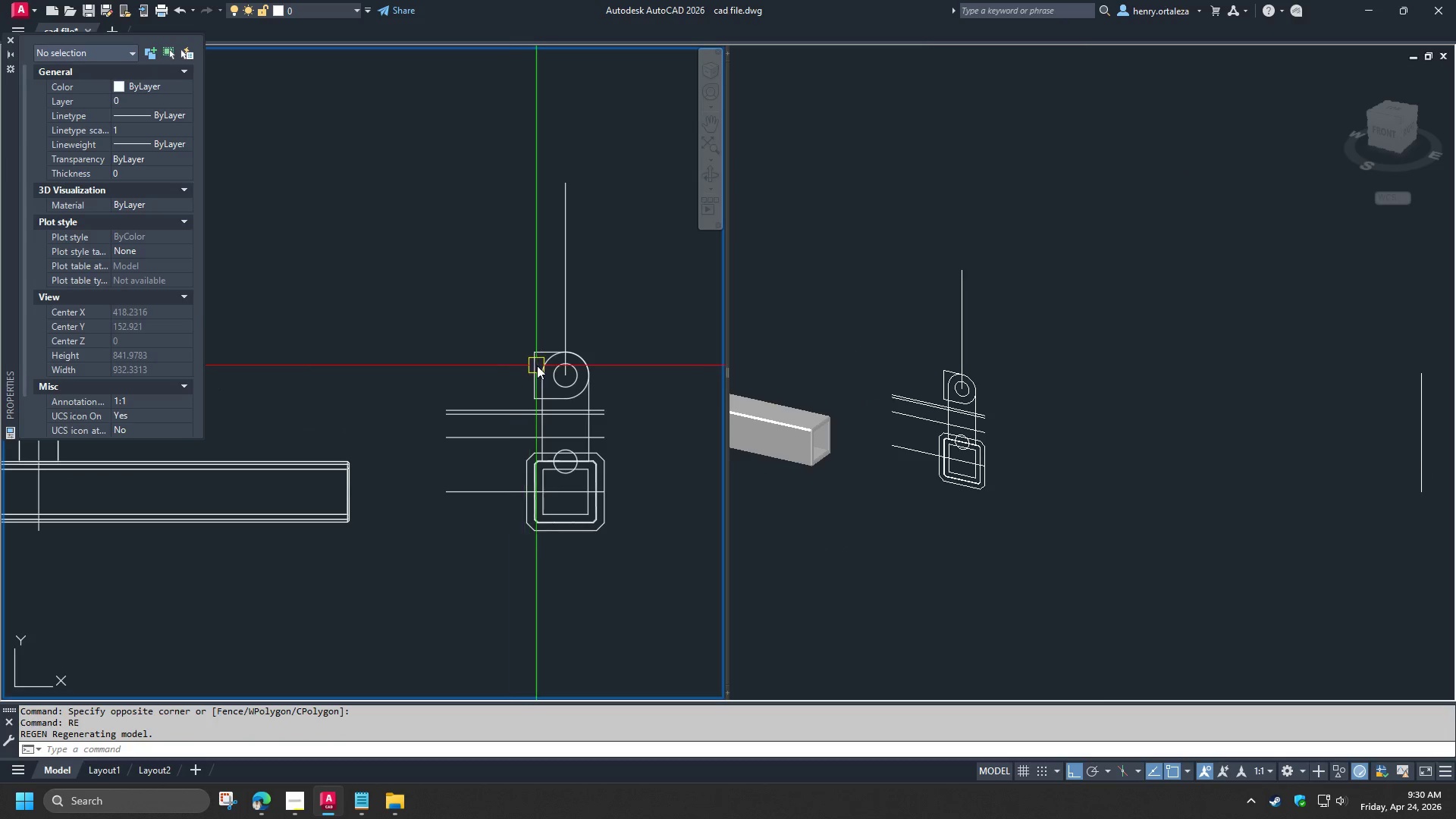 
left_click([535, 366])
 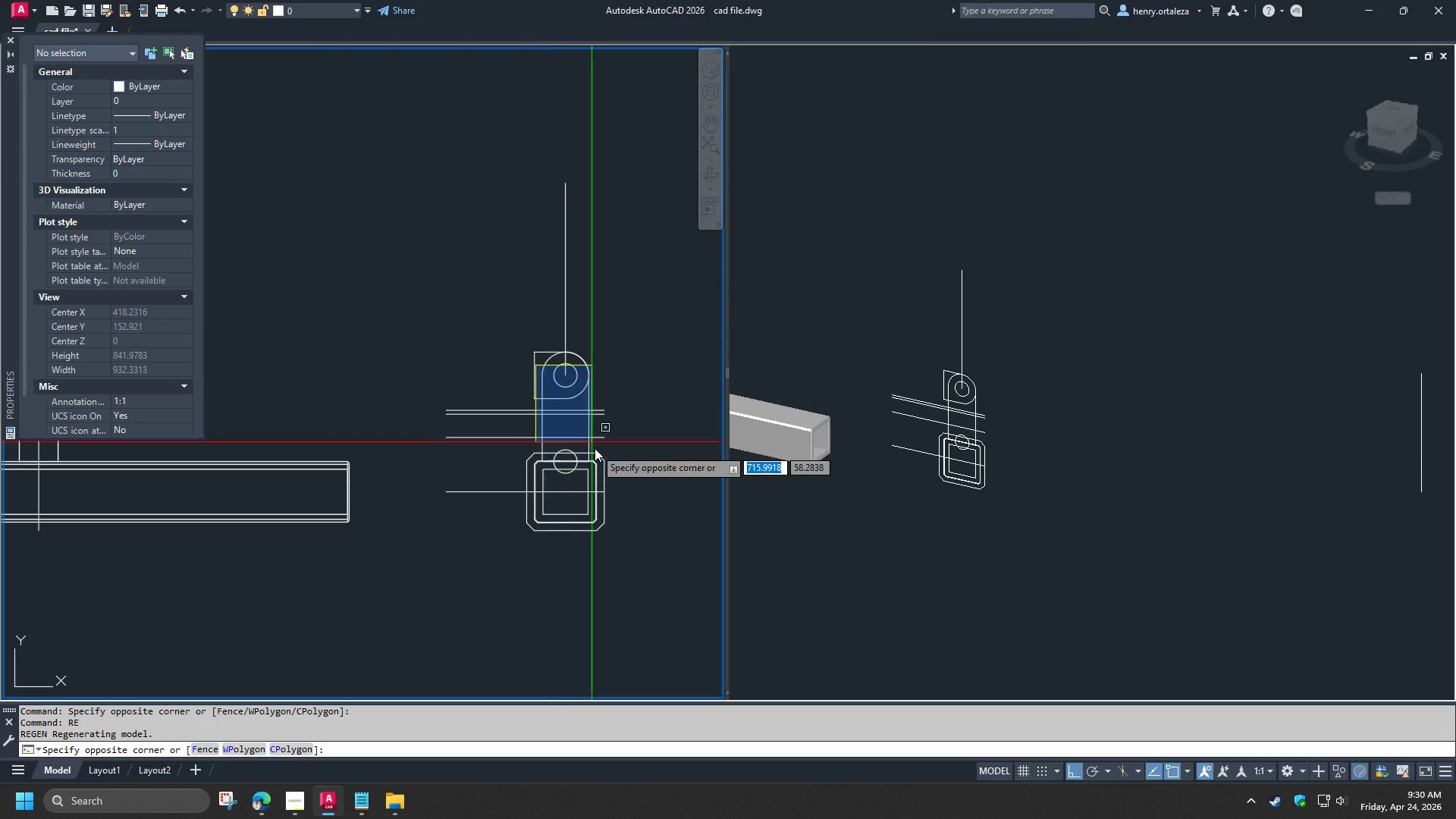 
left_click([588, 441])
 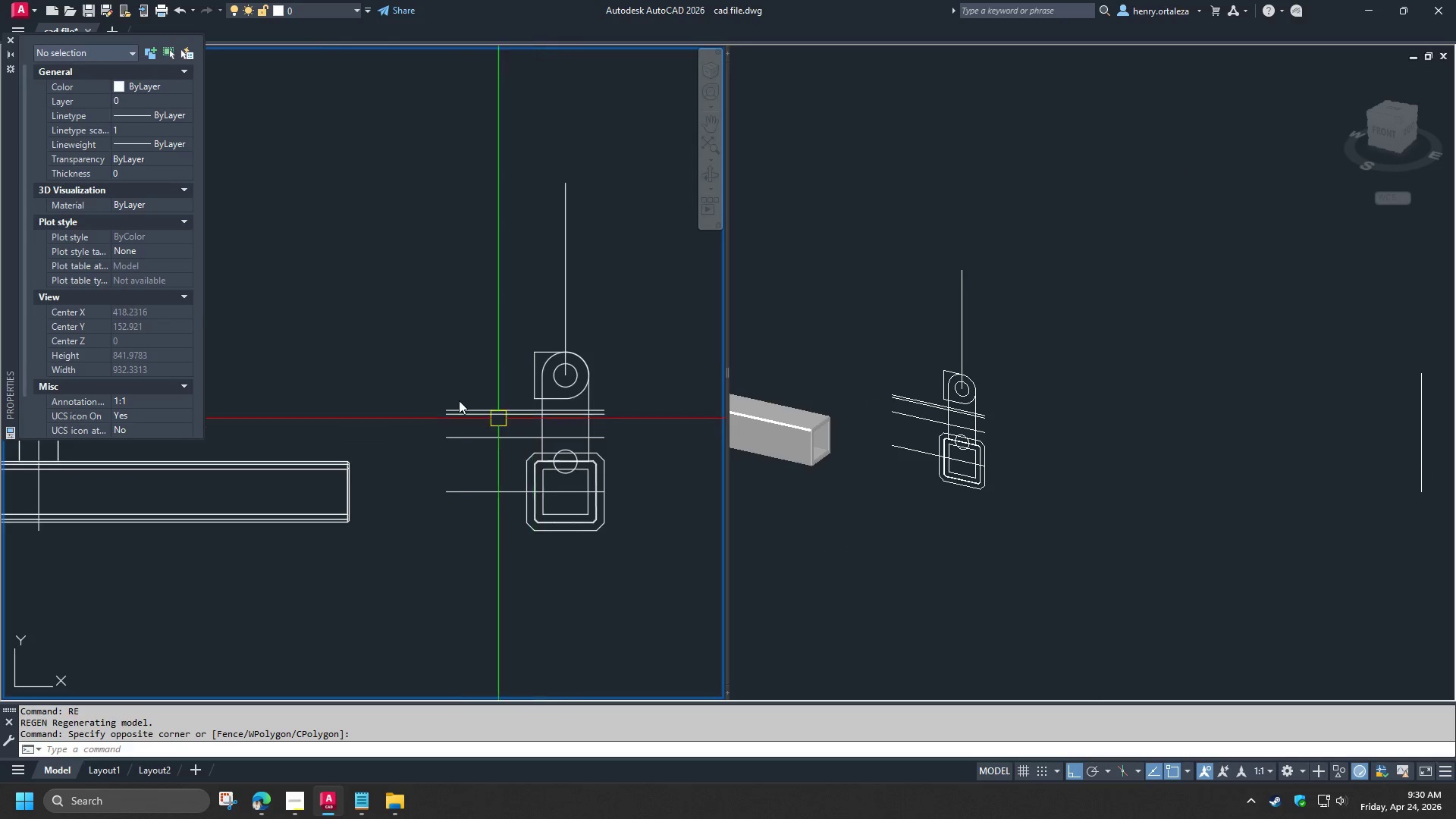 
scroll: coordinate [458, 400], scroll_direction: down, amount: 1.0
 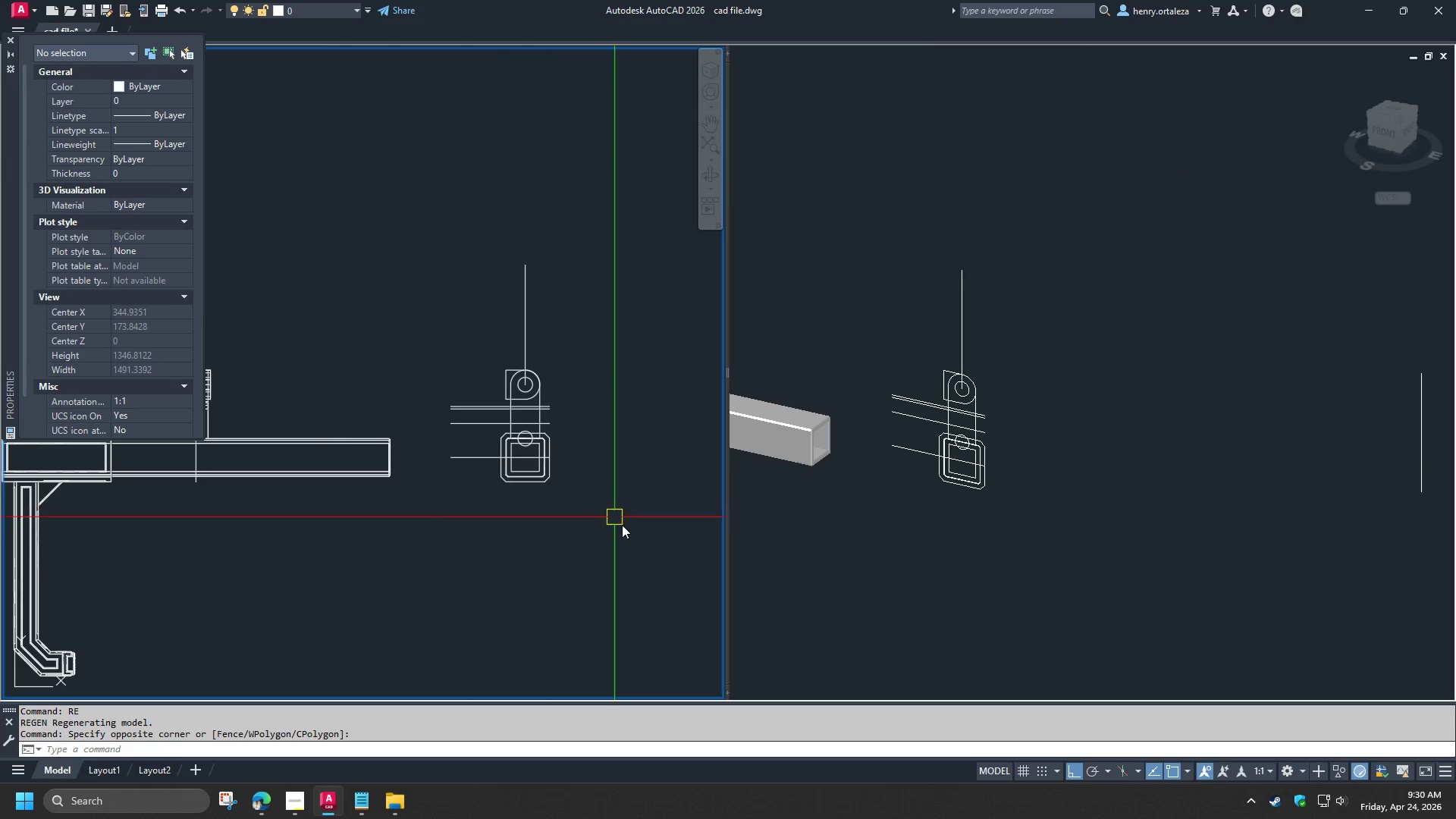 
type(RE -V FR RE )
 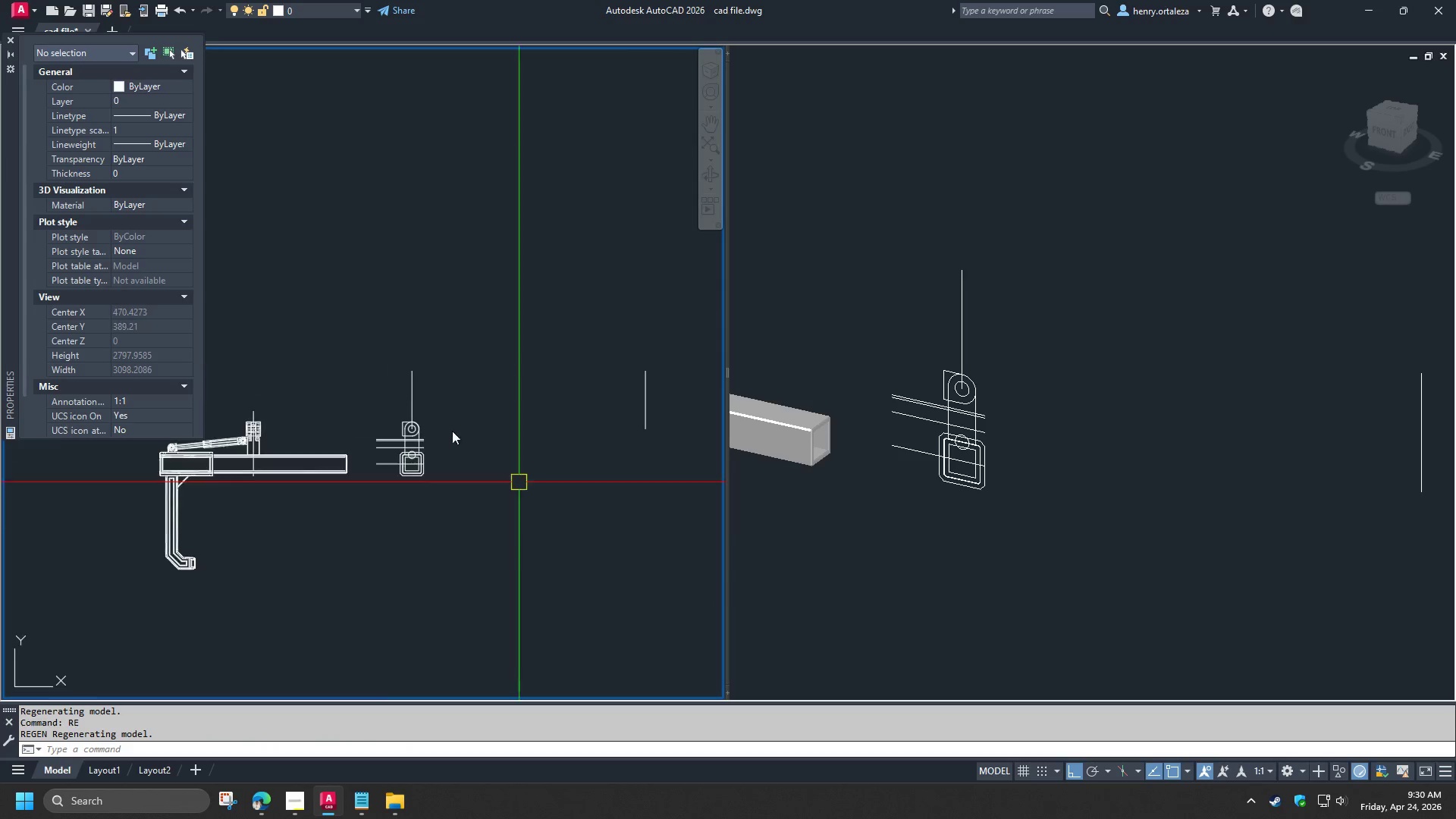 
scroll: coordinate [441, 419], scroll_direction: up, amount: 3.0
 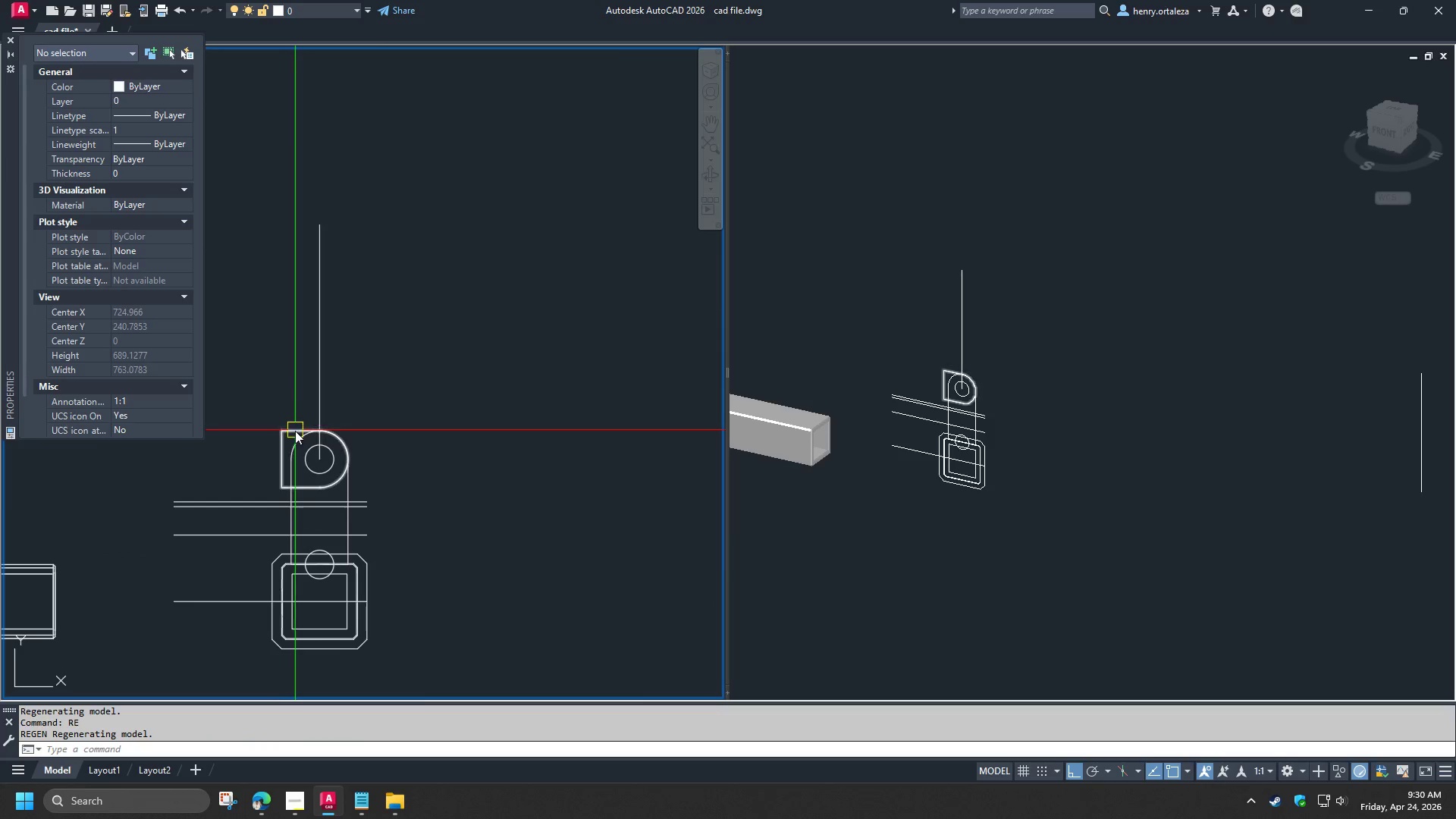 
left_click([286, 426])
 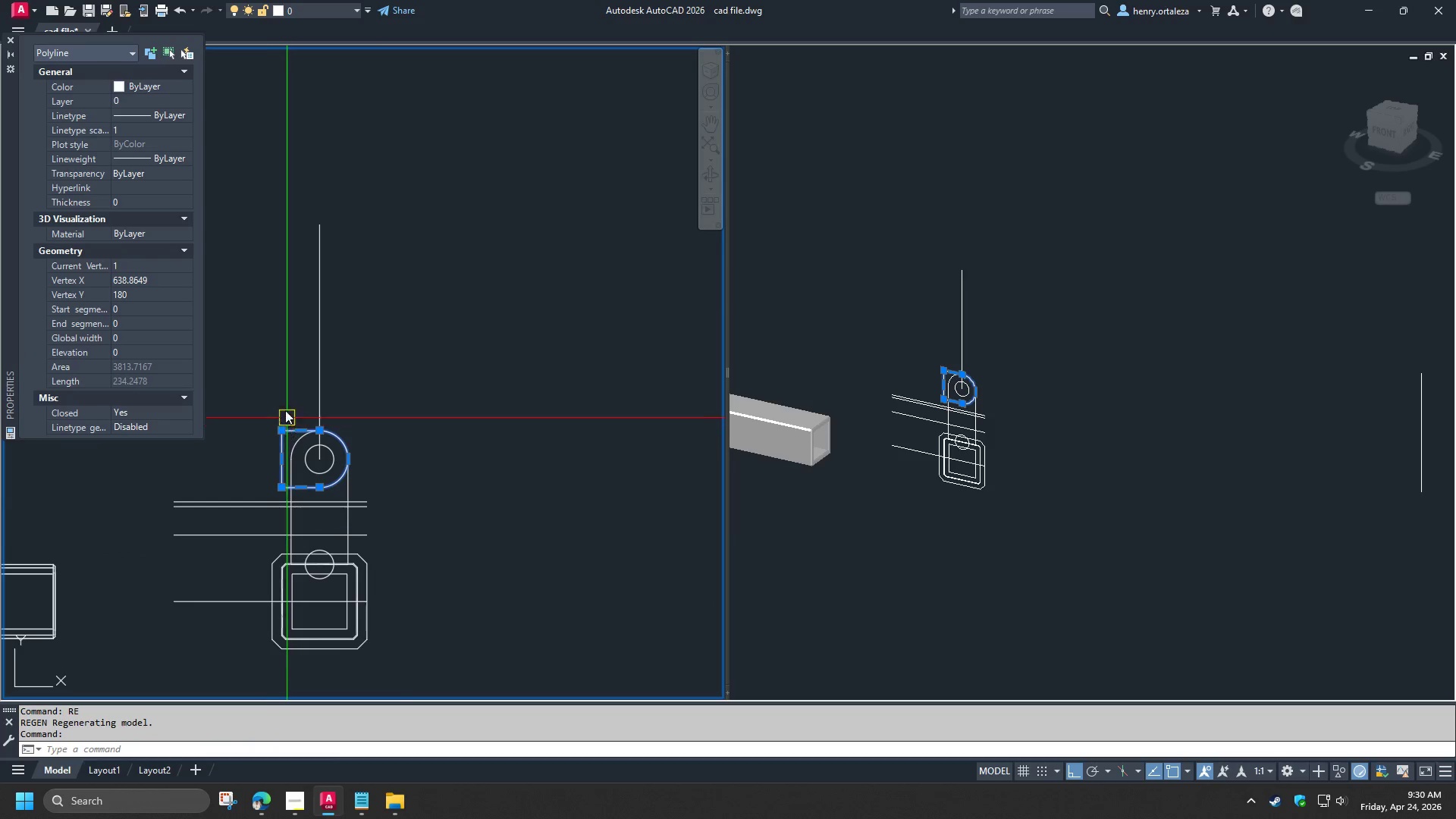 
scroll: coordinate [285, 410], scroll_direction: up, amount: 1.0
 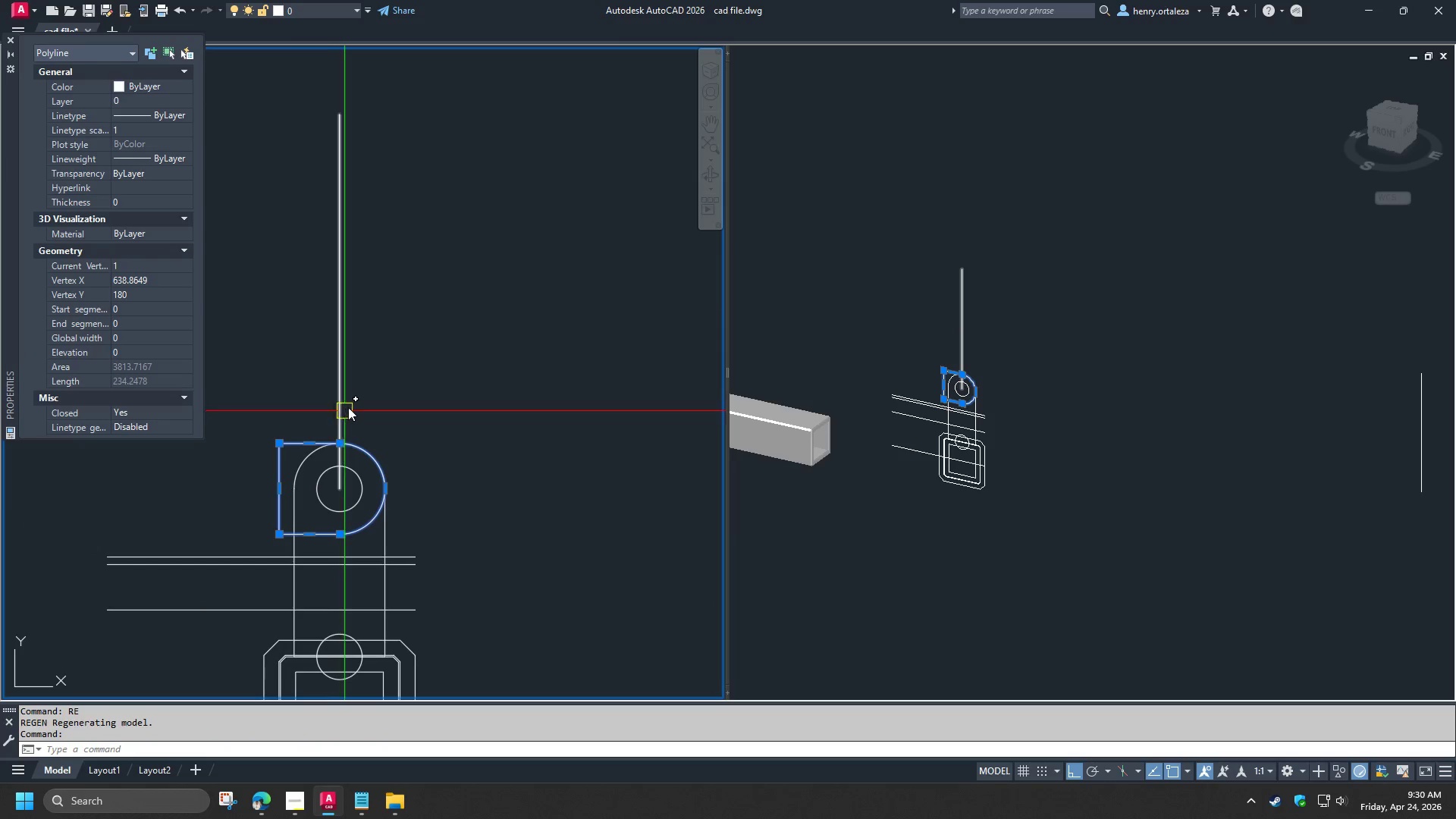 
type(MI)
 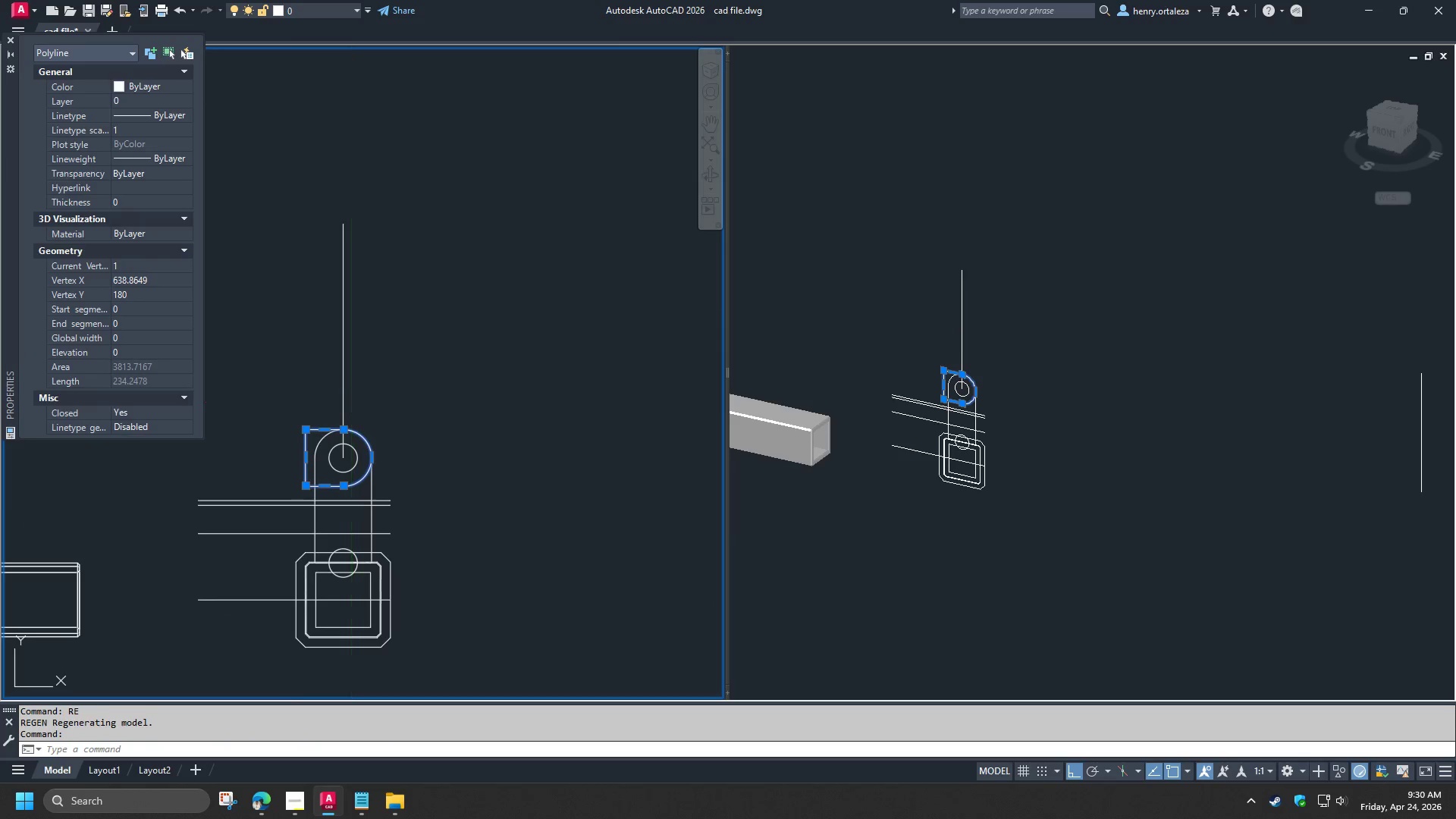 
scroll: coordinate [349, 406], scroll_direction: down, amount: 1.0
 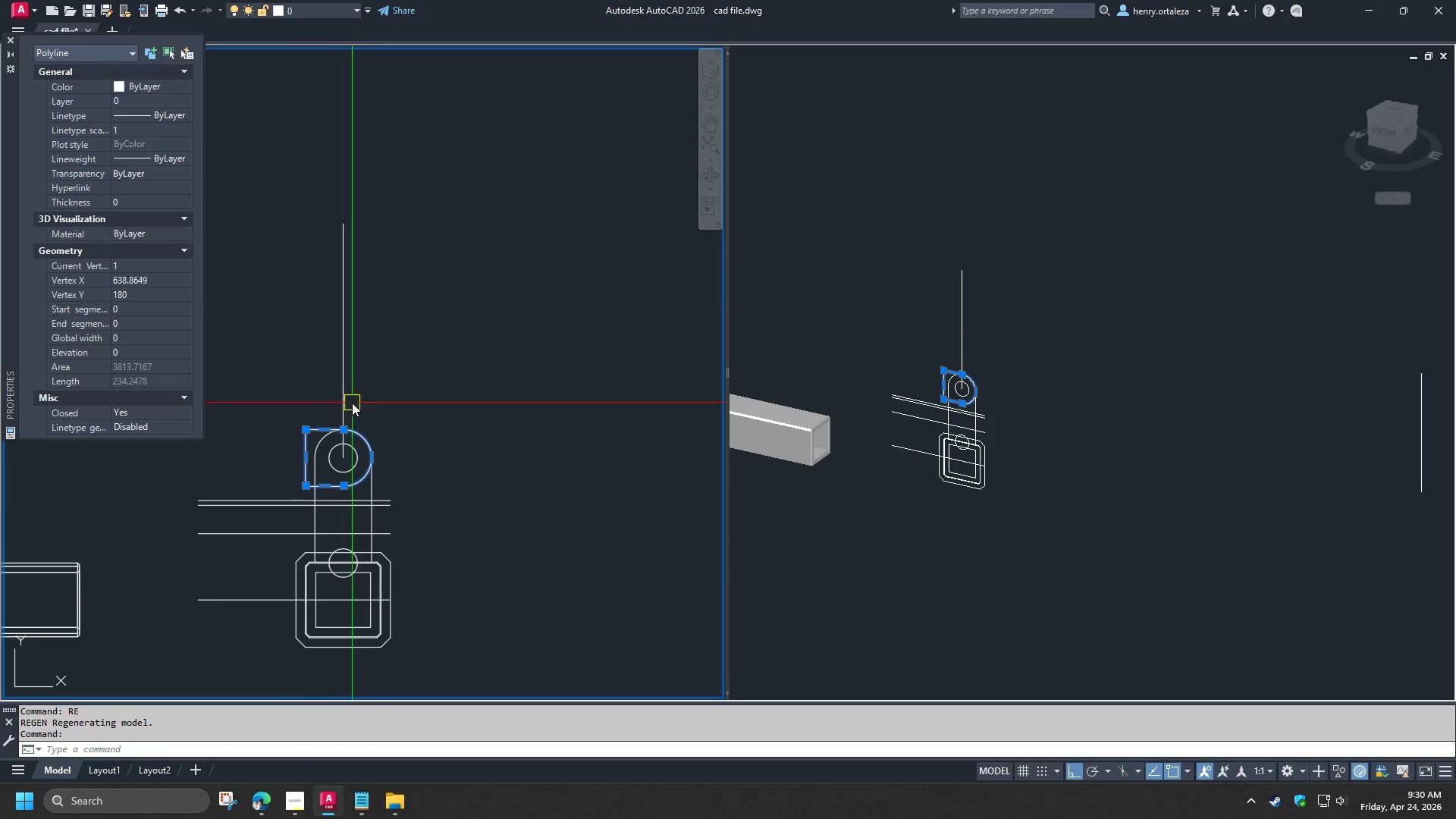 
key(Space)
 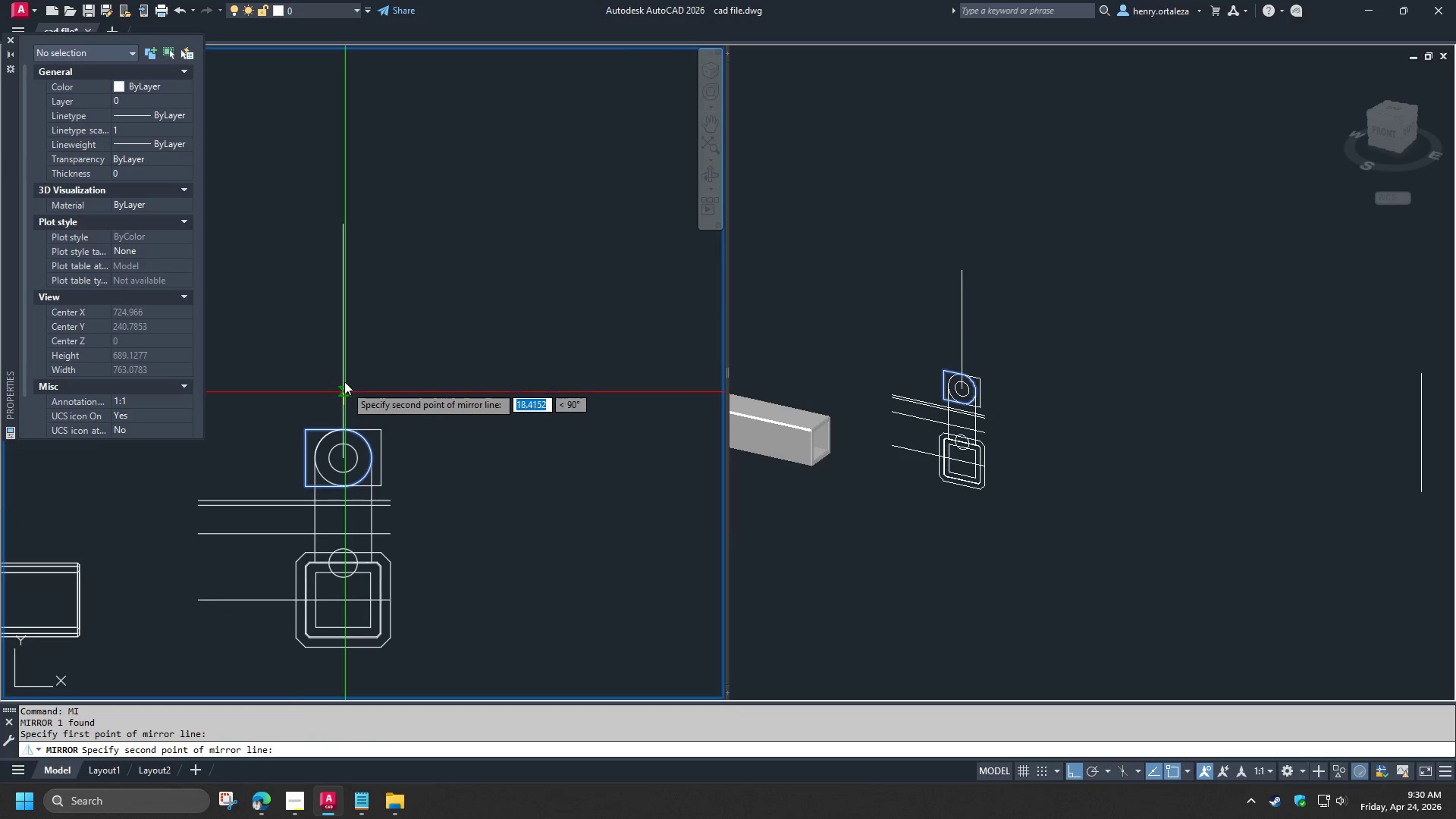 
double_click([344, 381])
 